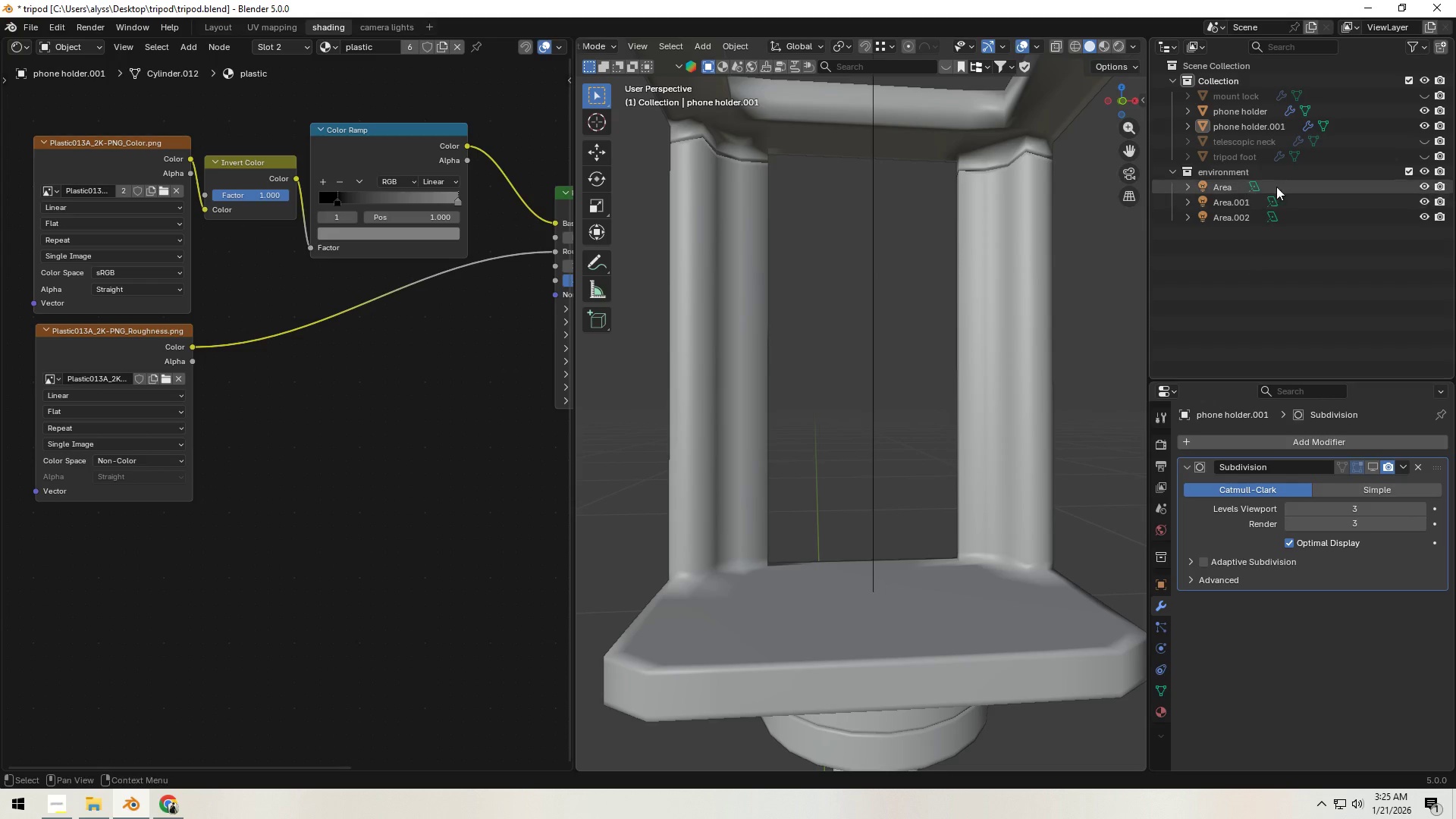 
hold_key(key=ControlLeft, duration=0.38)
 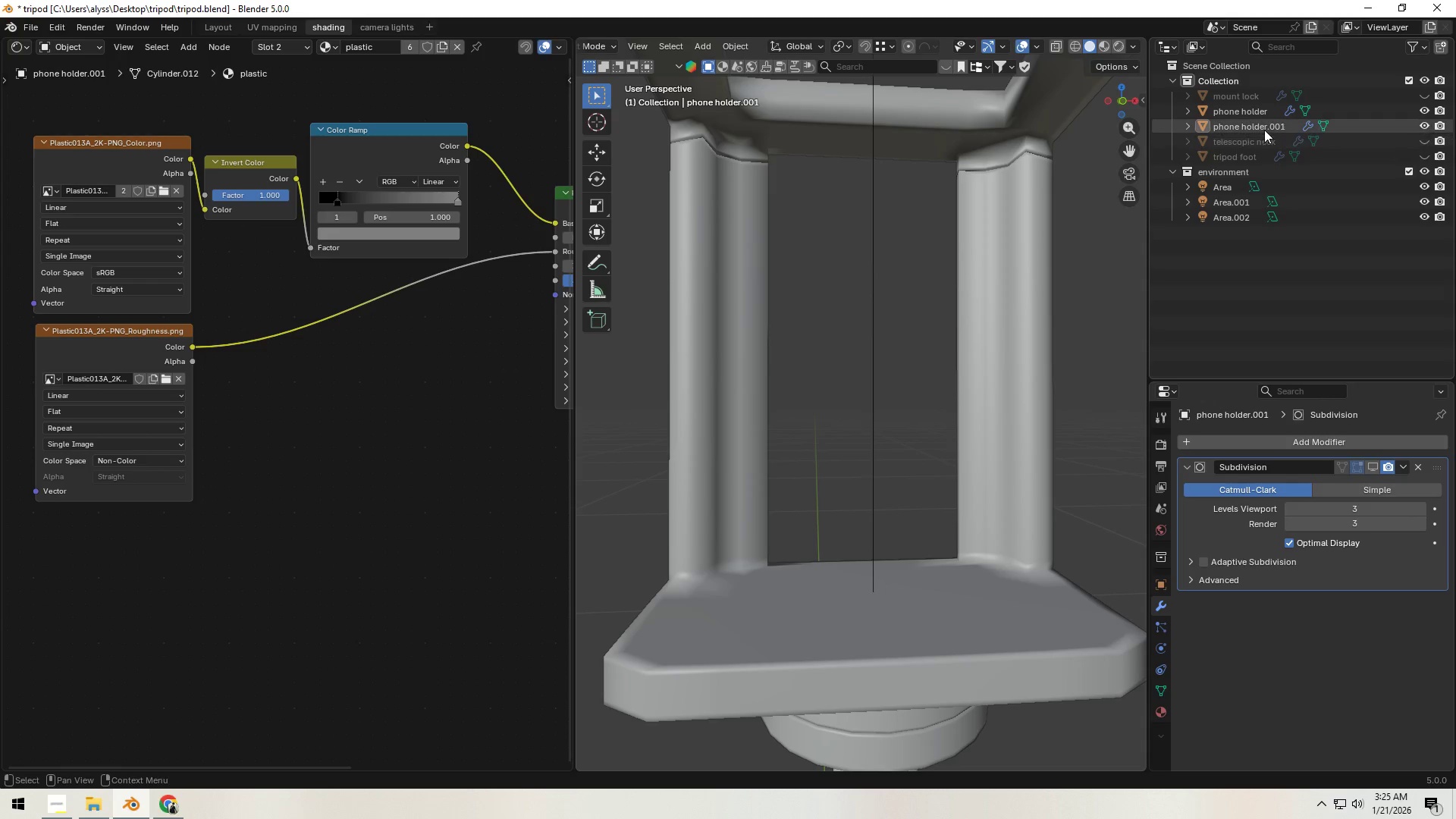 
left_click([1264, 126])
 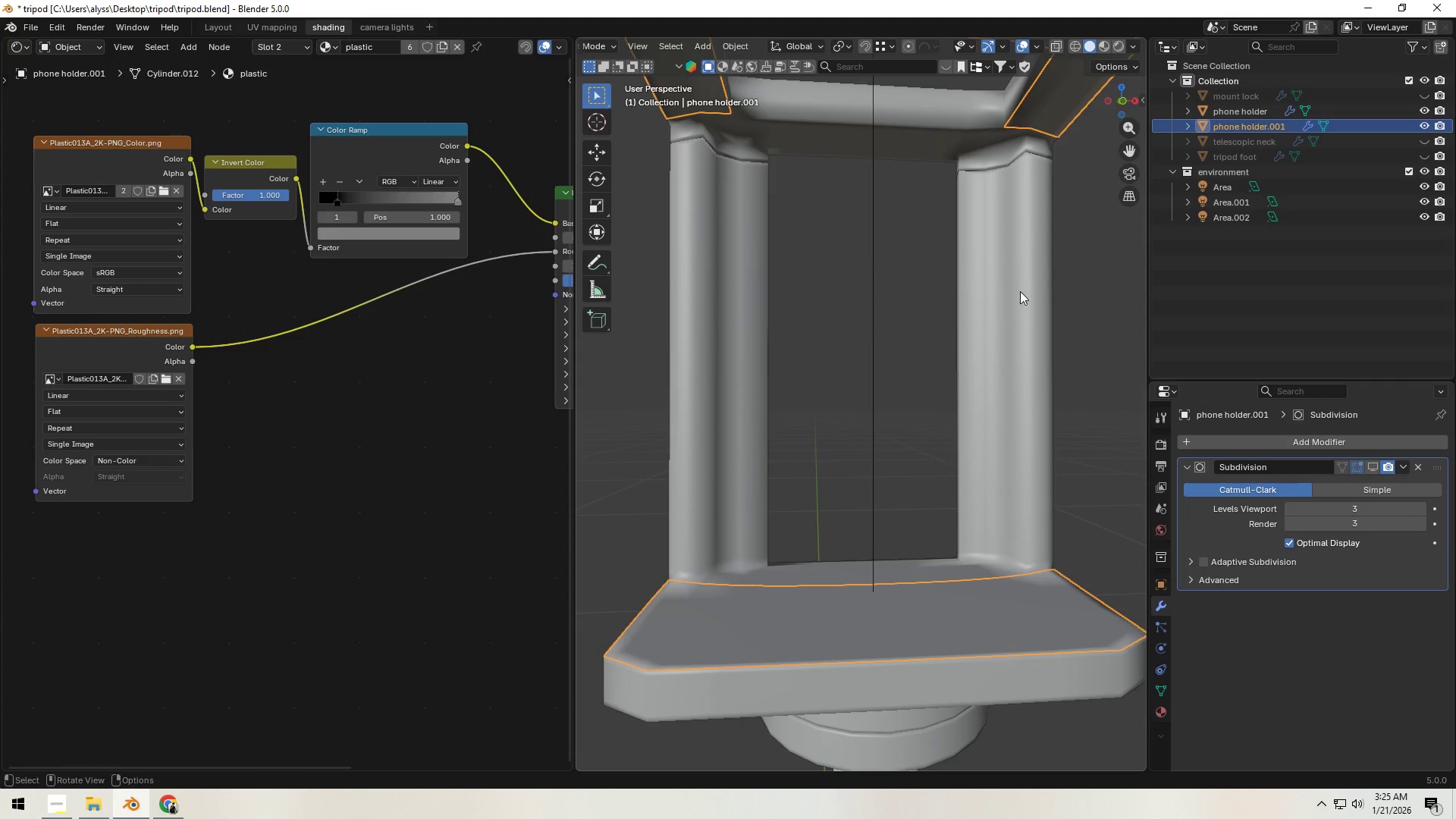 
scroll: coordinate [998, 325], scroll_direction: down, amount: 4.0
 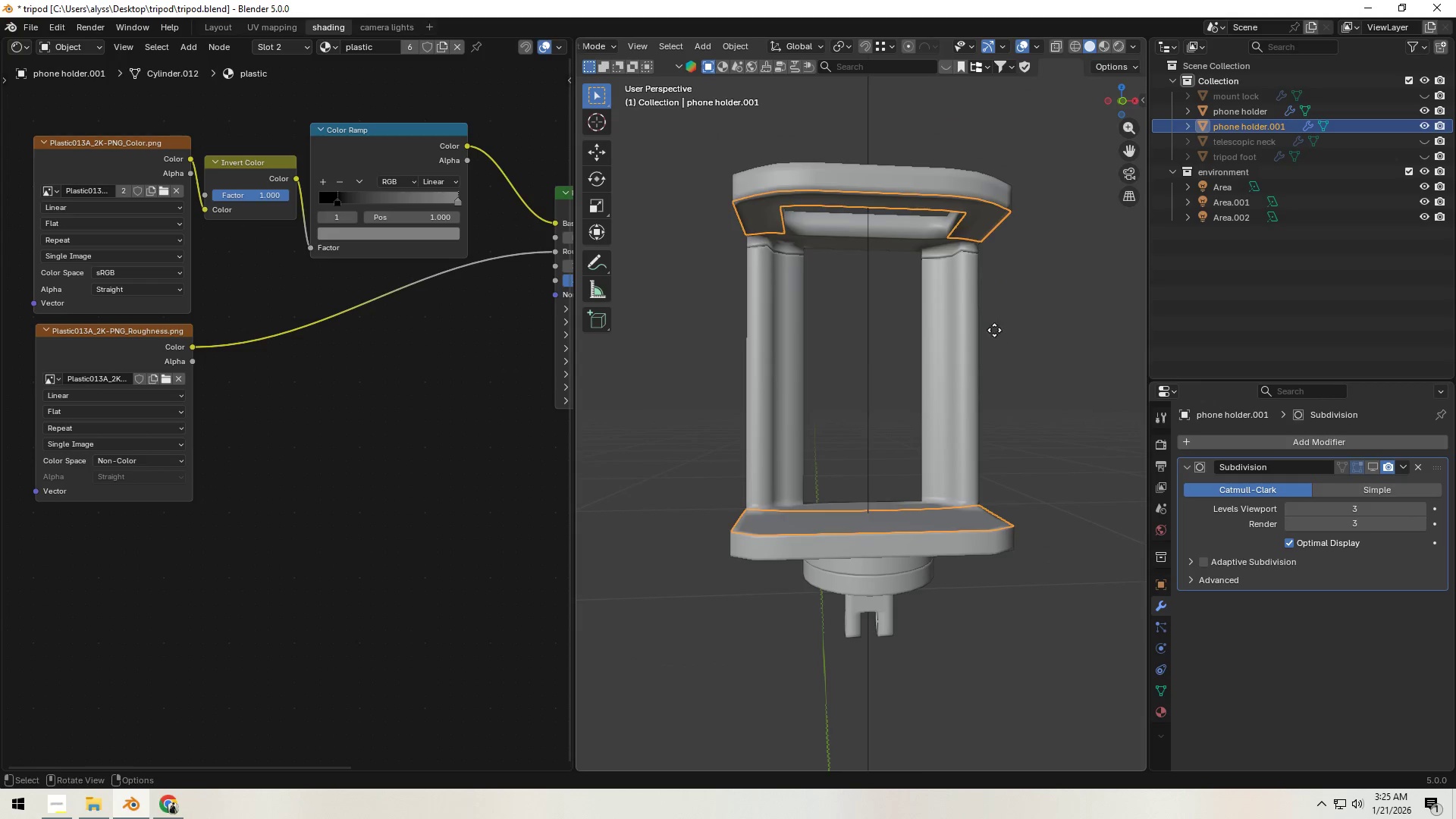 
key(G)
 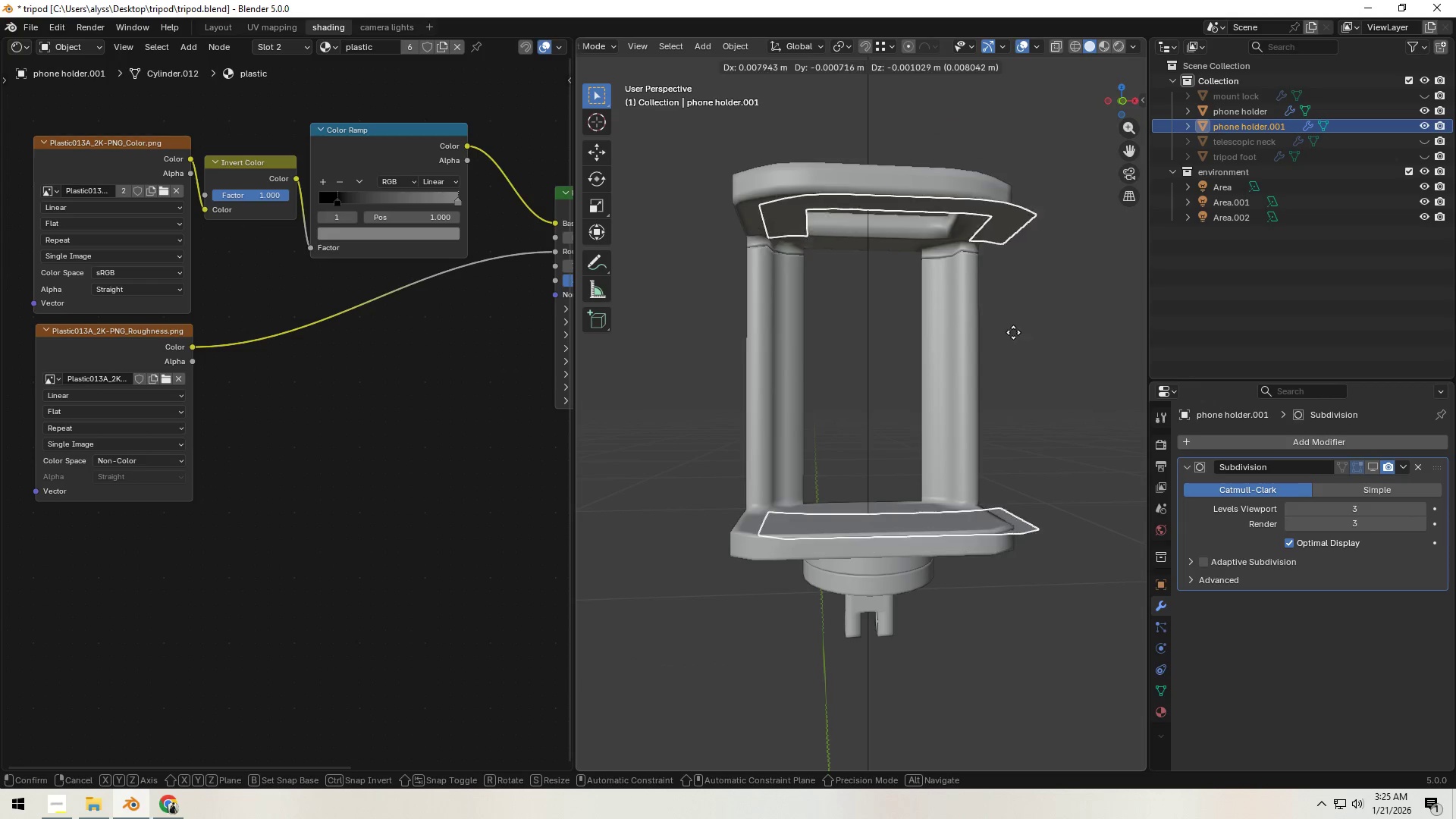 
right_click([995, 337])
 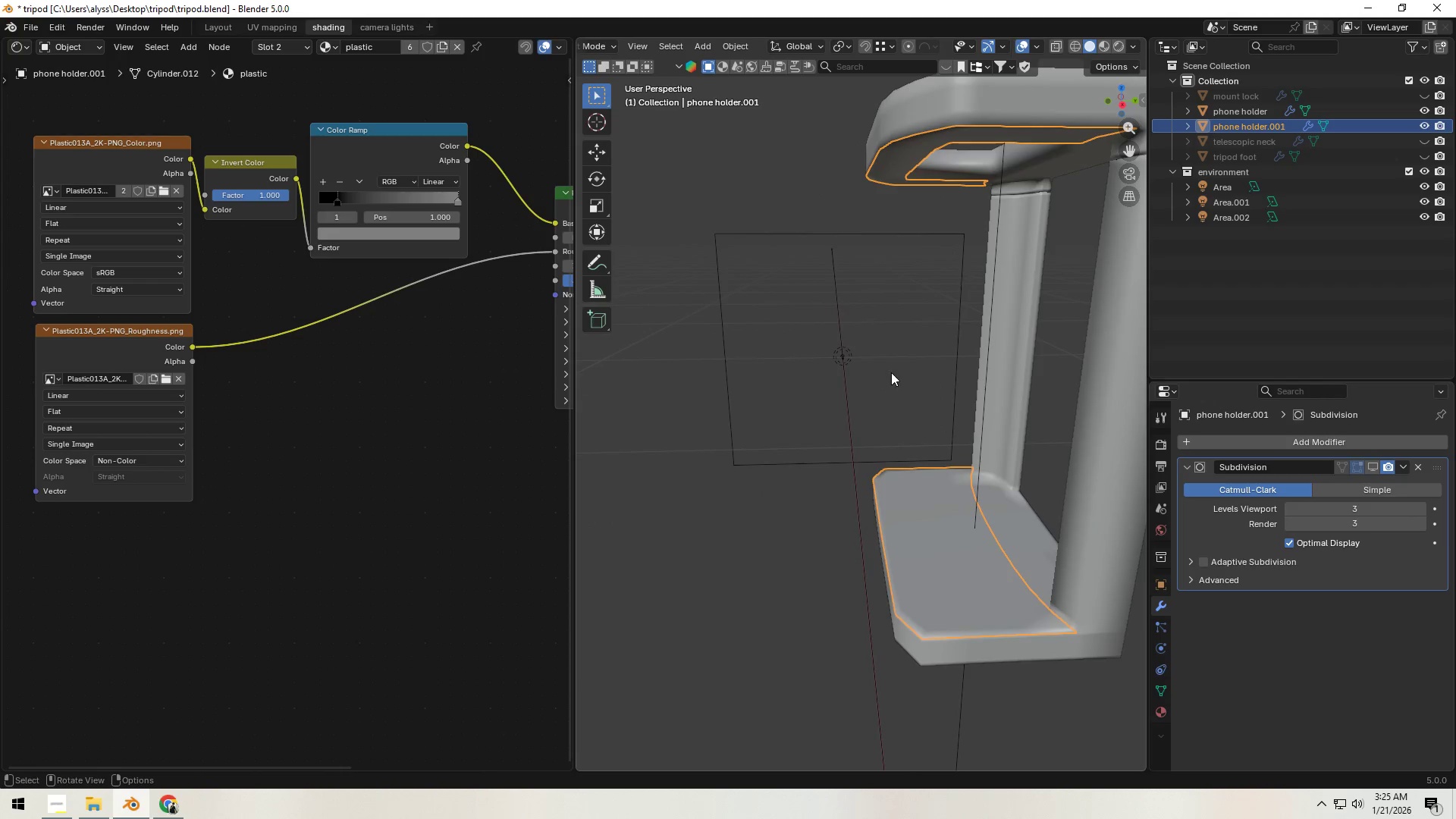 
key(Tab)
 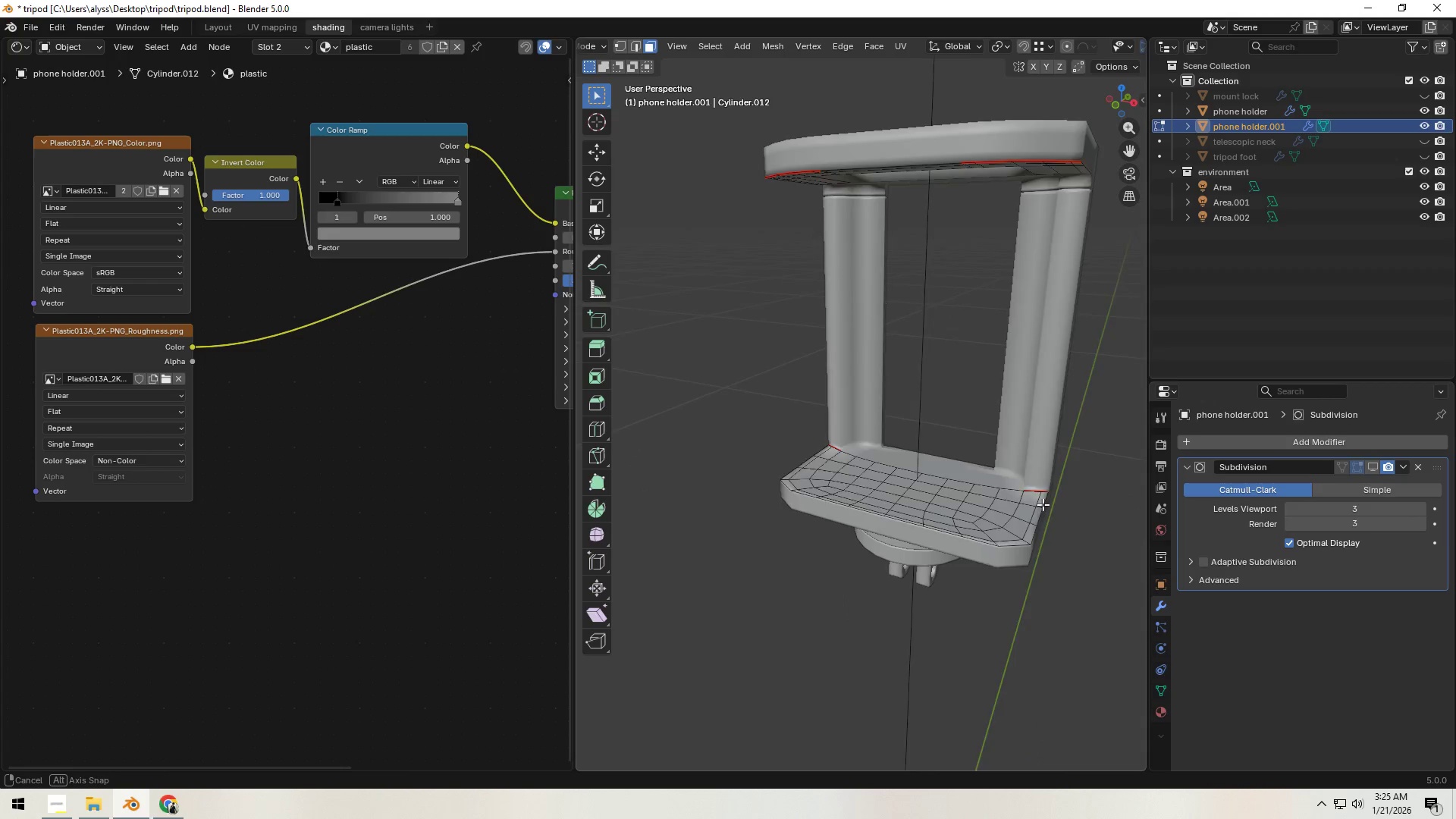 
scroll: coordinate [1036, 516], scroll_direction: up, amount: 2.0
 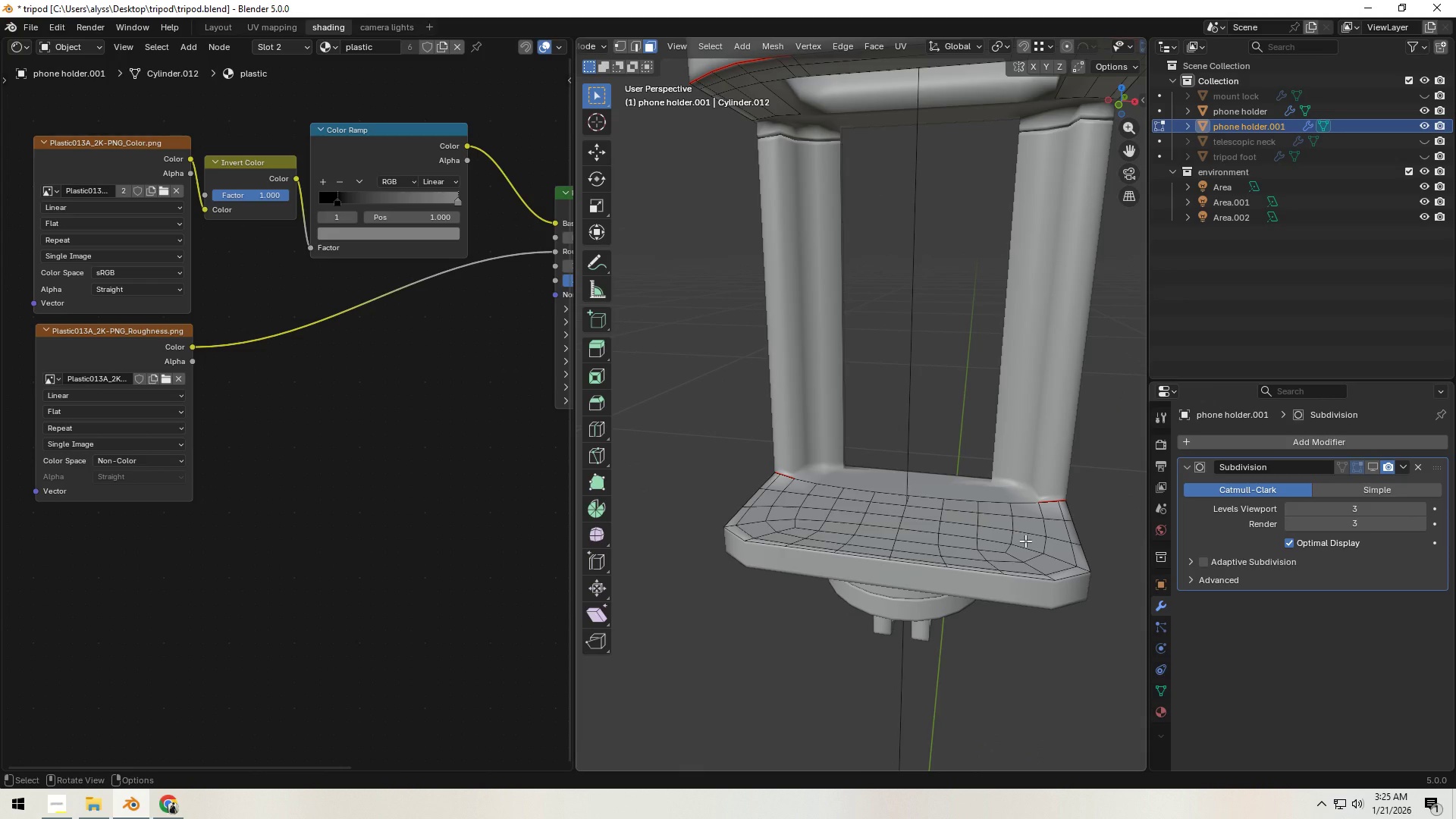 
key(A)
 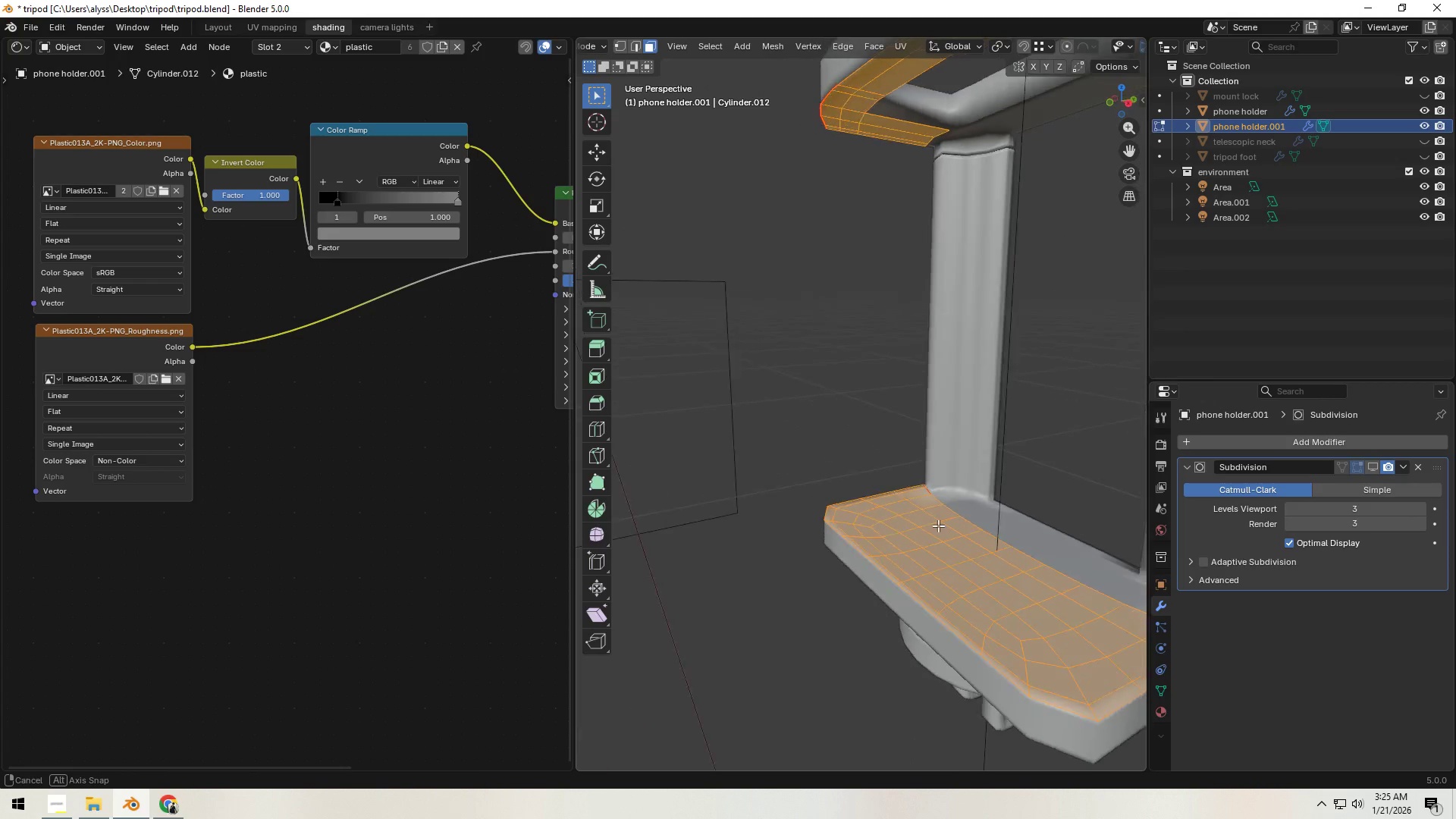 
scroll: coordinate [957, 513], scroll_direction: down, amount: 2.0
 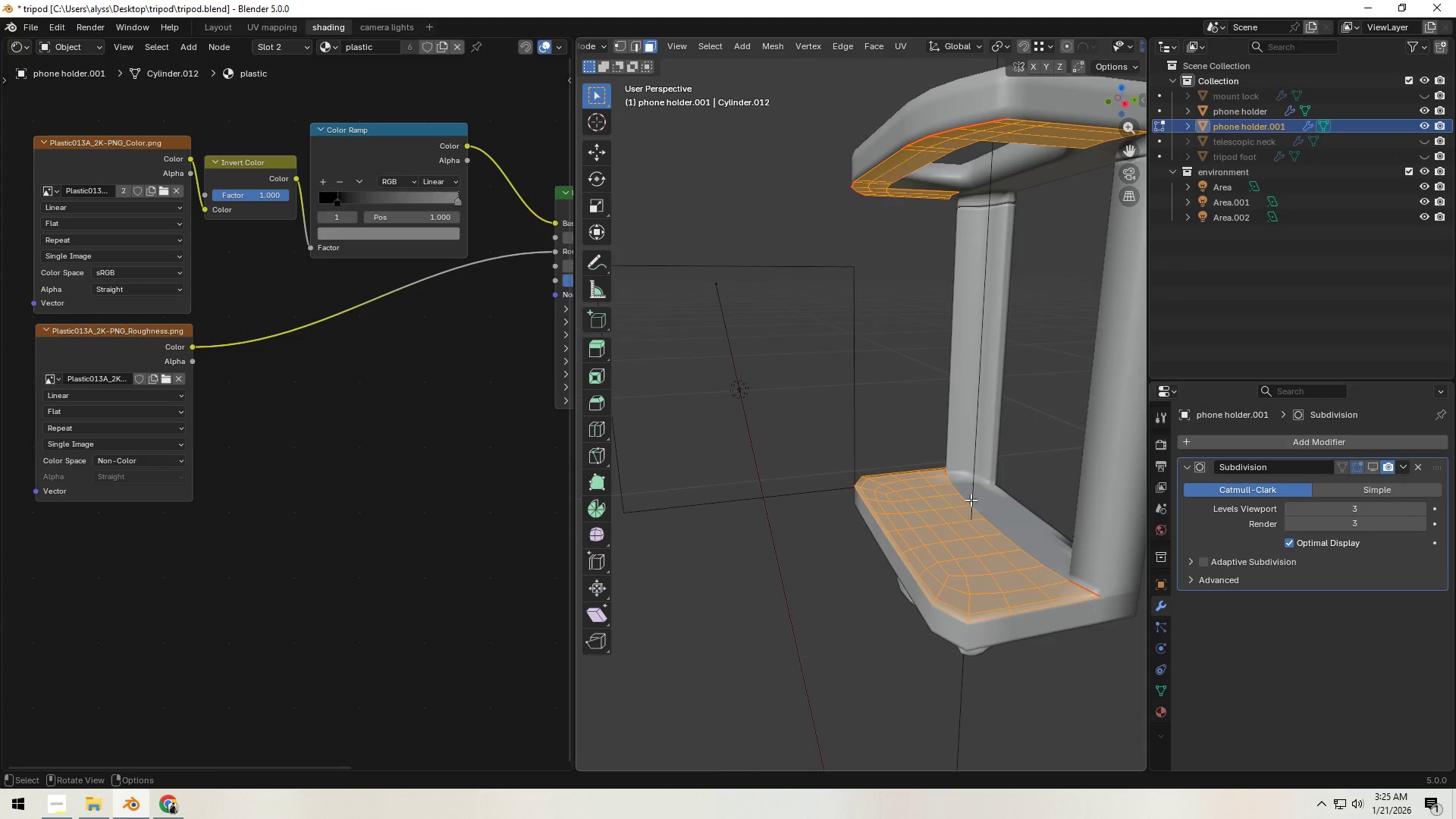 
type(esz)
 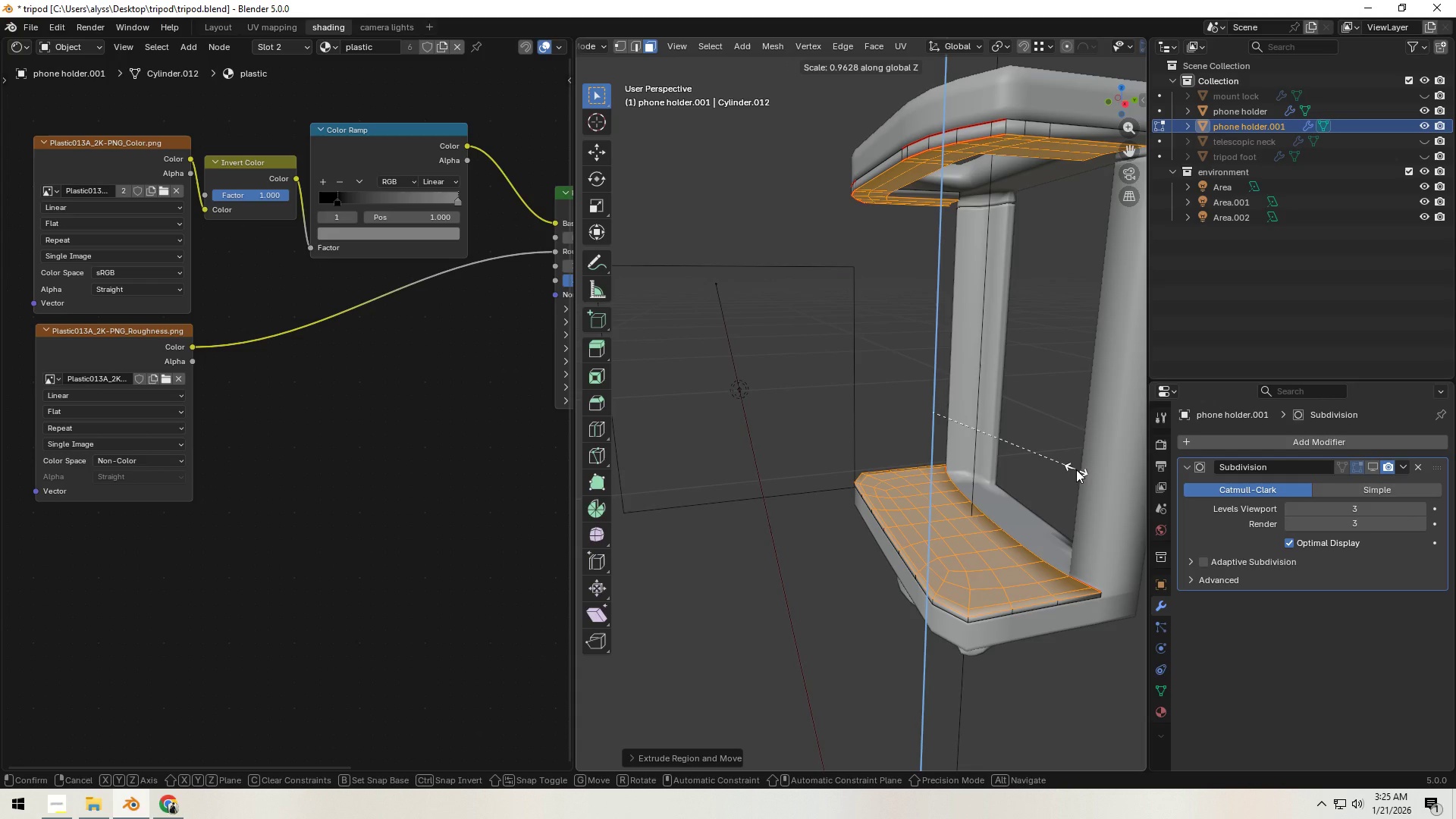 
left_click([1076, 469])
 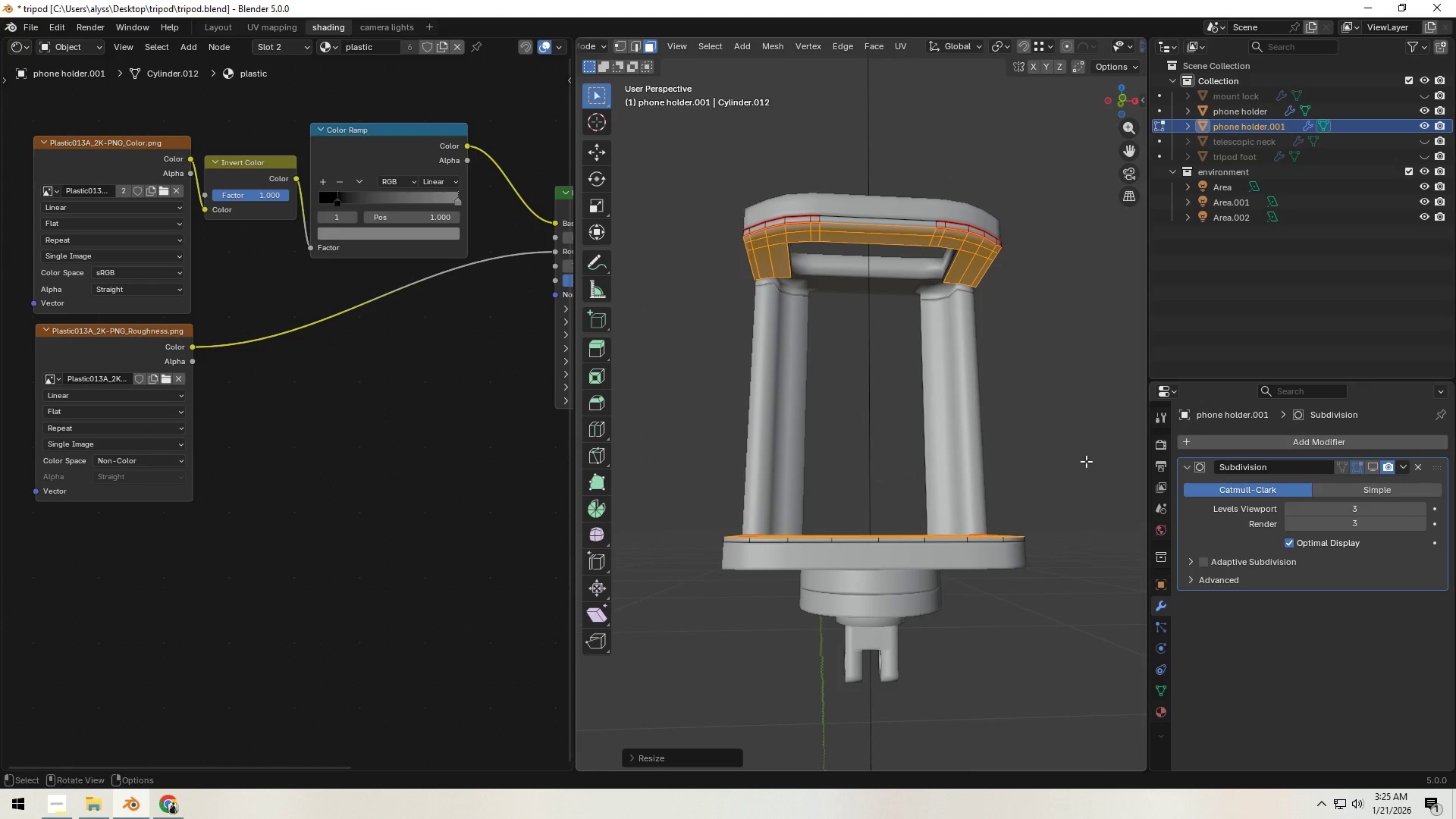 
hold_key(key=ShiftLeft, duration=0.31)
 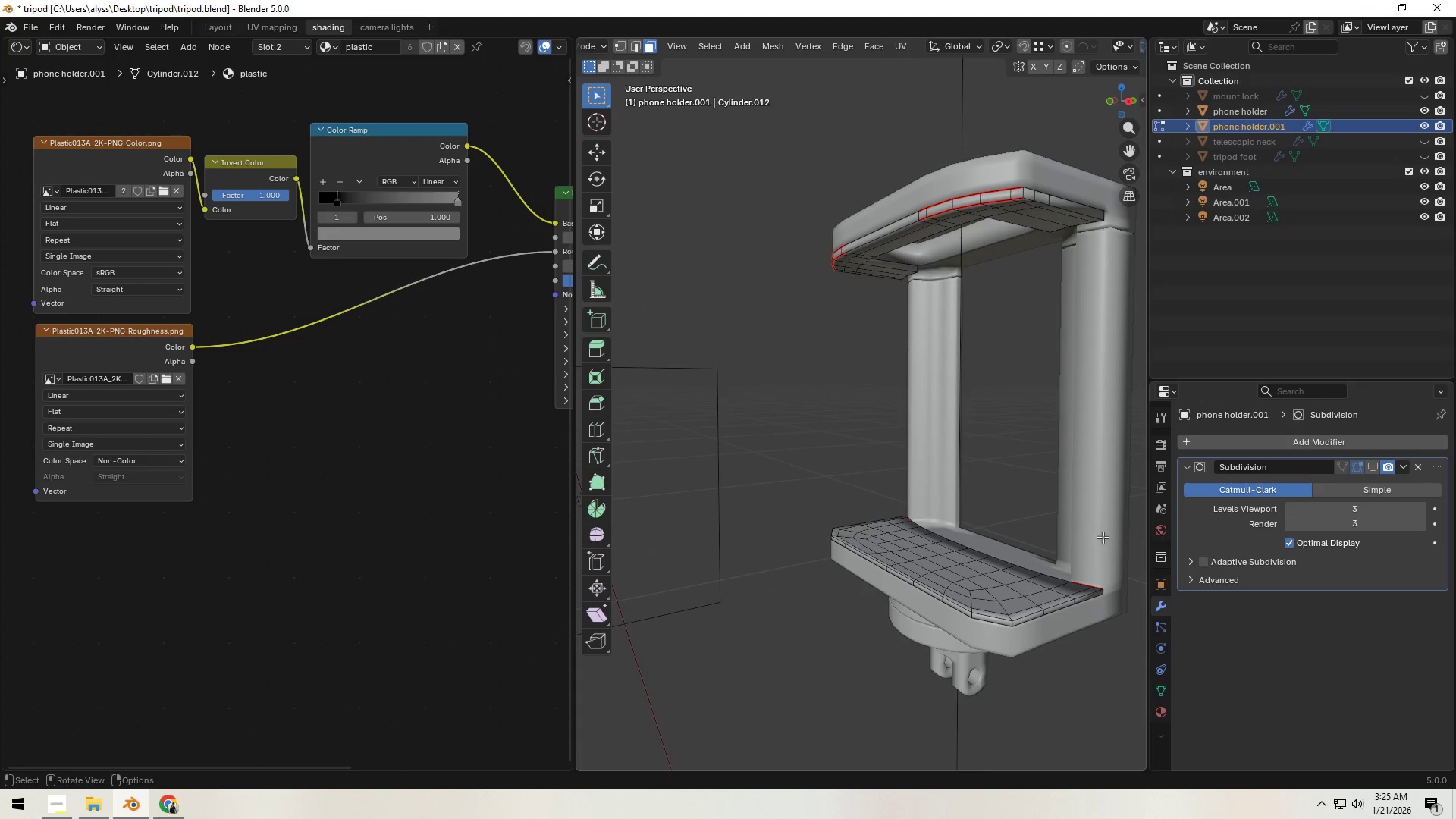 
key(Tab)
 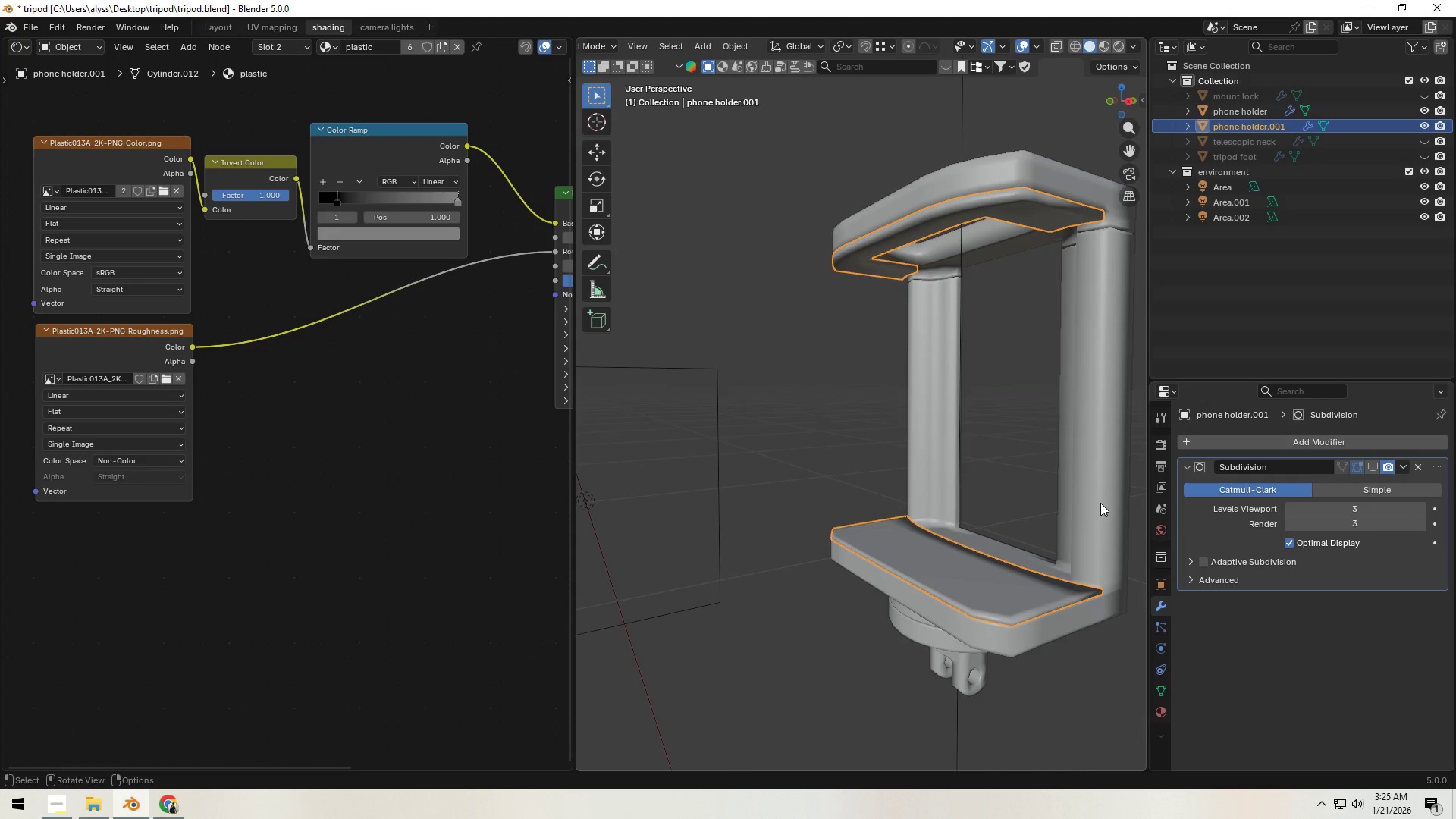 
left_click([1100, 503])
 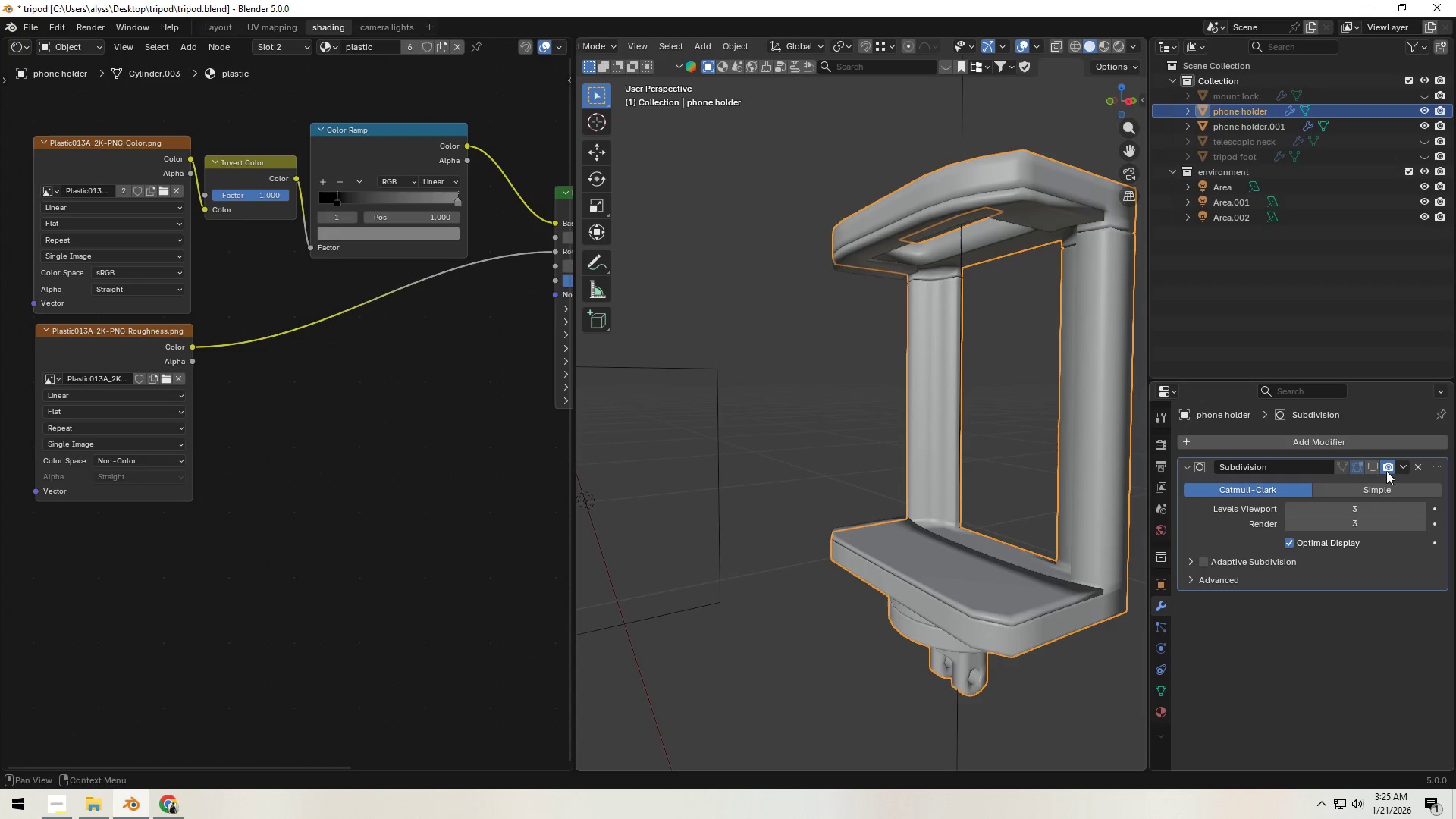 
left_click([1376, 469])
 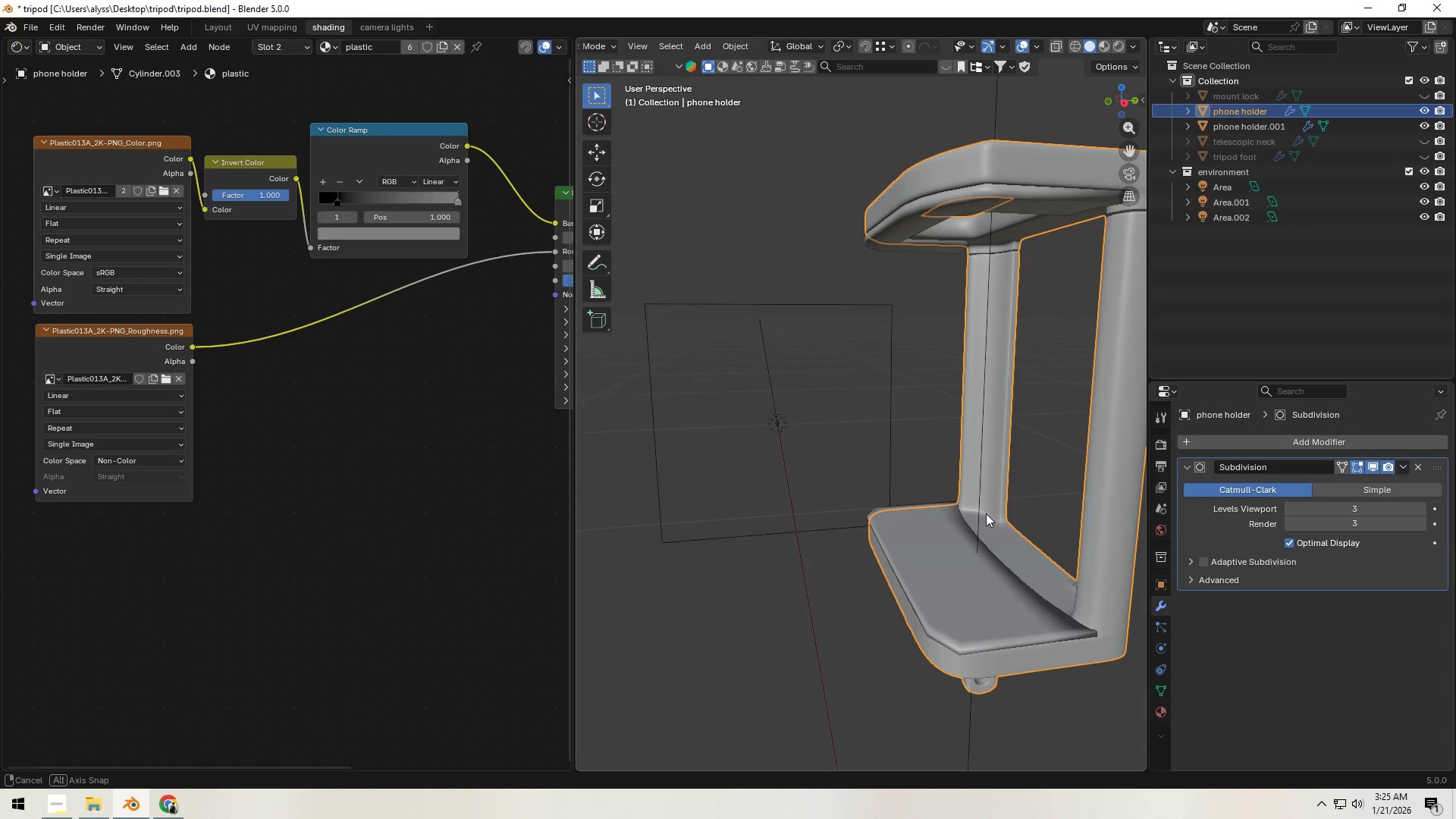 
left_click([1039, 198])
 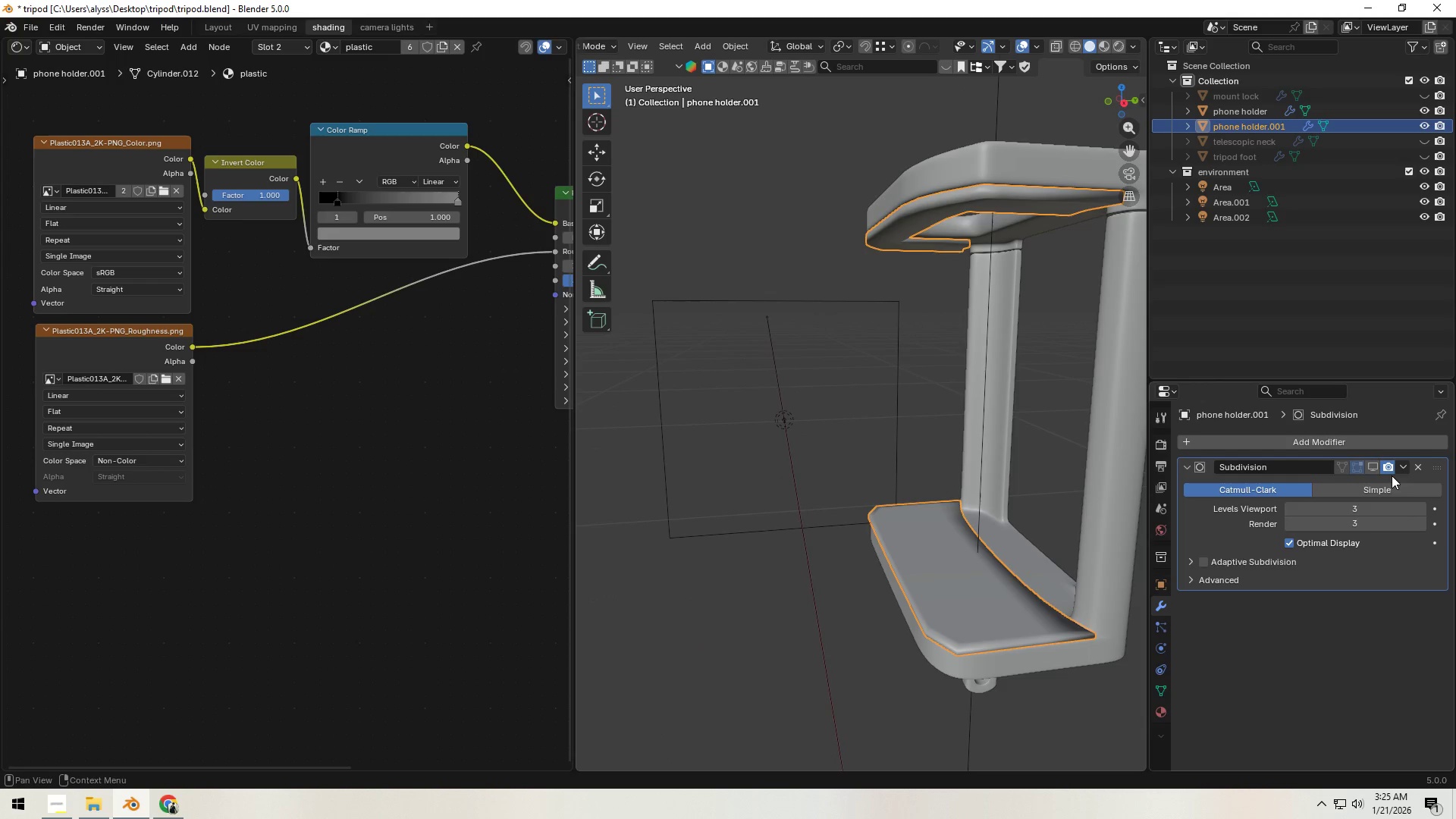 
left_click([1374, 466])
 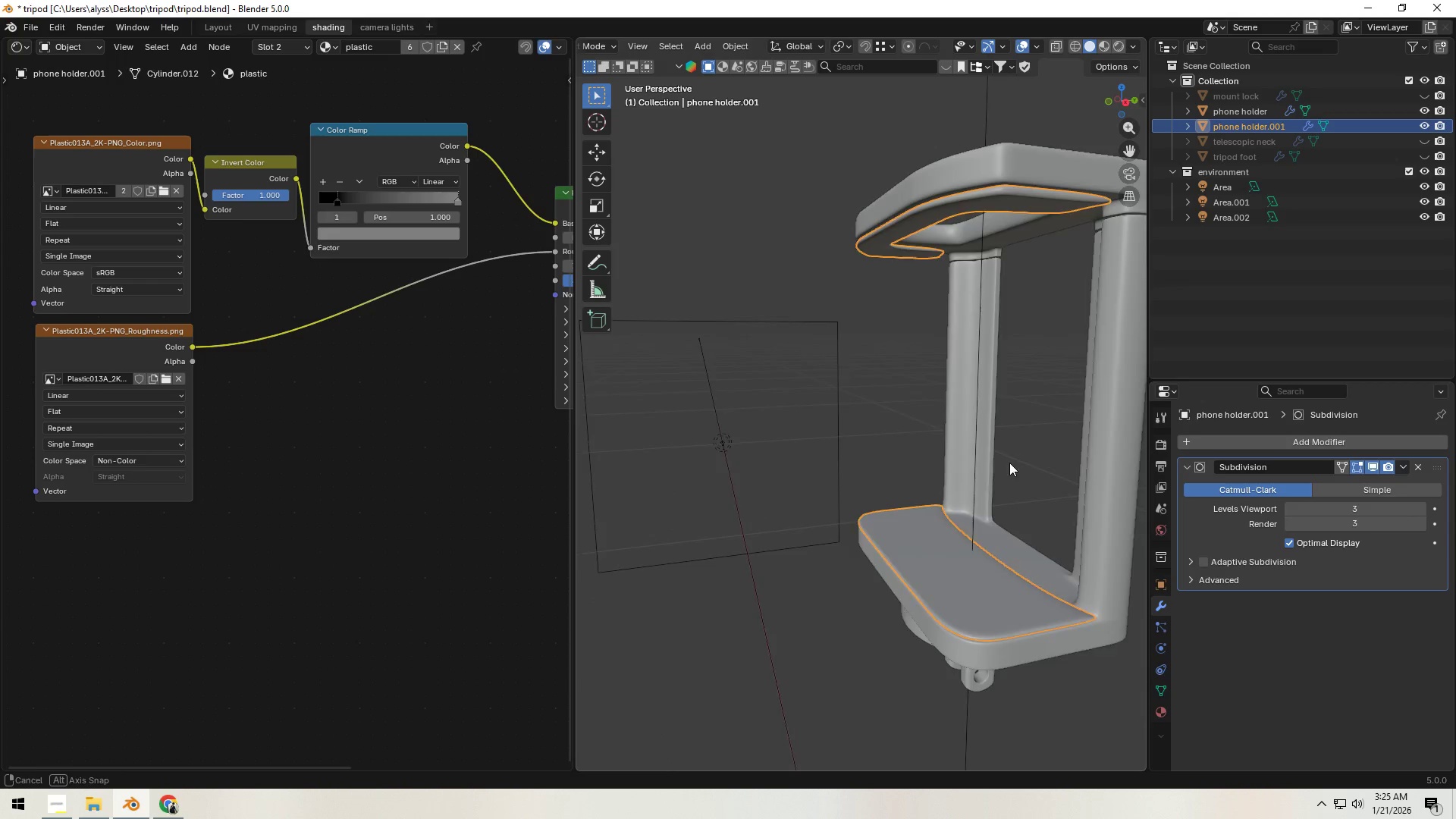 
left_click([779, 447])
 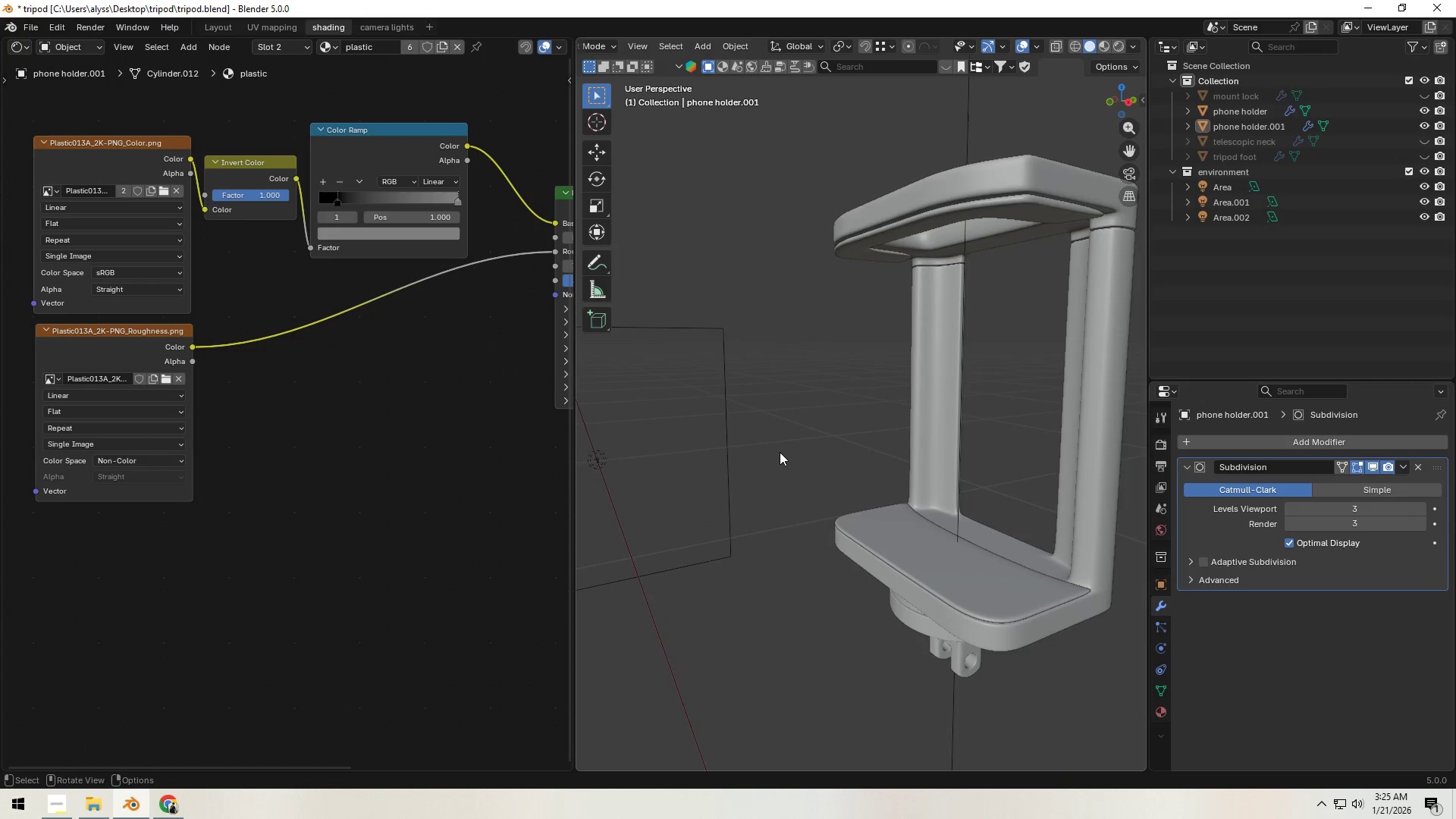 
scroll: coordinate [781, 455], scroll_direction: down, amount: 1.0
 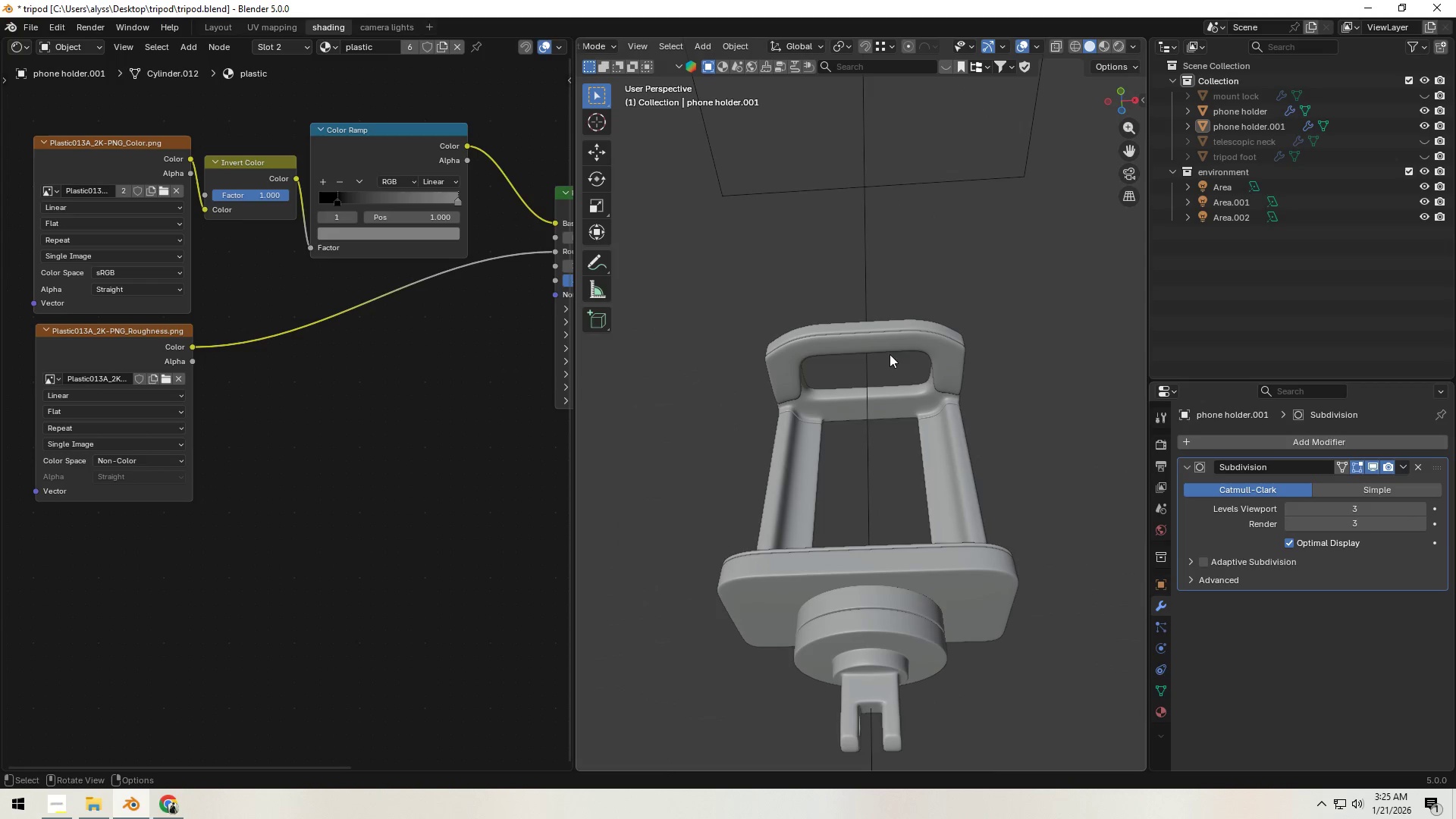 
hold_key(key=ShiftLeft, duration=0.34)
scroll: coordinate [924, 454], scroll_direction: up, amount: 6.0
 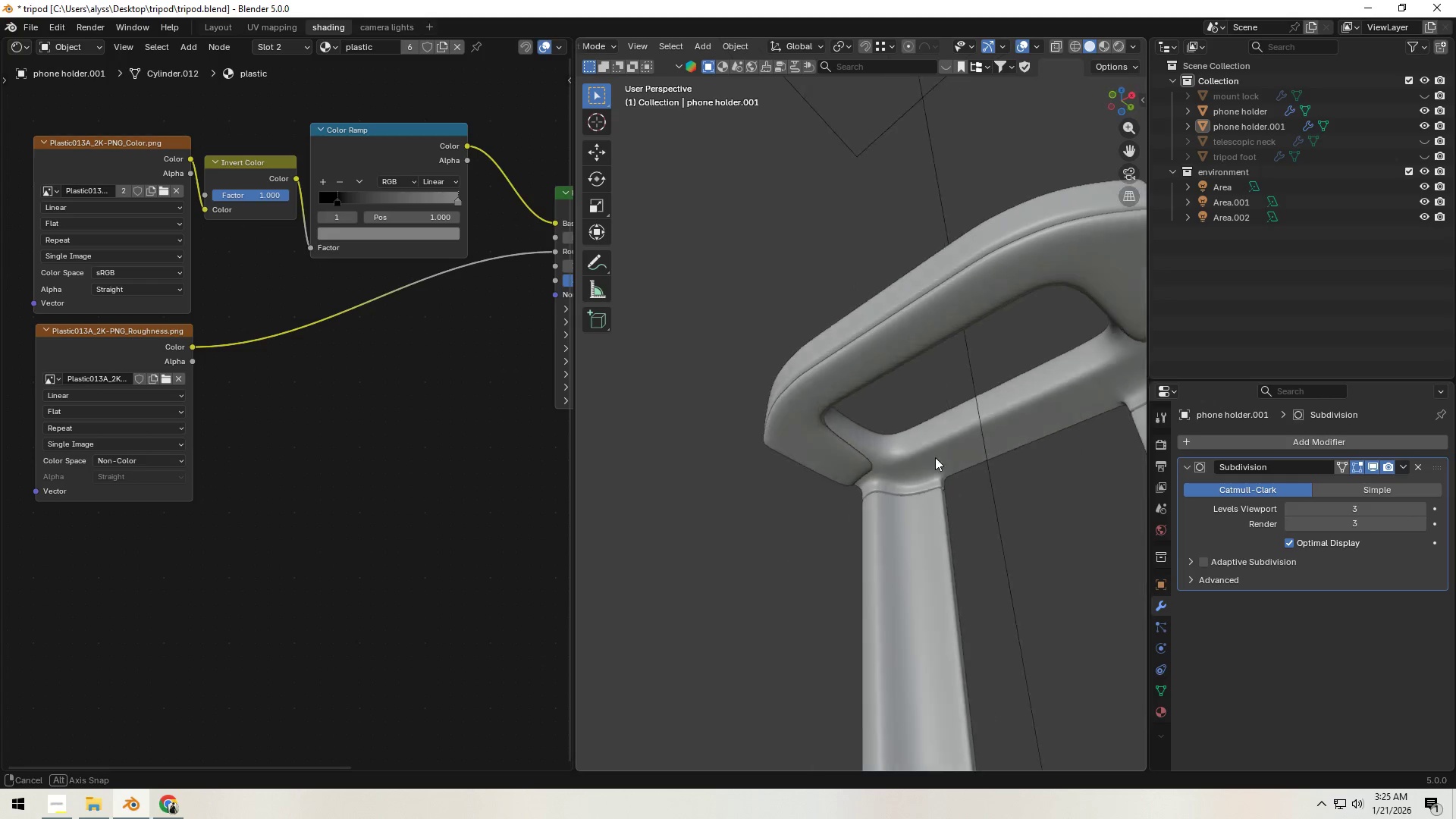 
hold_key(key=ShiftLeft, duration=1.03)
scroll: coordinate [696, 620], scroll_direction: down, amount: 1.0
 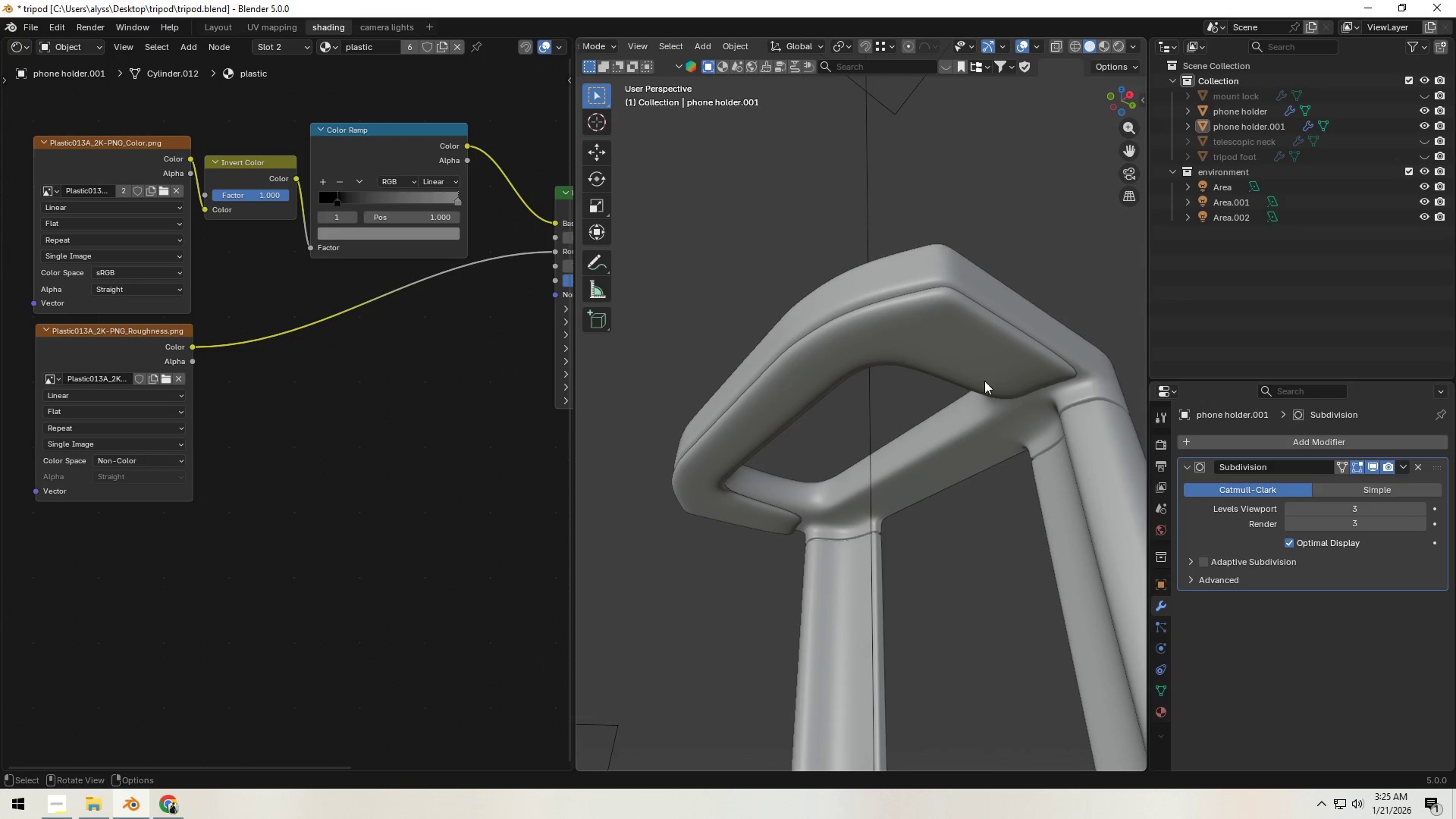 
left_click([991, 343])
 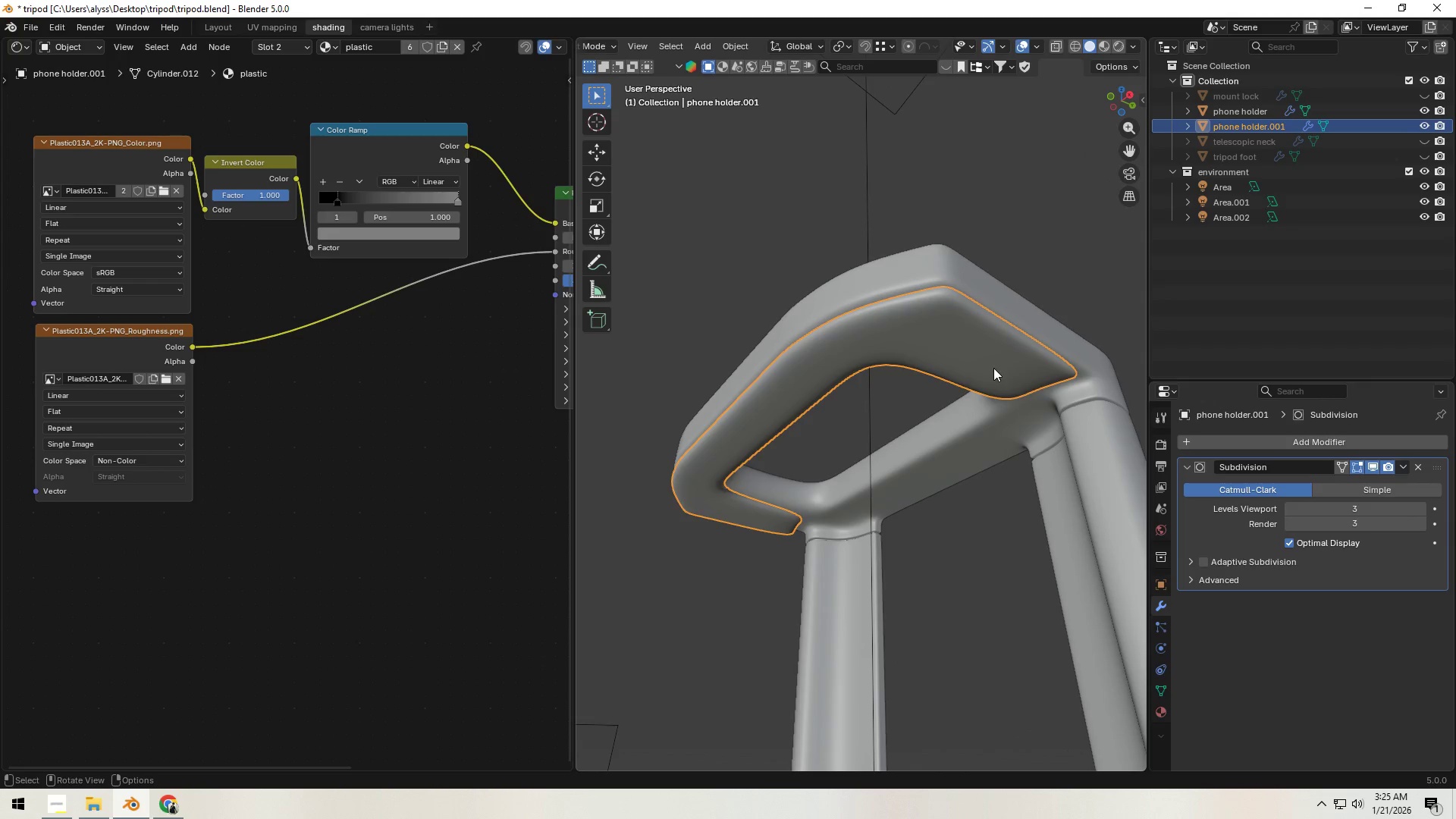 
key(Tab)
 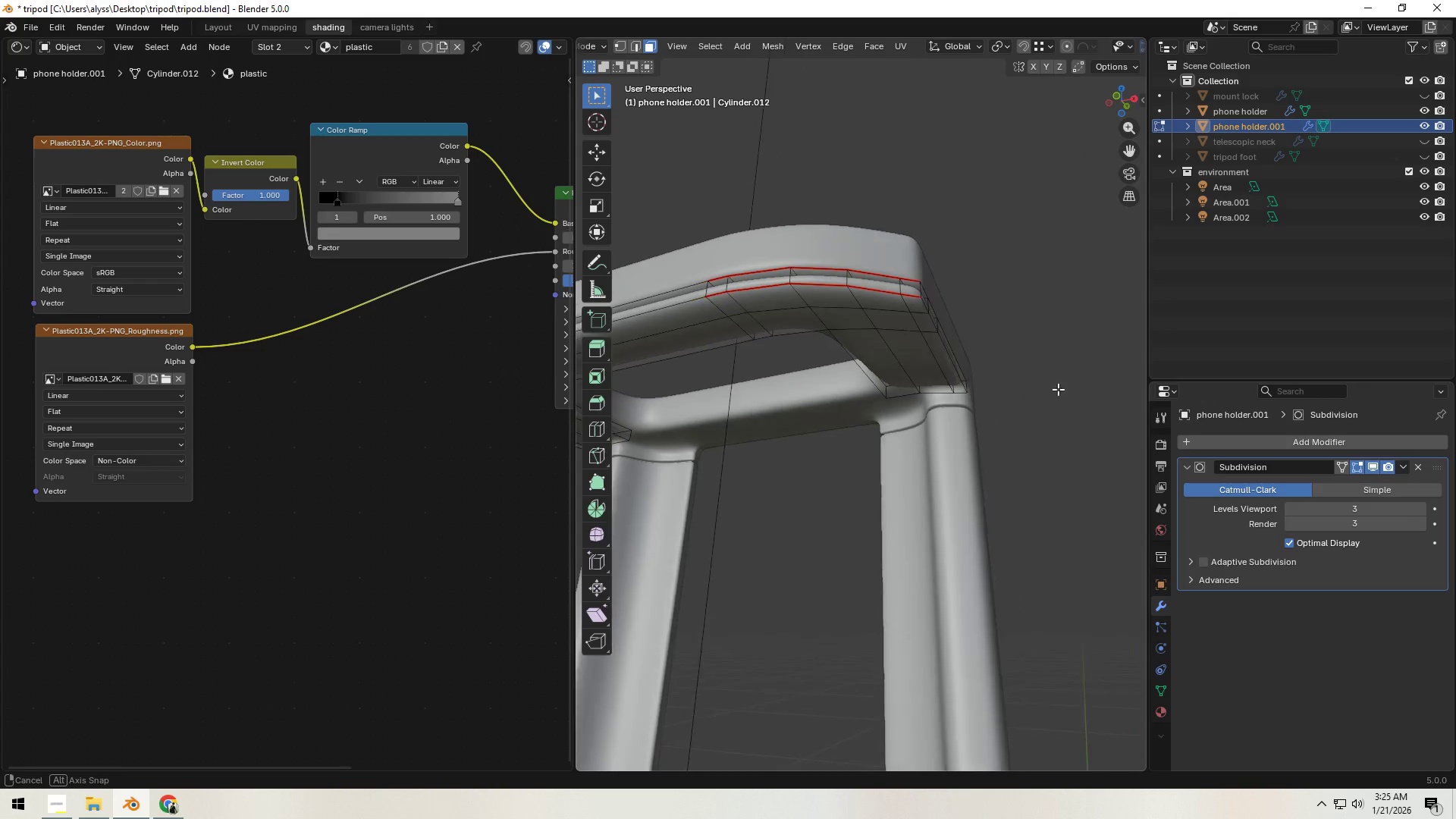 
scroll: coordinate [1046, 392], scroll_direction: up, amount: 1.0
 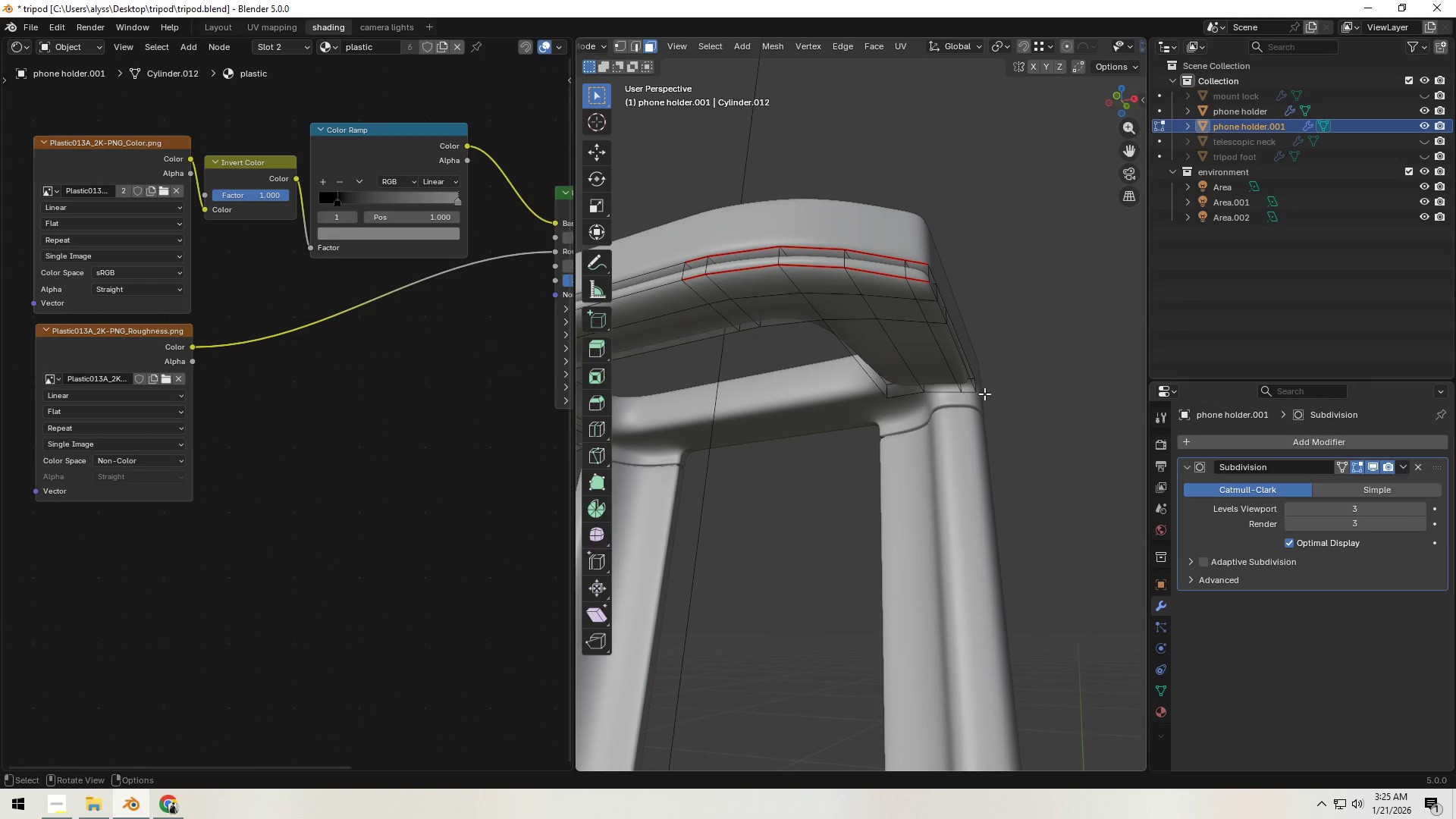 
hold_key(key=ShiftLeft, duration=0.66)
 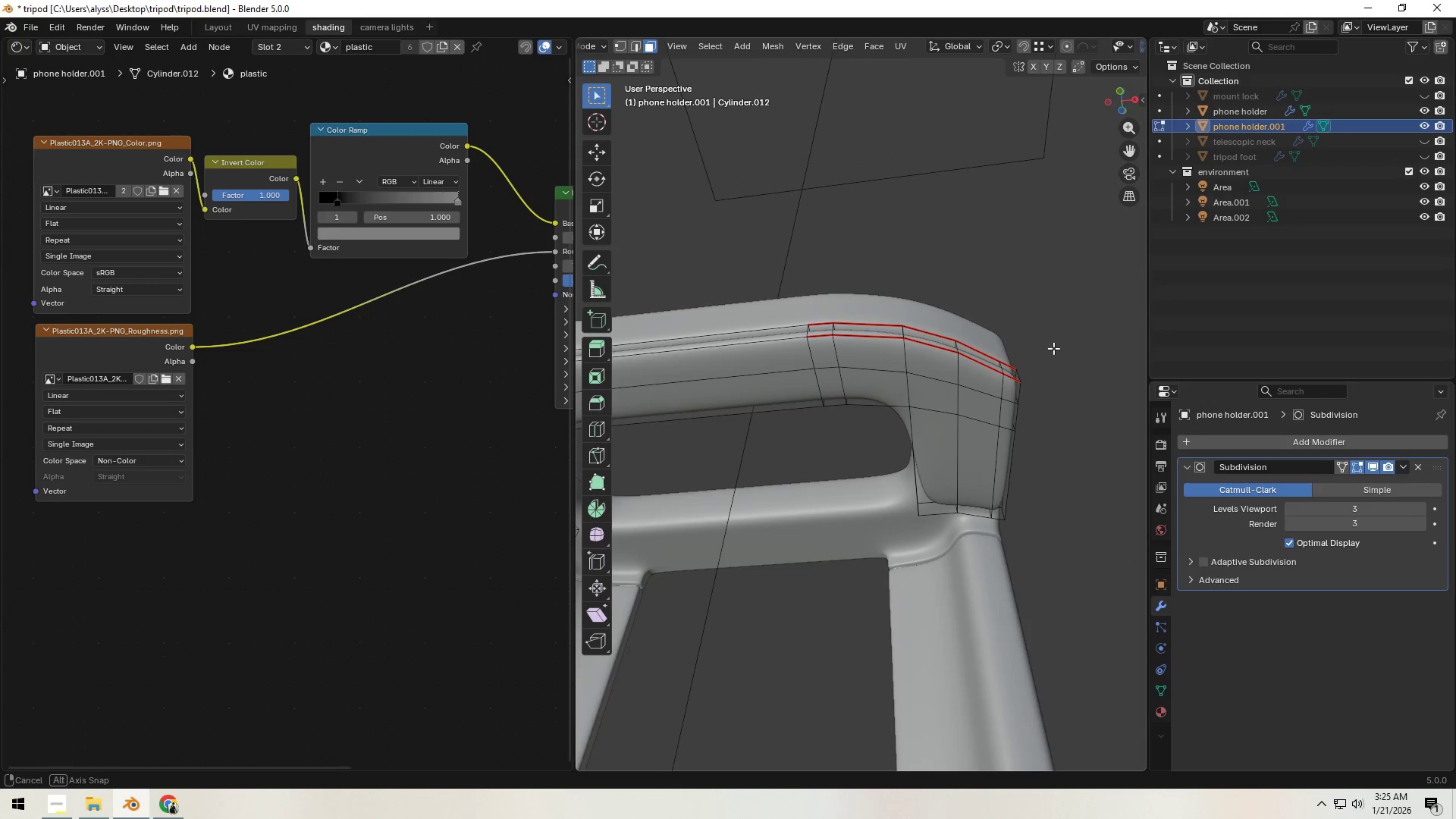 
hold_key(key=ShiftLeft, duration=0.8)
 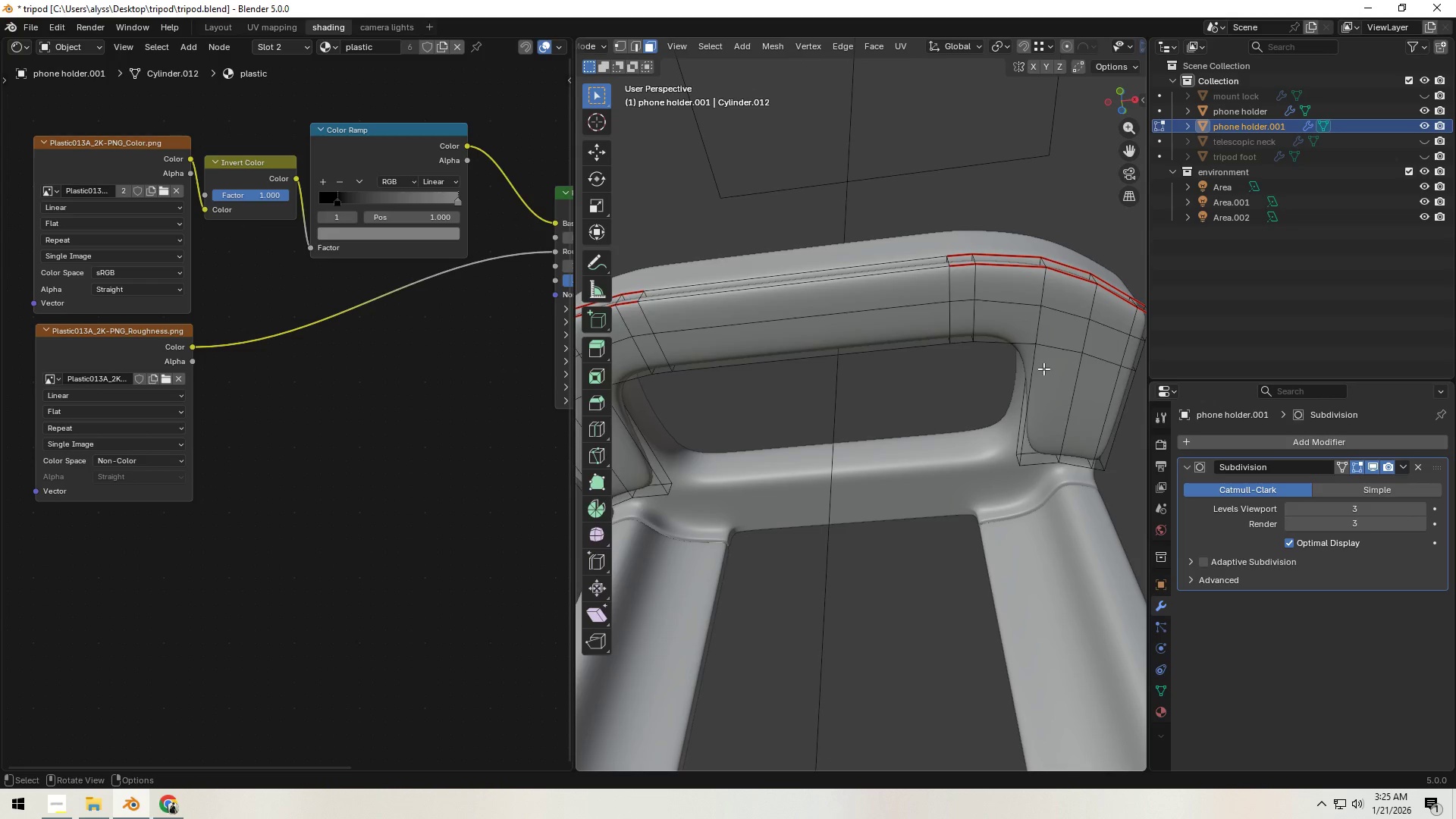 
key(A)
 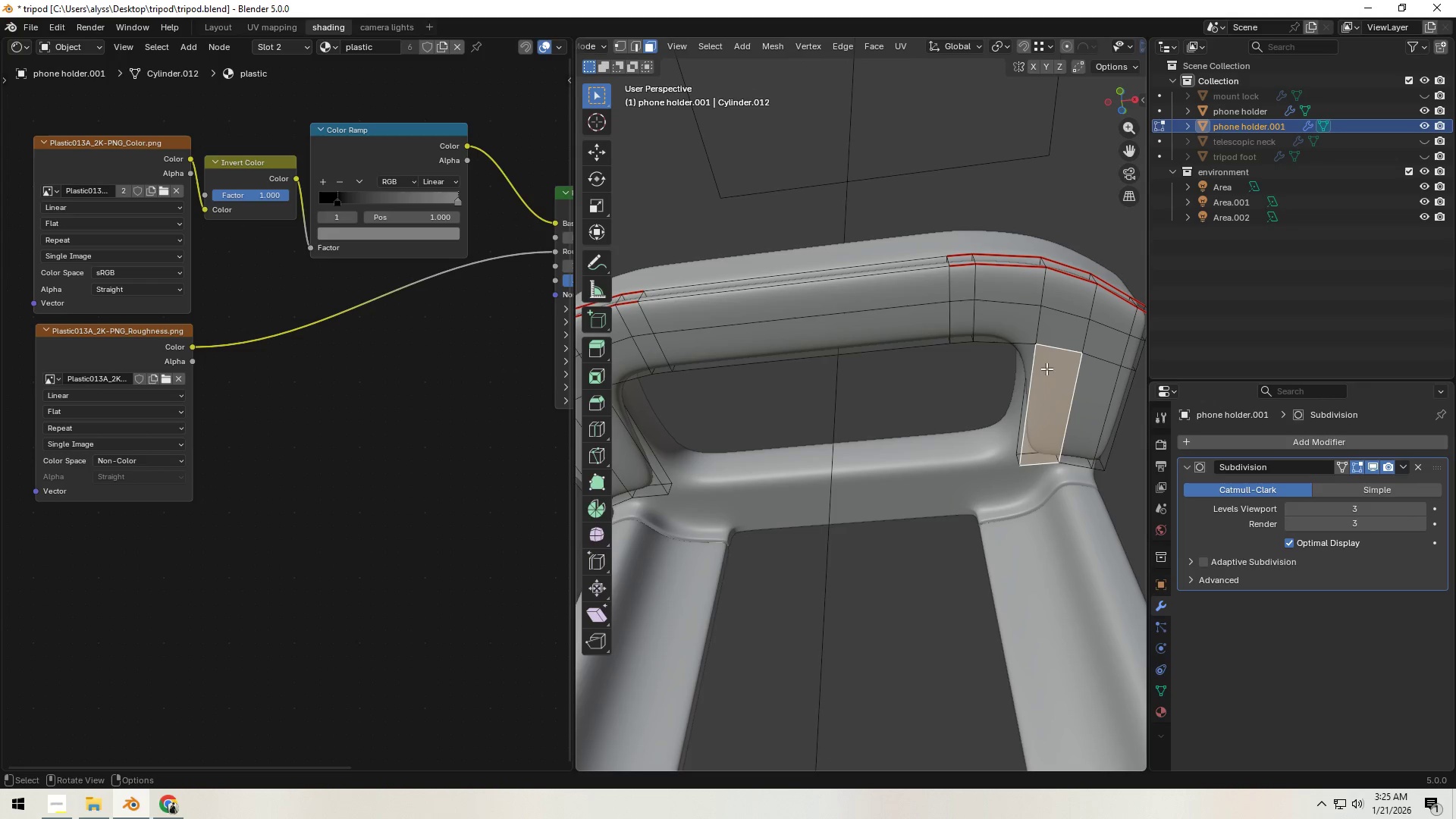 
double_click([997, 334])
 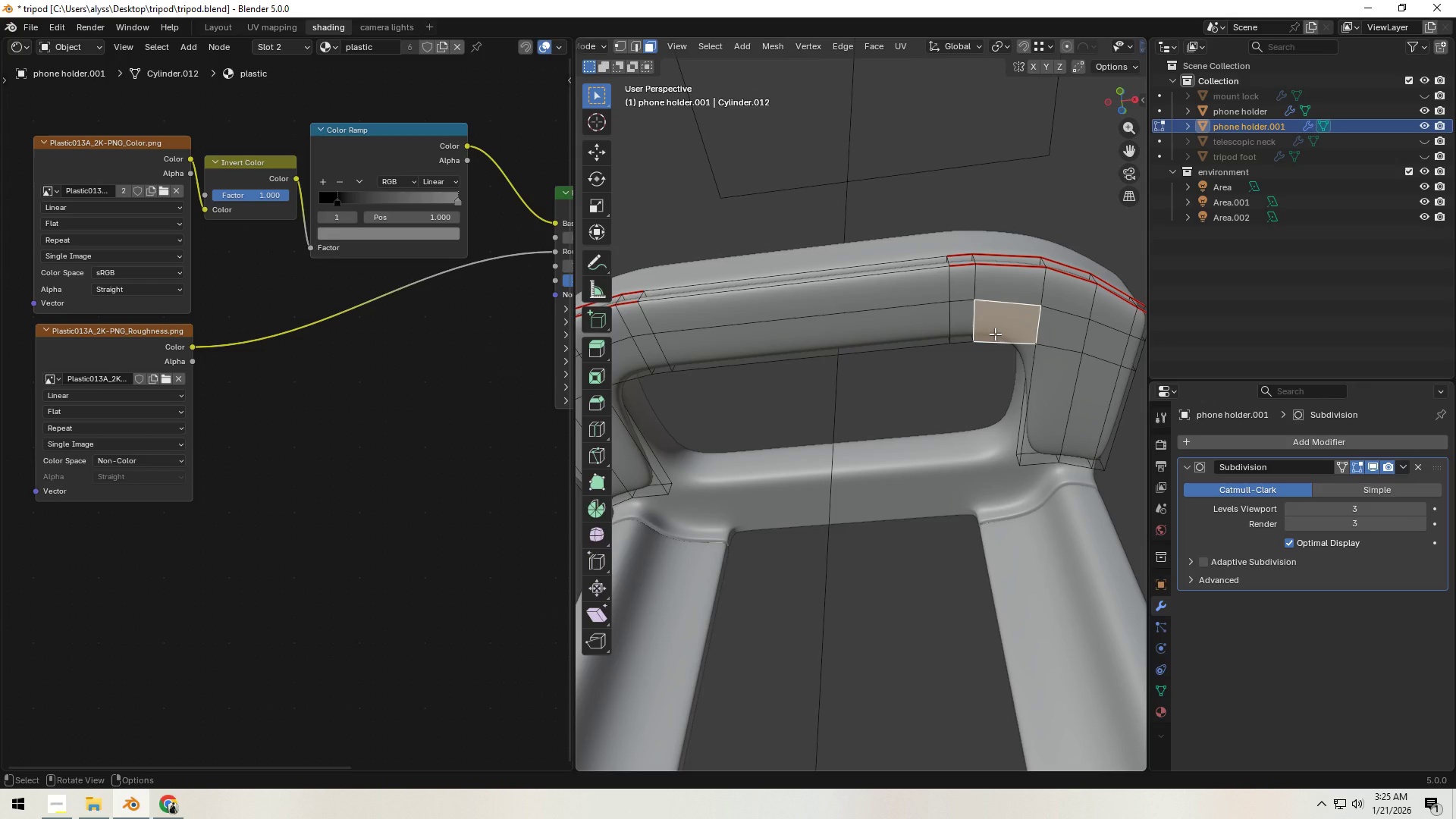 
key(L)
 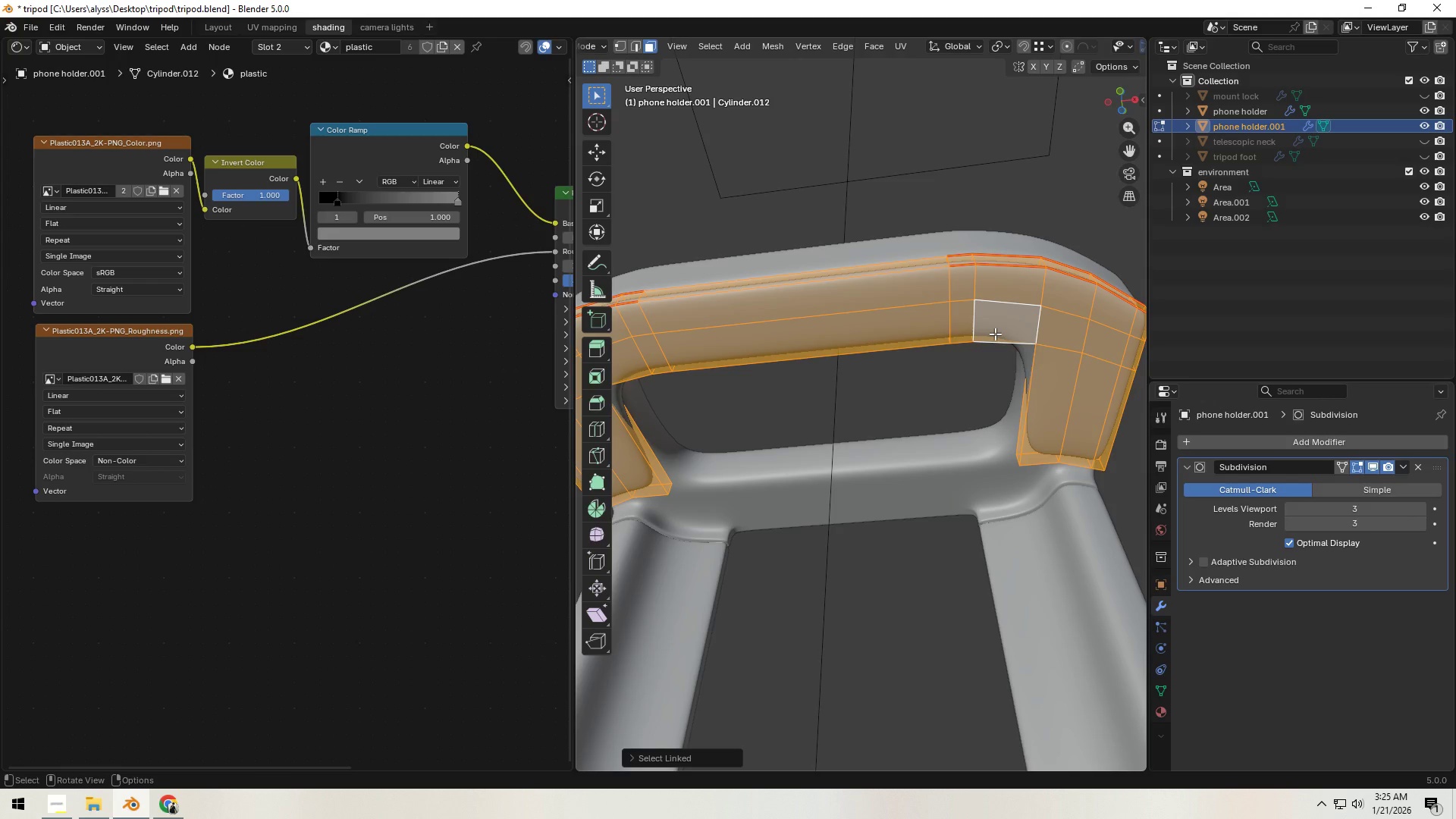 
key(Backquote)
 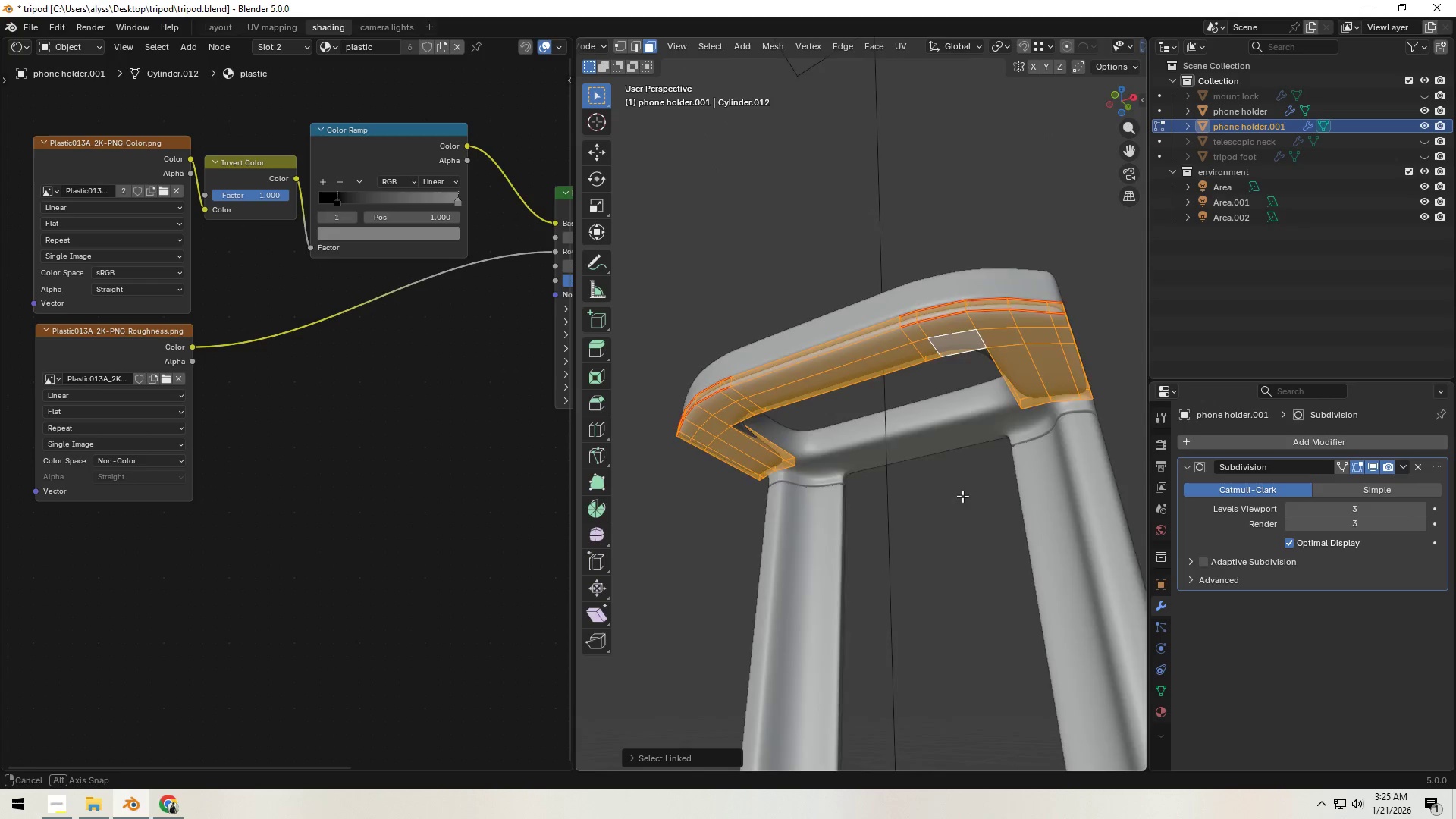 
left_click([940, 519])
 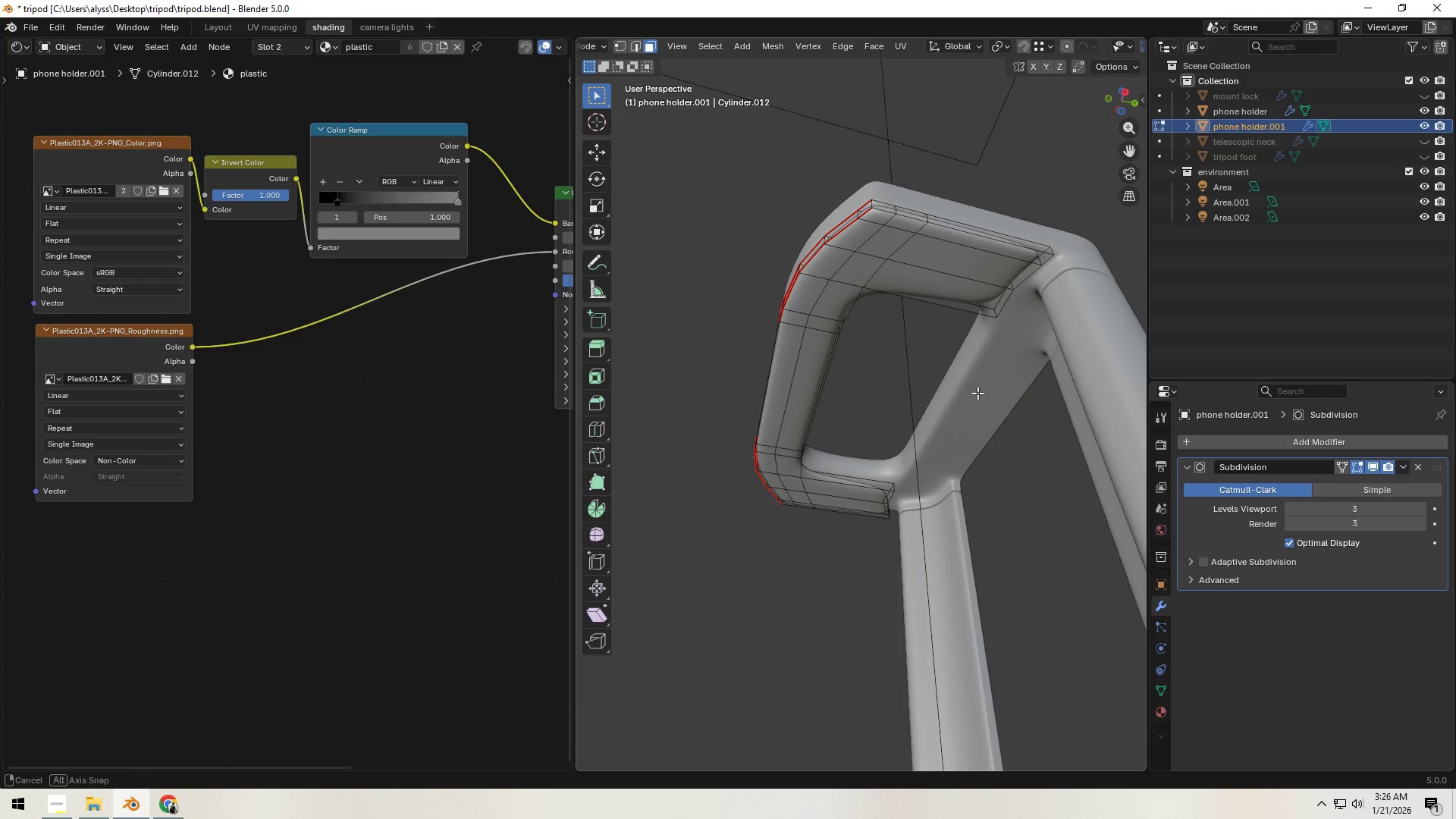 
hold_key(key=ShiftLeft, duration=0.44)
 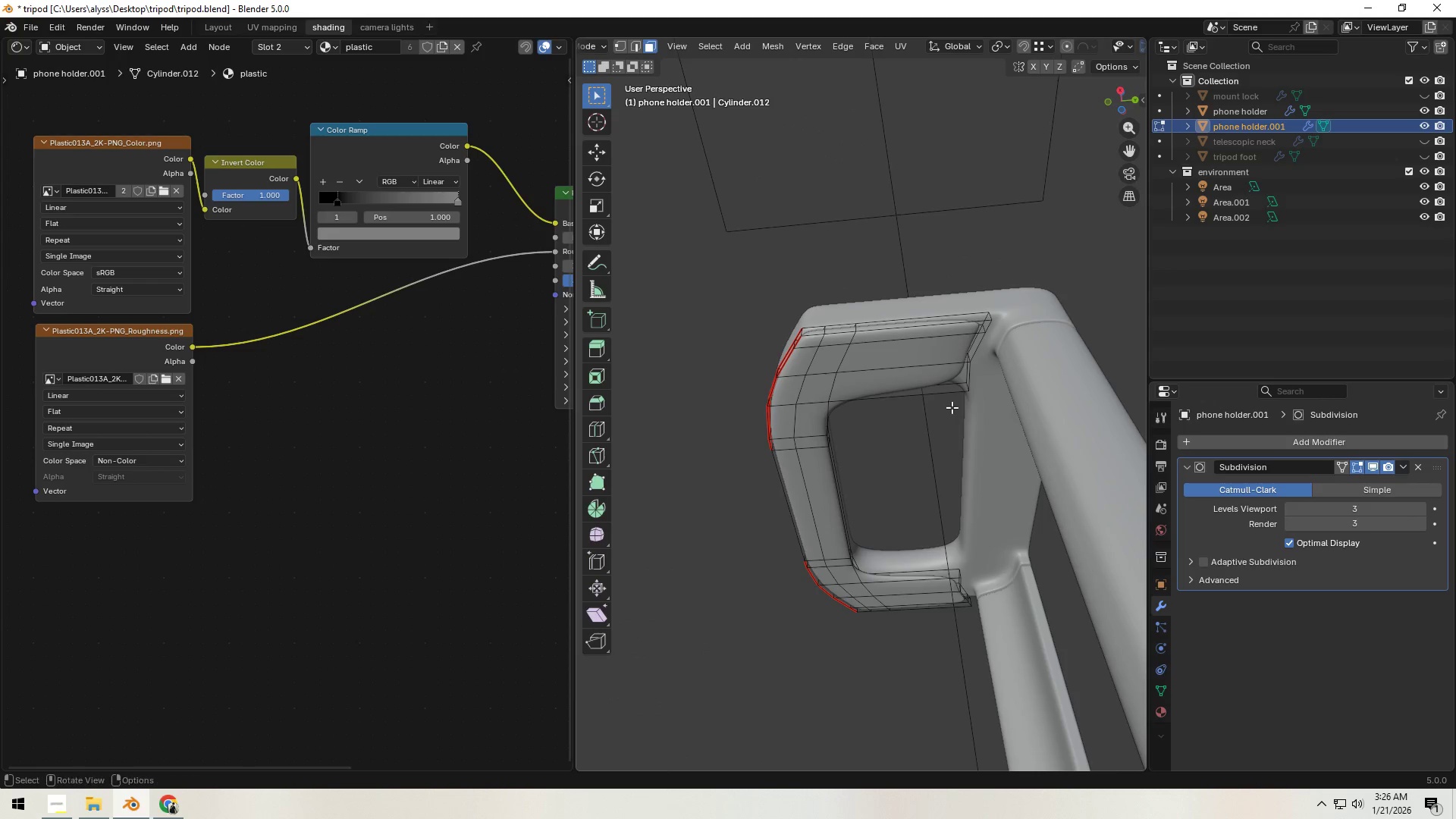 
scroll: coordinate [952, 407], scroll_direction: up, amount: 3.0
 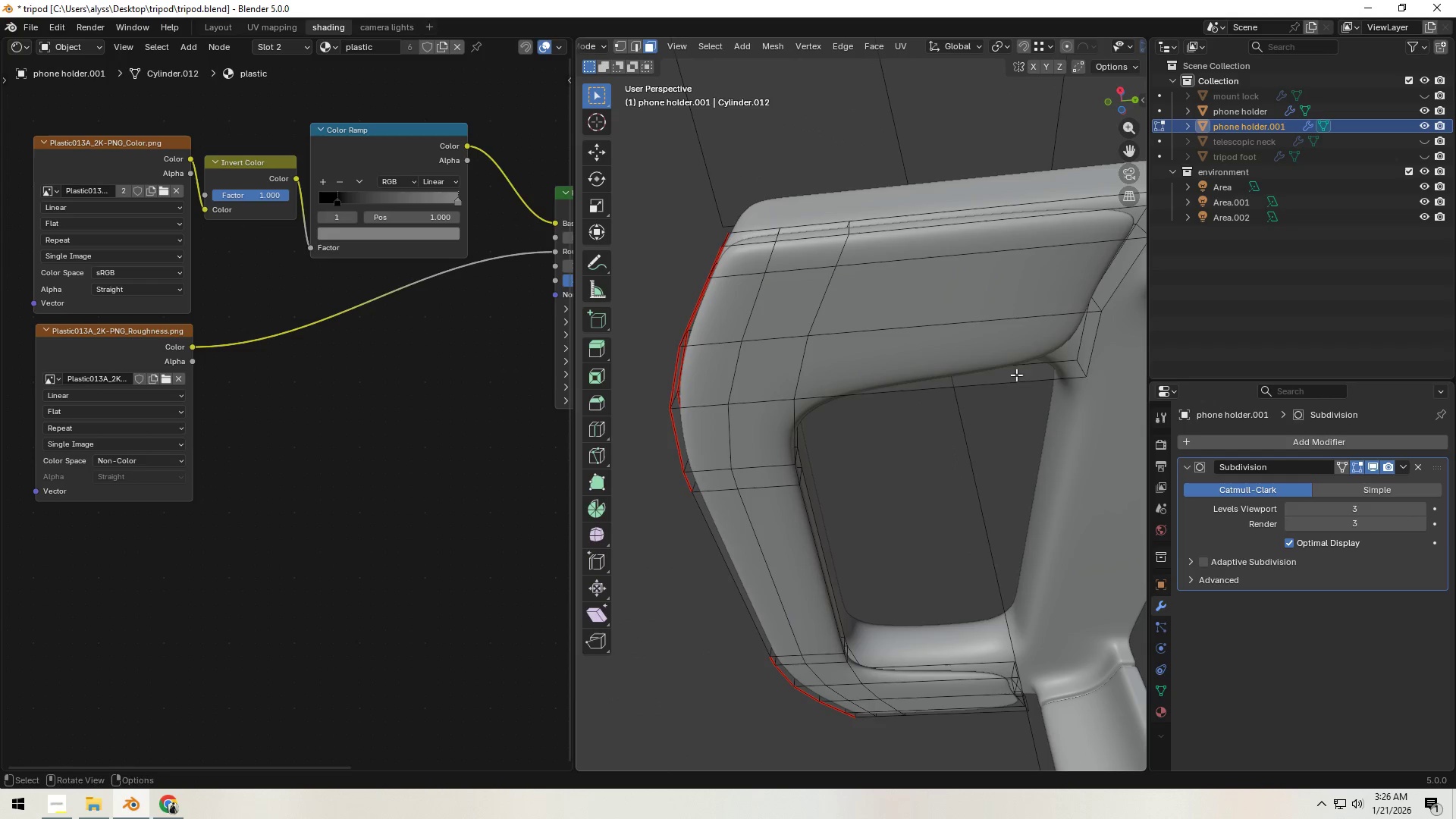 
hold_key(key=ShiftLeft, duration=0.67)
 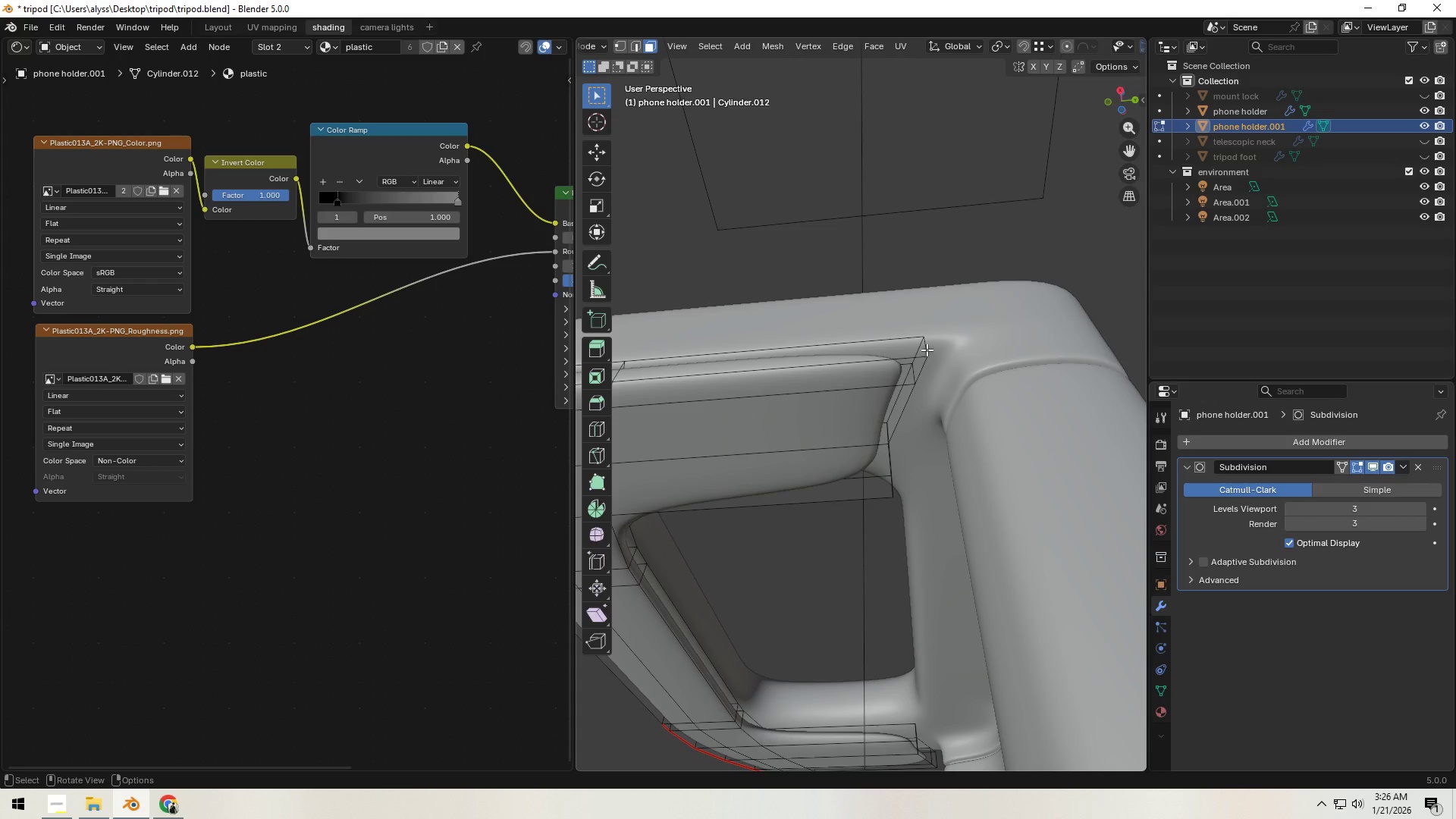 
left_click([924, 347])
 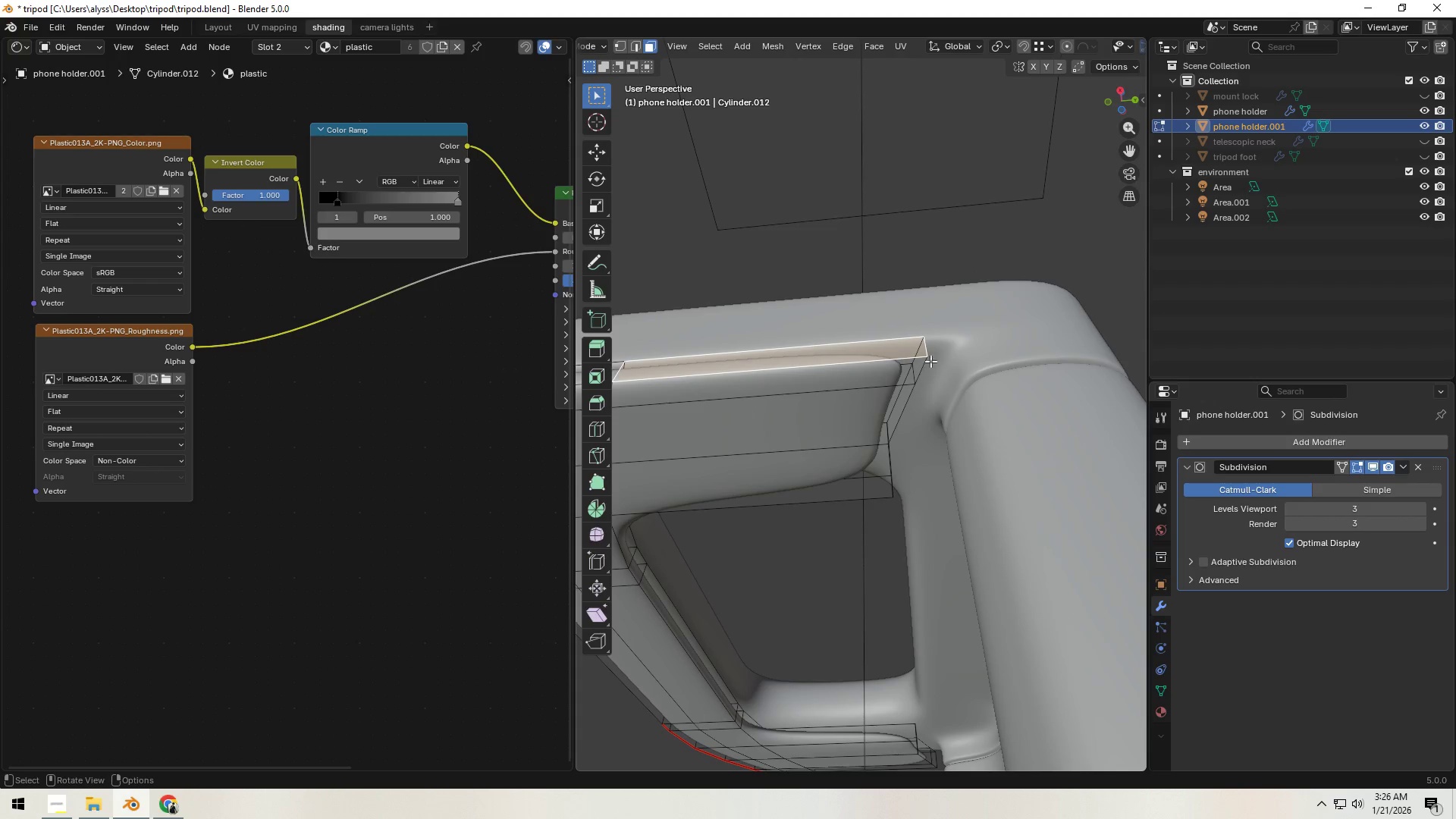 
key(3)
 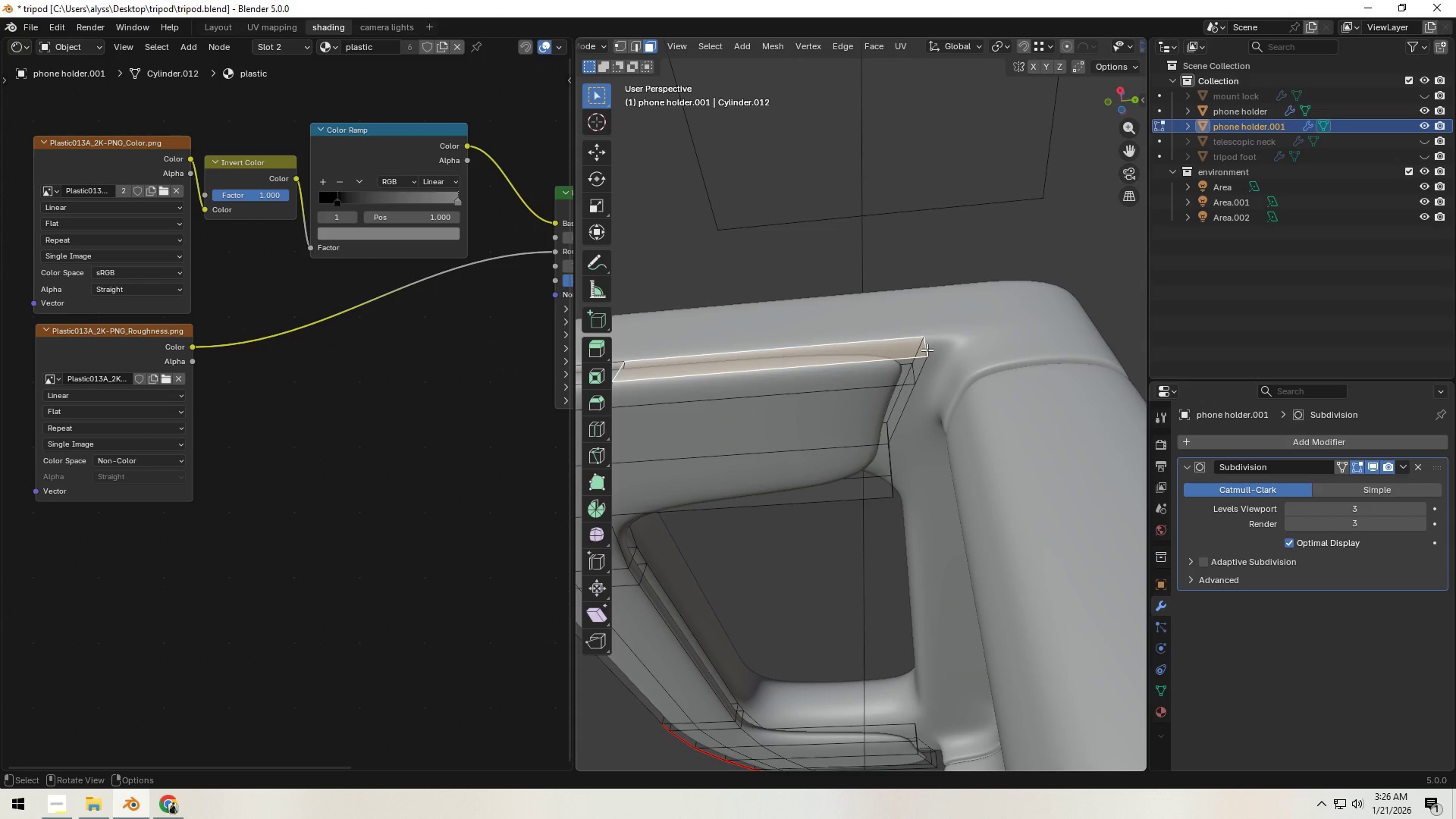 
left_click([927, 350])
 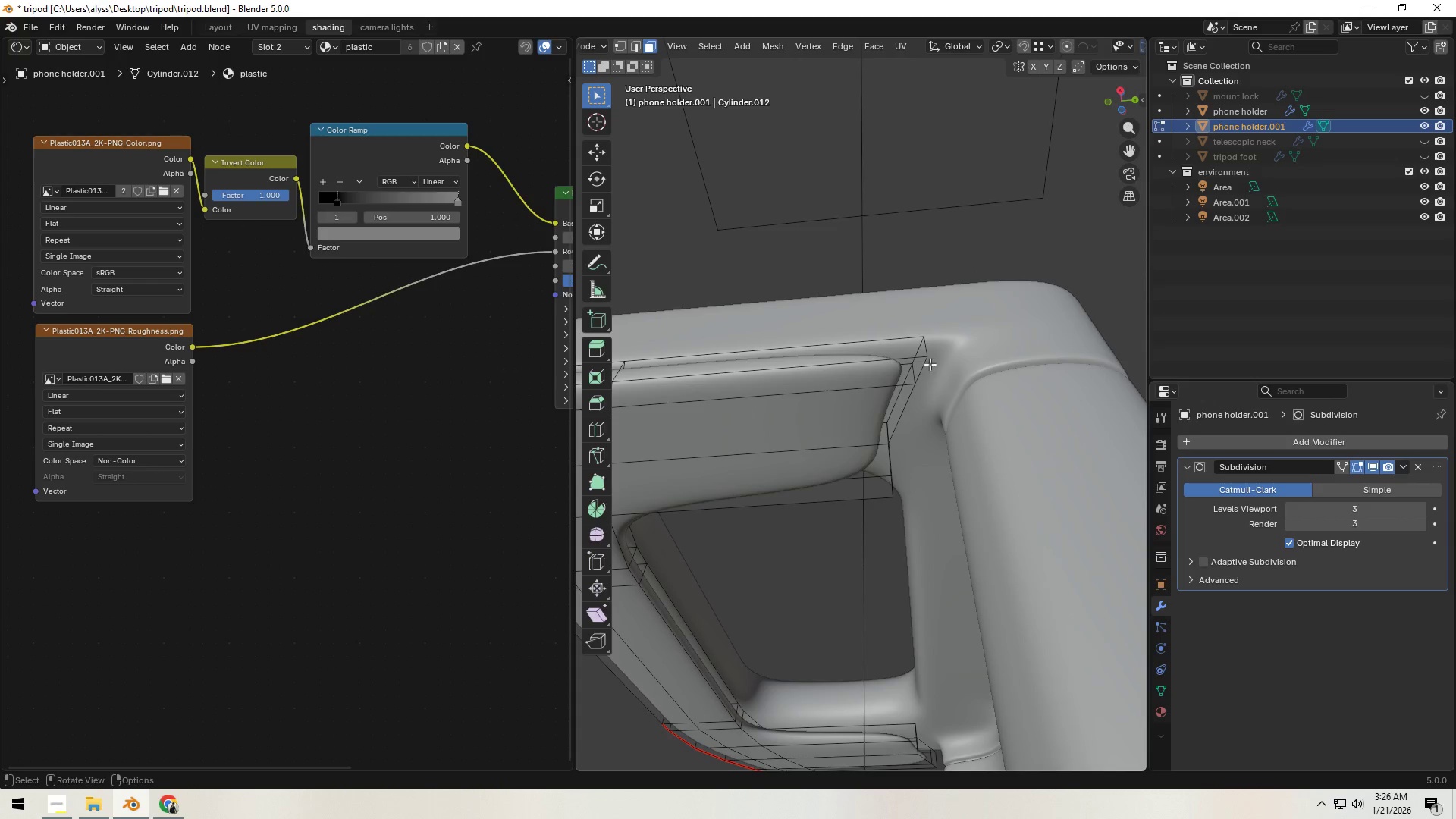 
left_click([928, 347])
 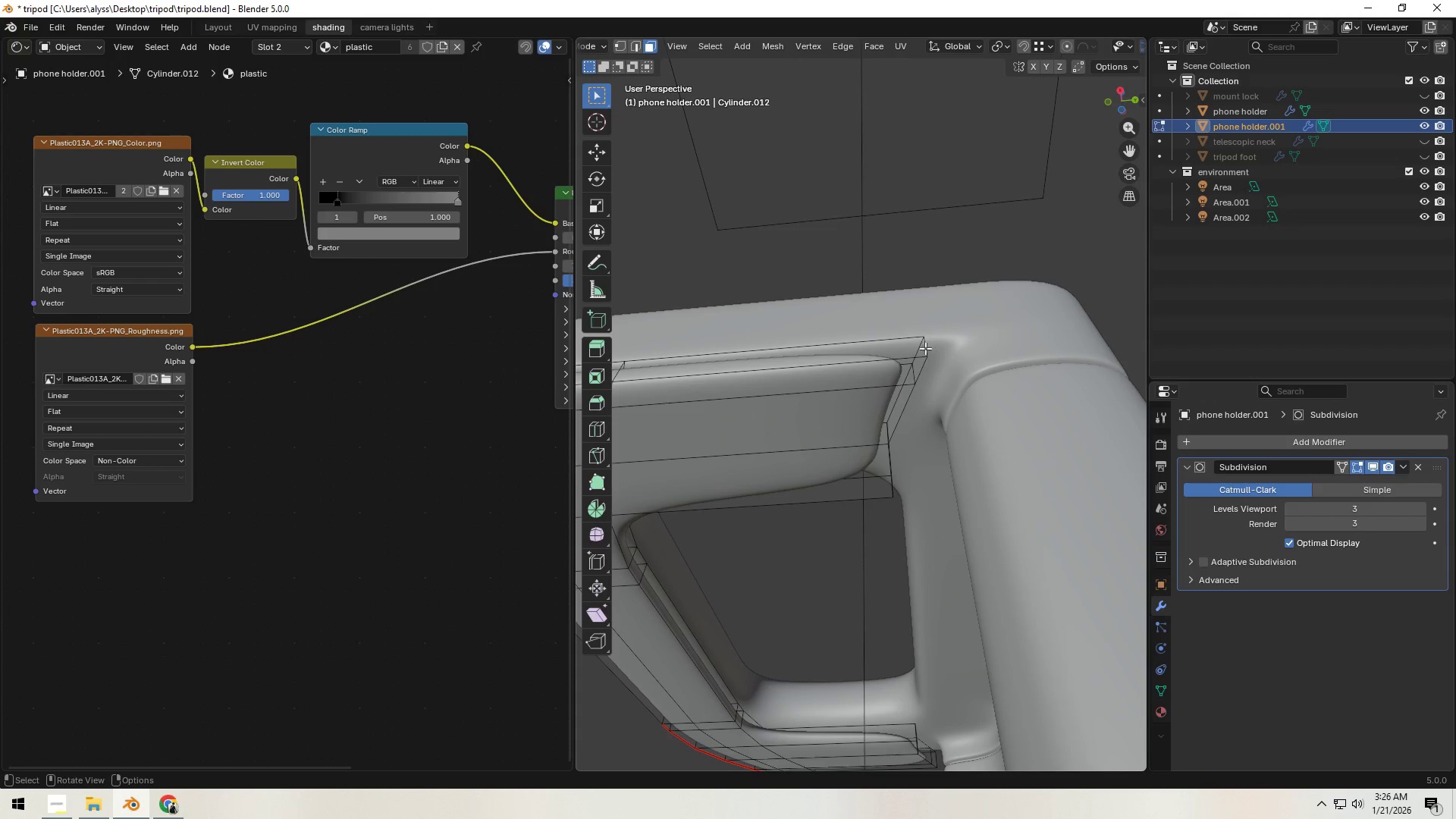 
key(2)
 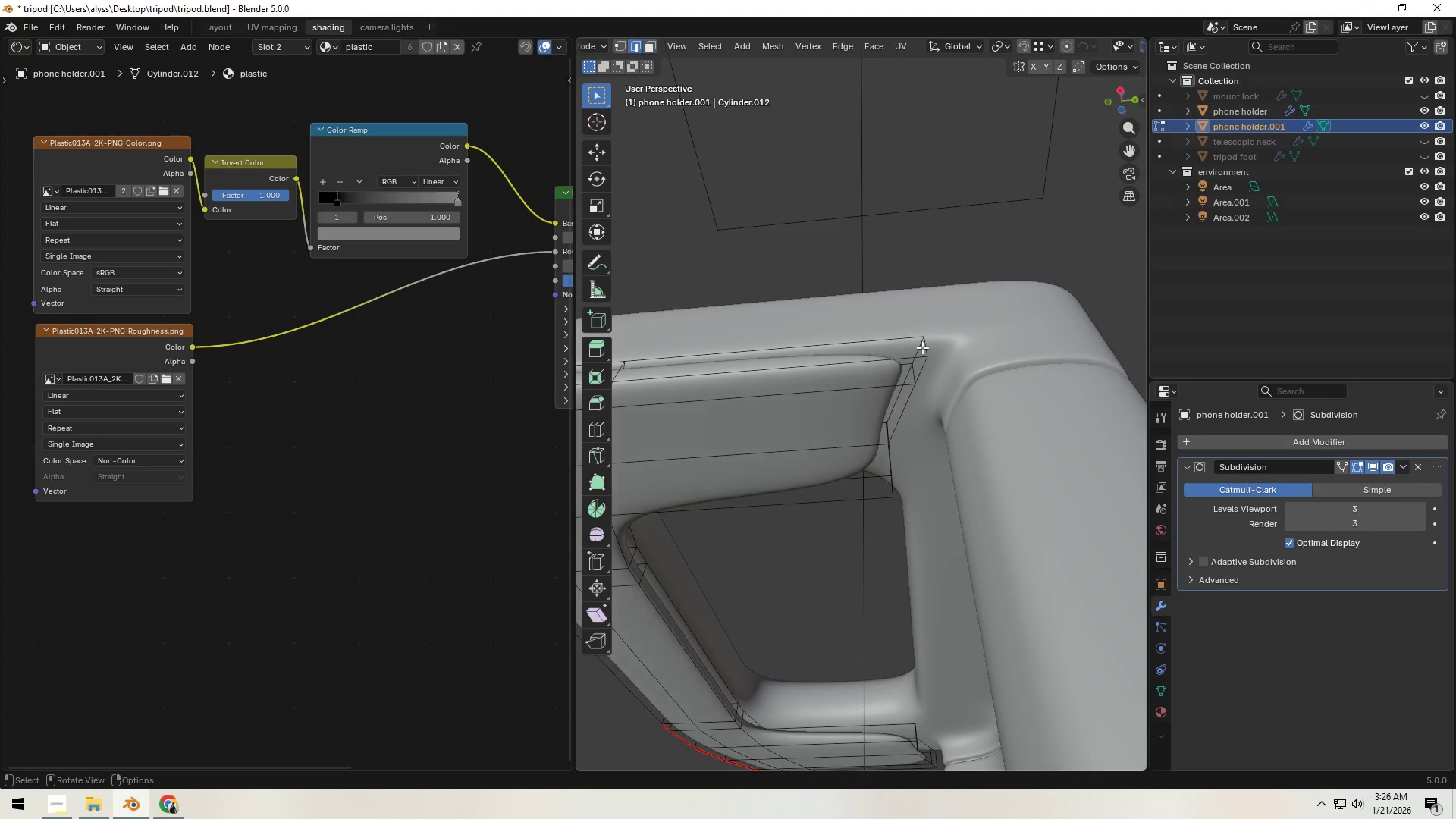 
double_click([922, 347])
 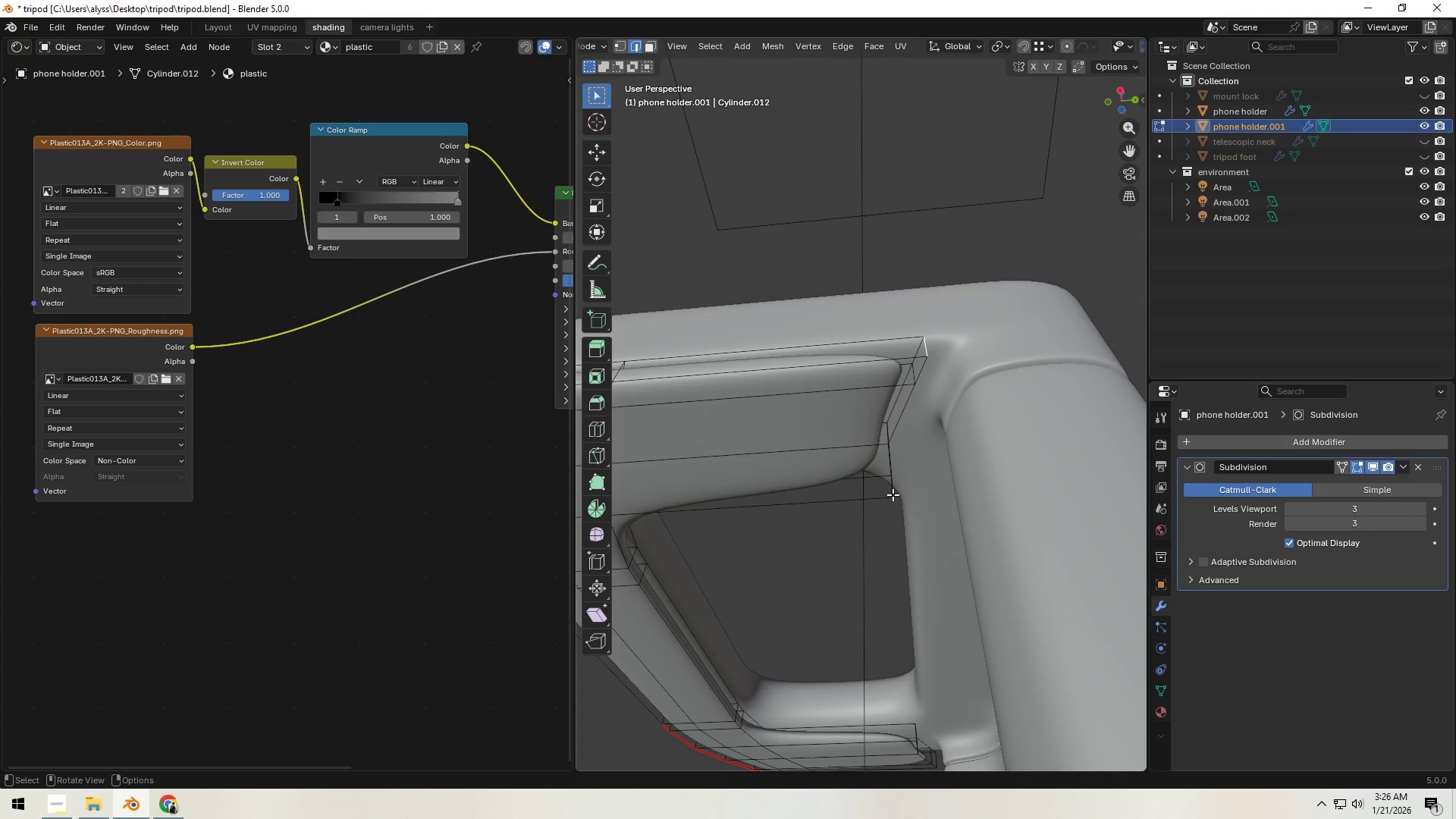 
type(gx)
 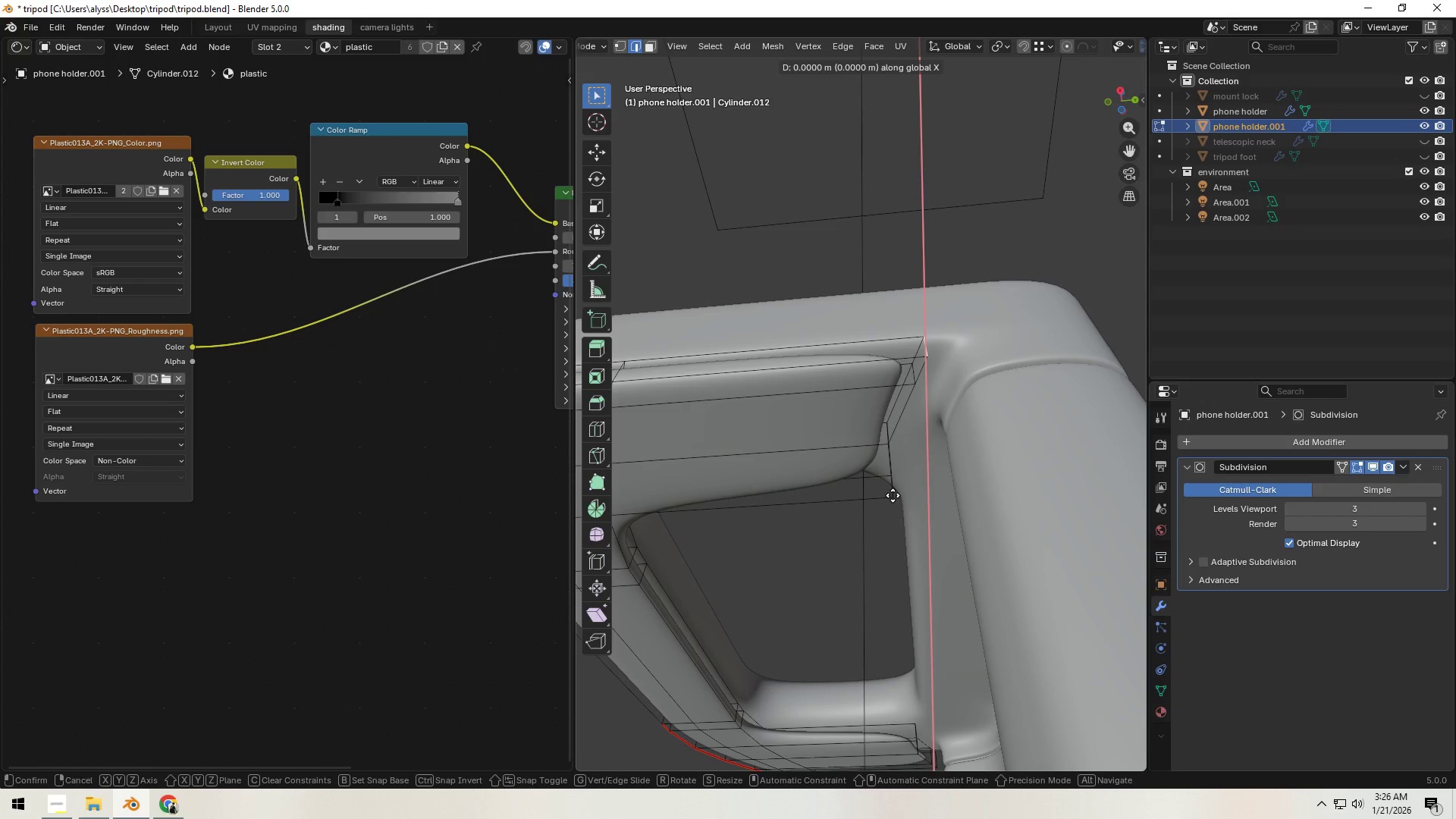 
hold_key(key=ControlLeft, duration=0.64)
right_click([893, 495])
 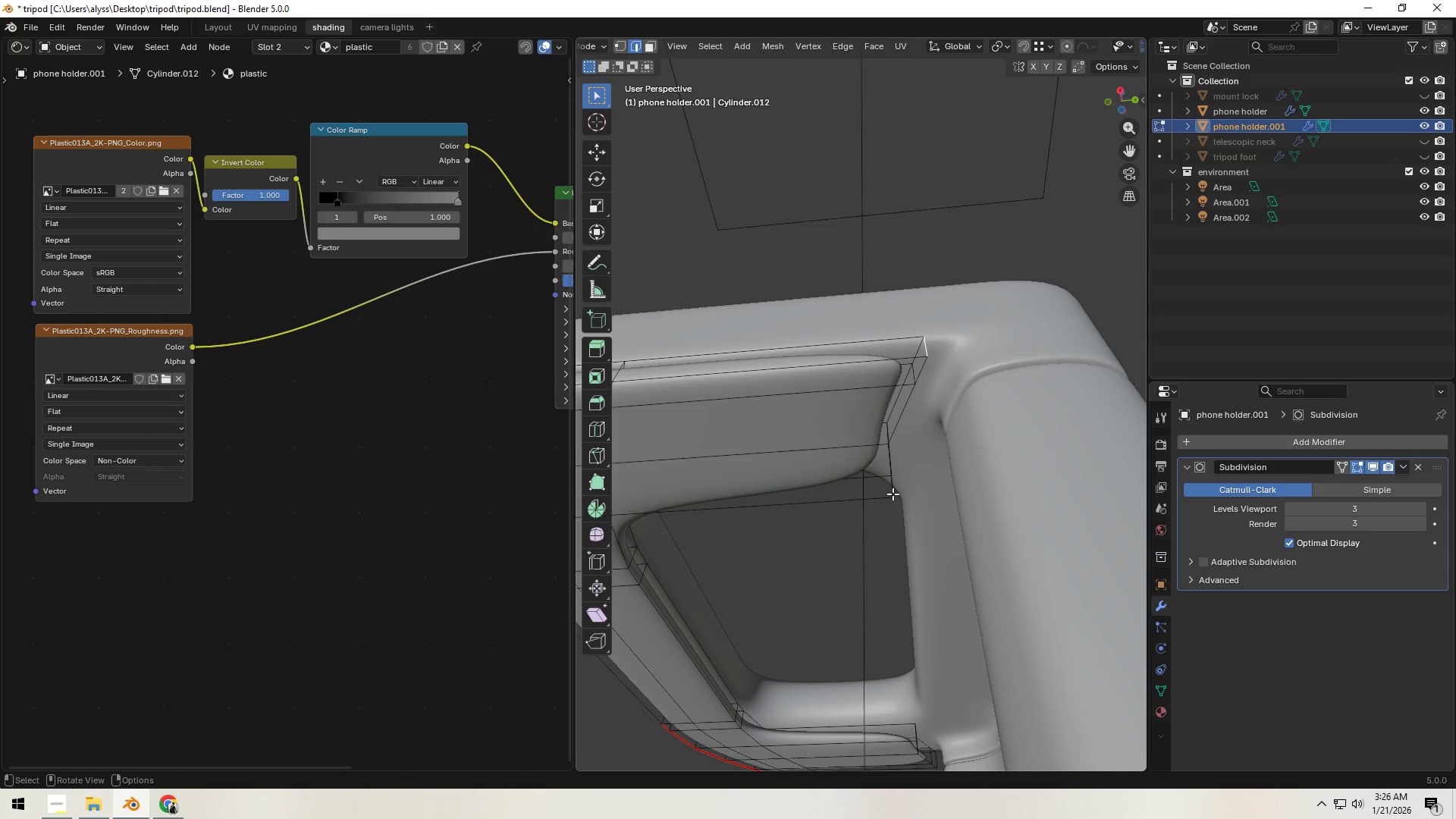 
hold_key(key=ControlLeft, duration=2.27)
 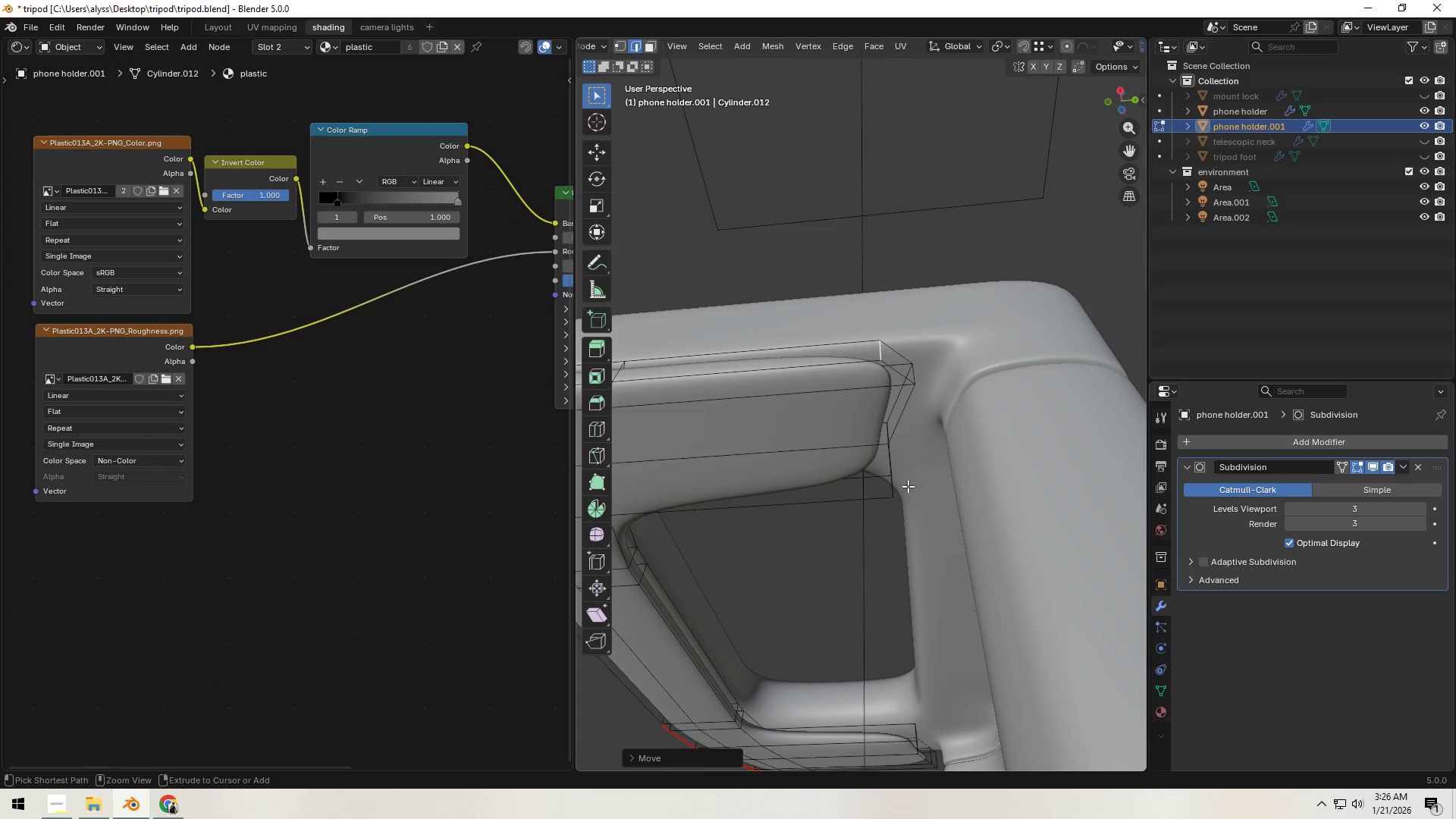 
type(gy)
 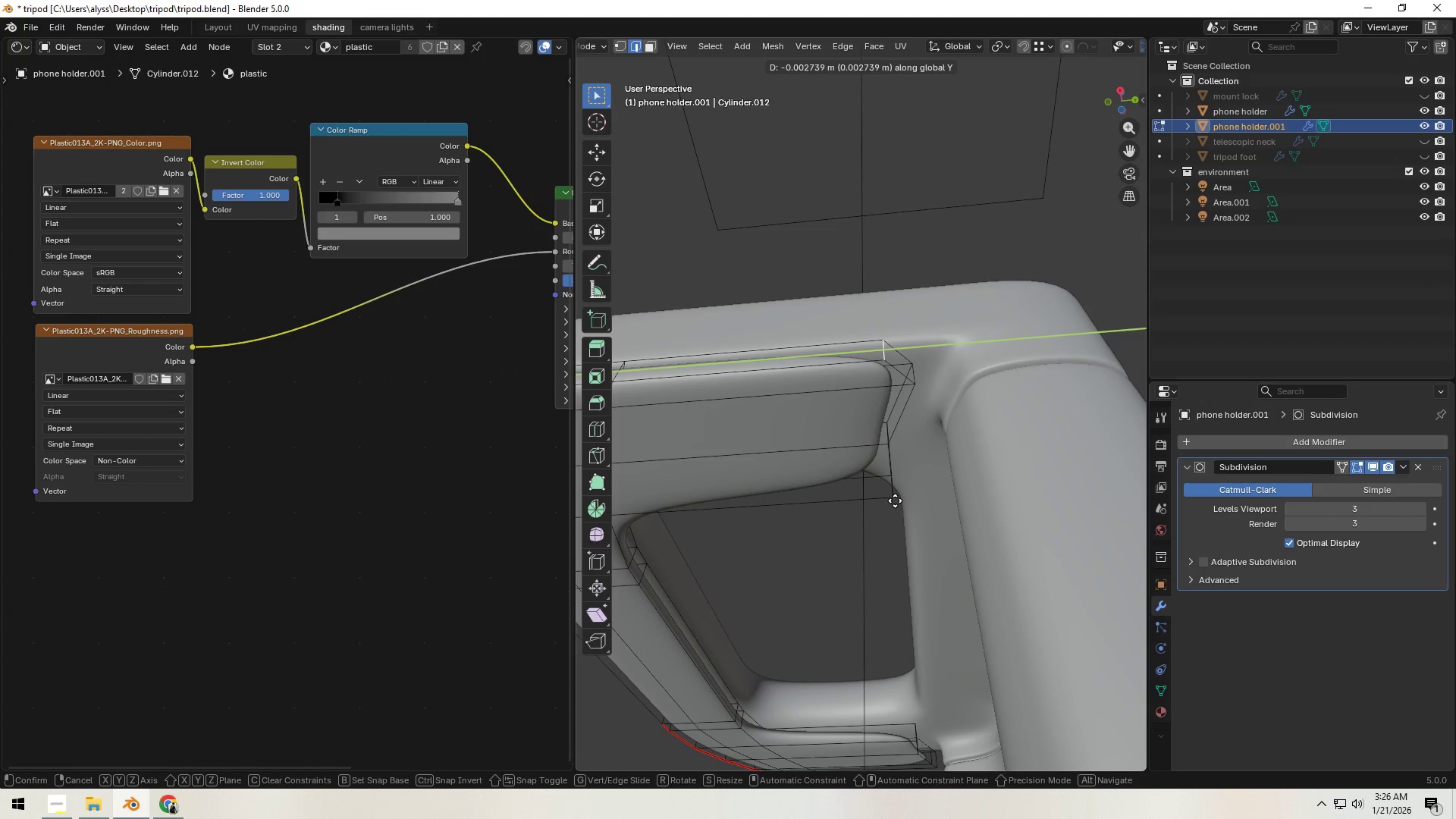 
hold_key(key=ControlLeft, duration=0.53)
left_click([895, 500])
 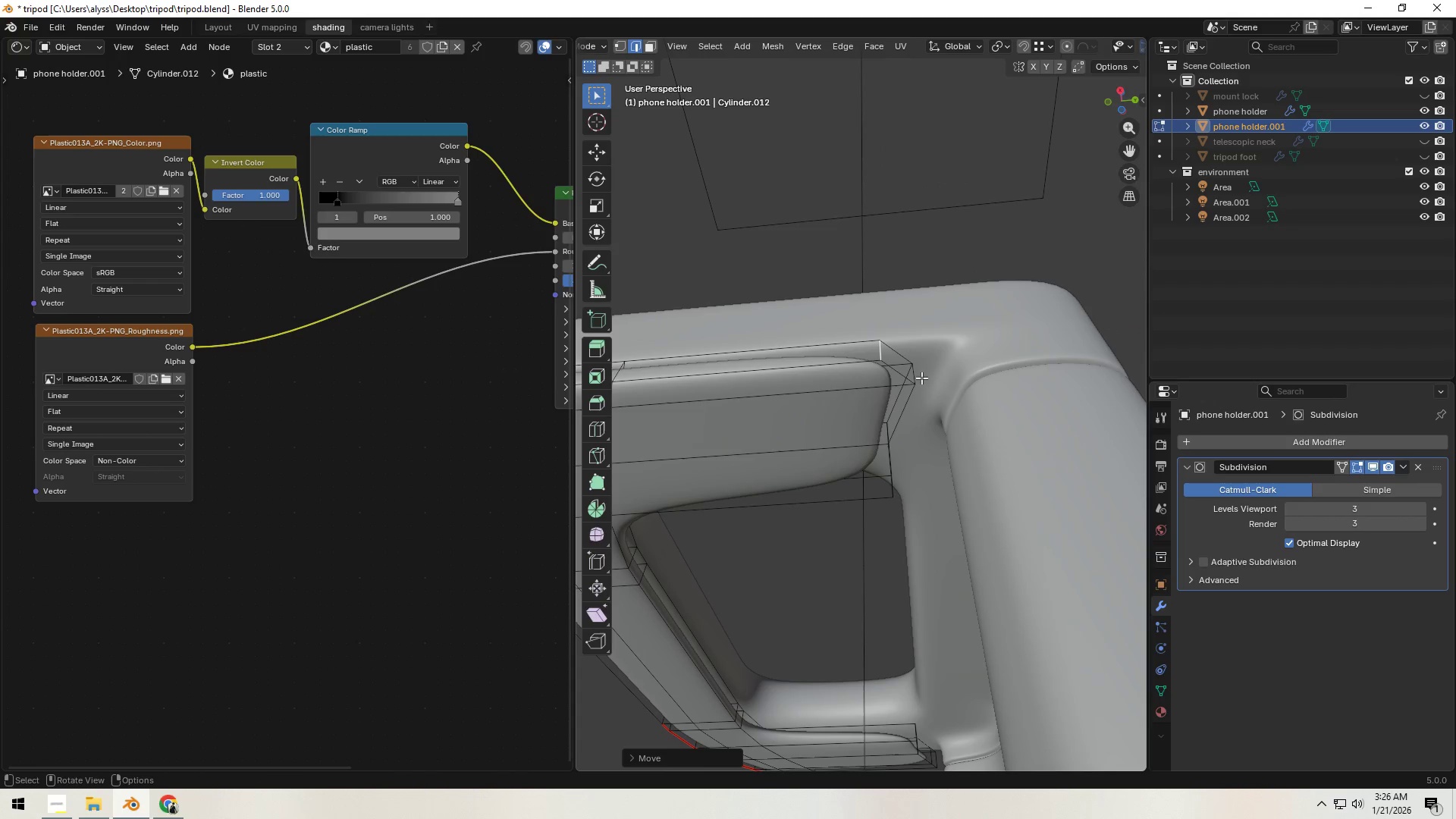 
left_click([910, 375])
 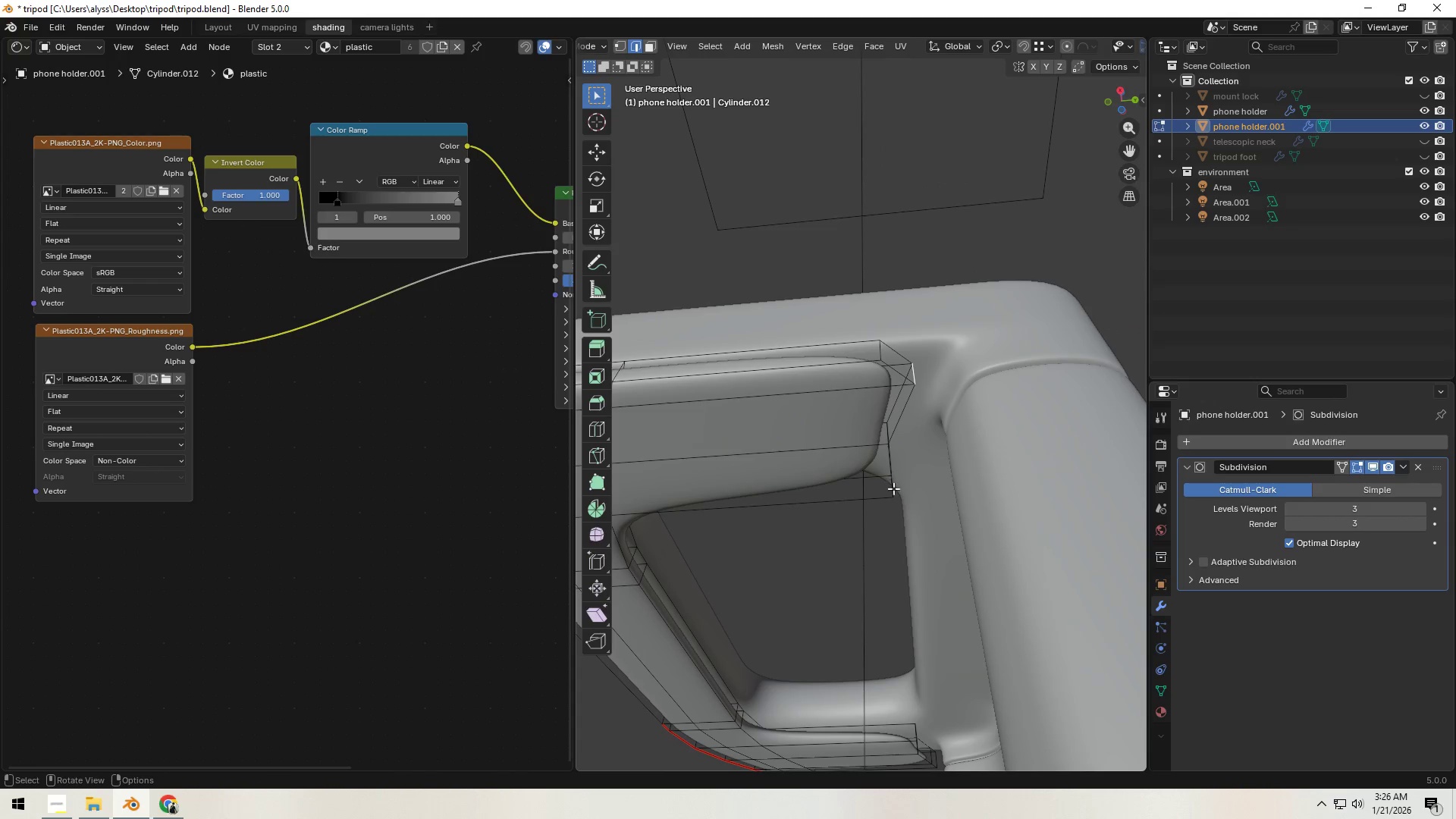 
type(gy)
 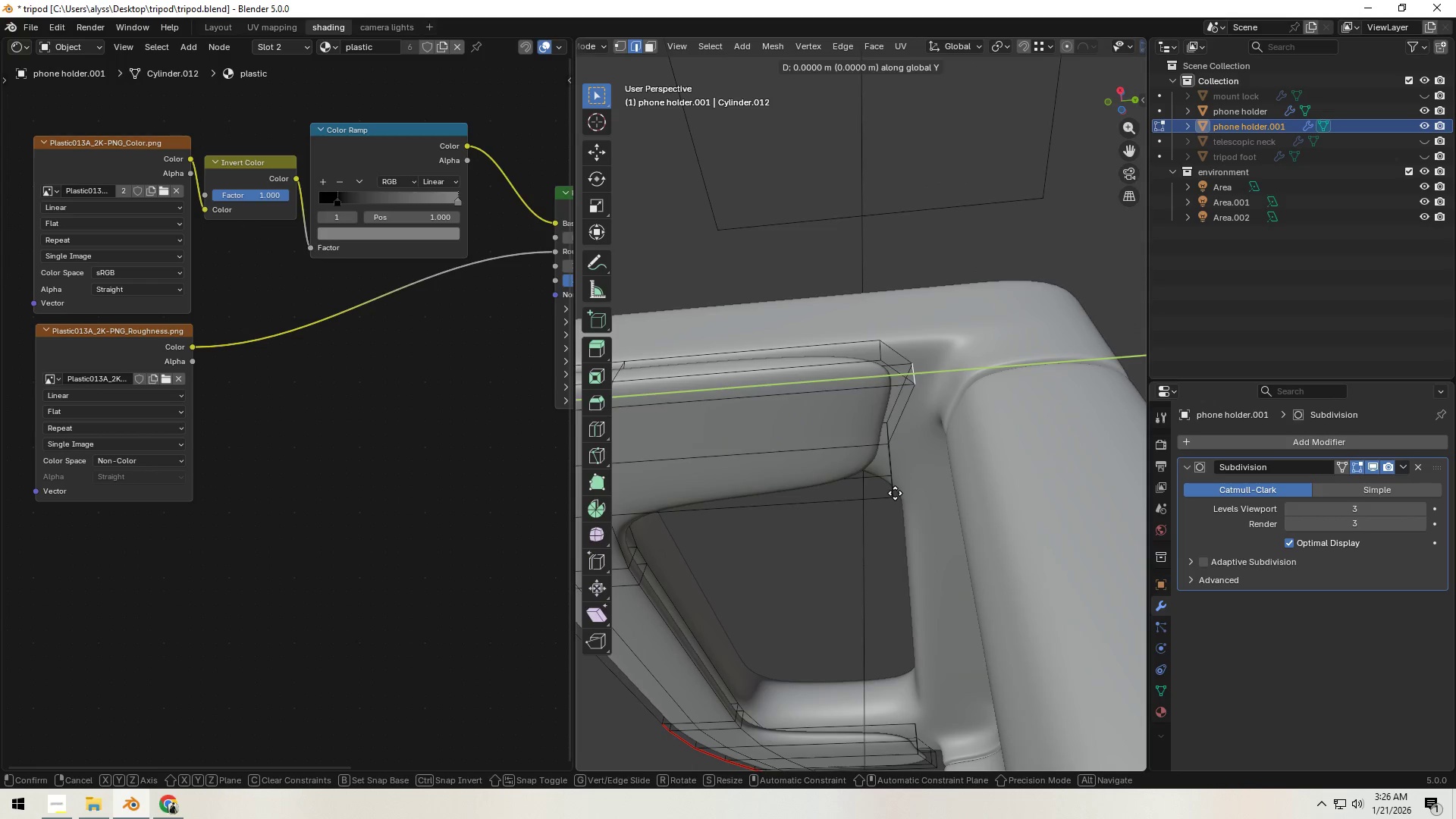 
key(Control+ControlLeft)
 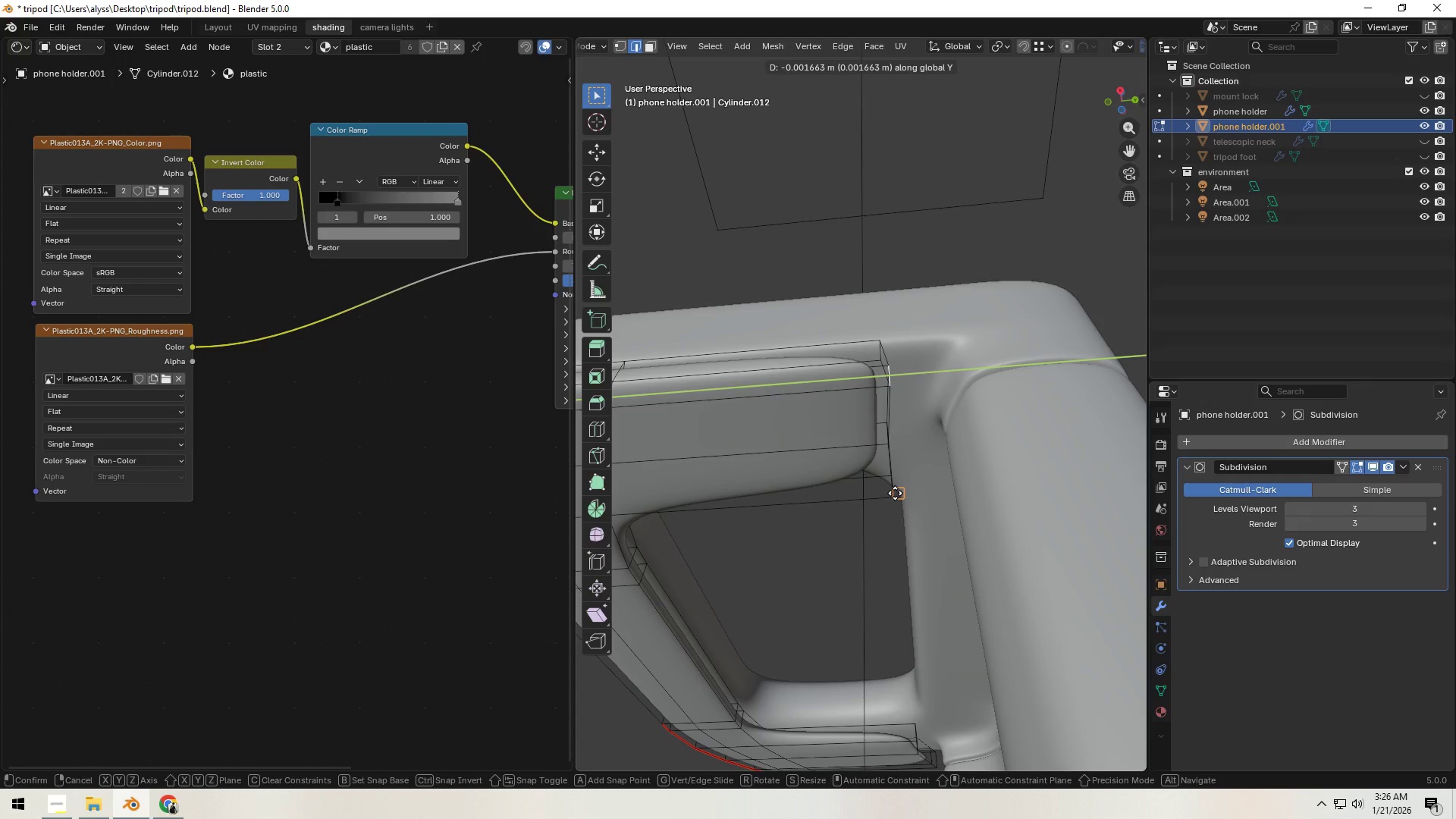 
hold_key(key=ControlLeft, duration=0.73)
left_click([895, 493])
 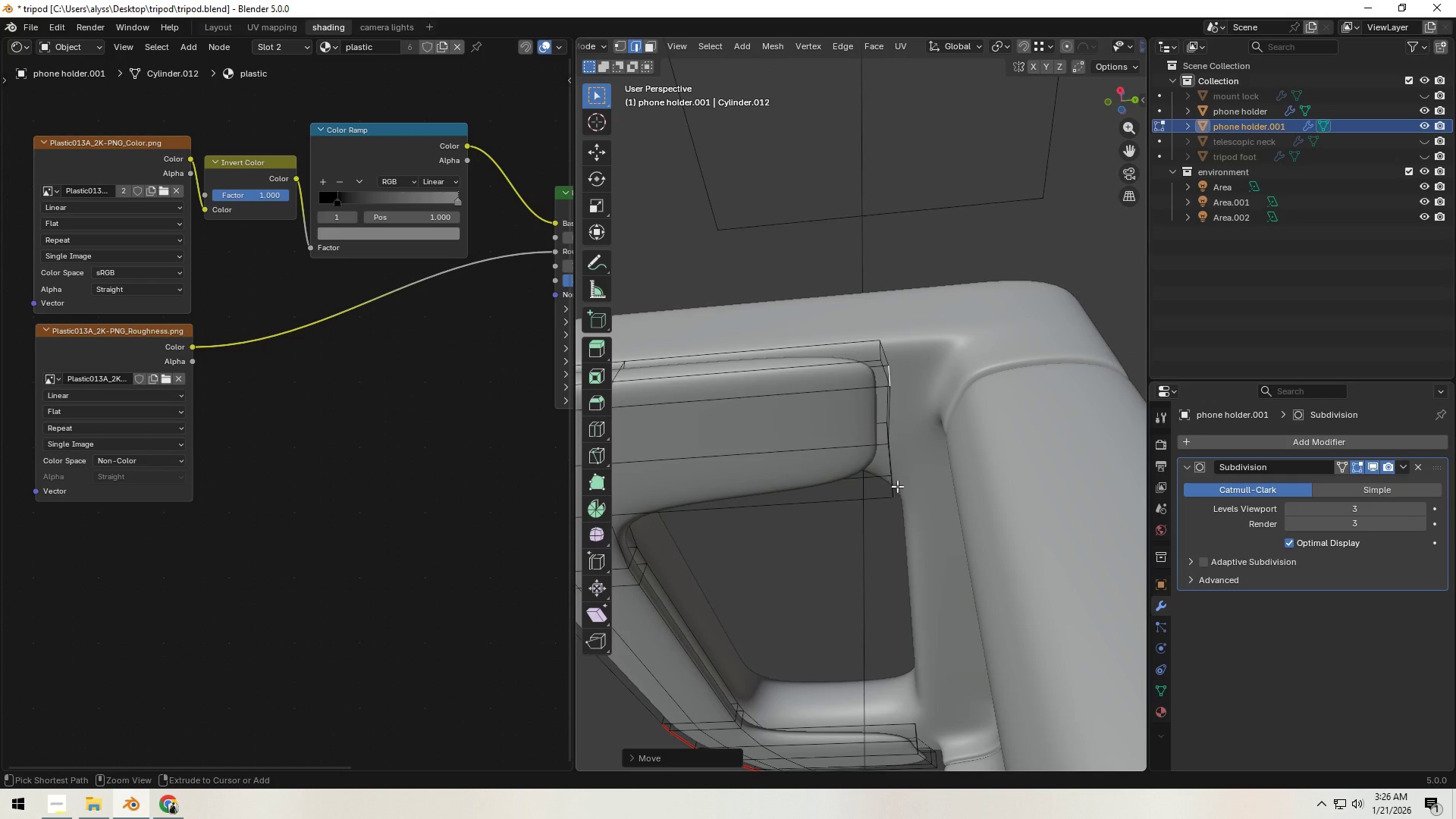 
hold_key(key=ControlLeft, duration=3.45)
left_click([884, 437])
 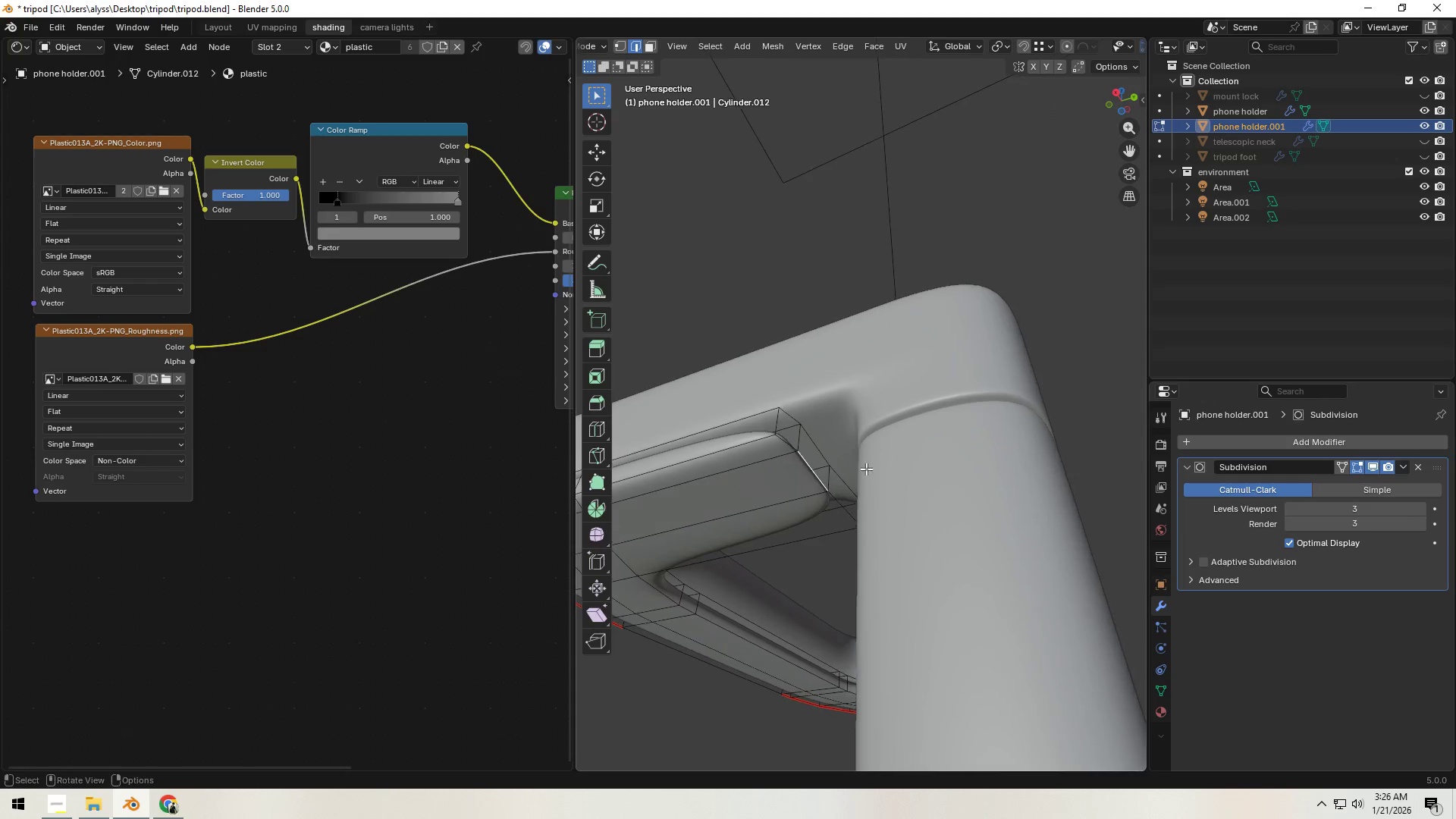 
left_click([831, 480])
 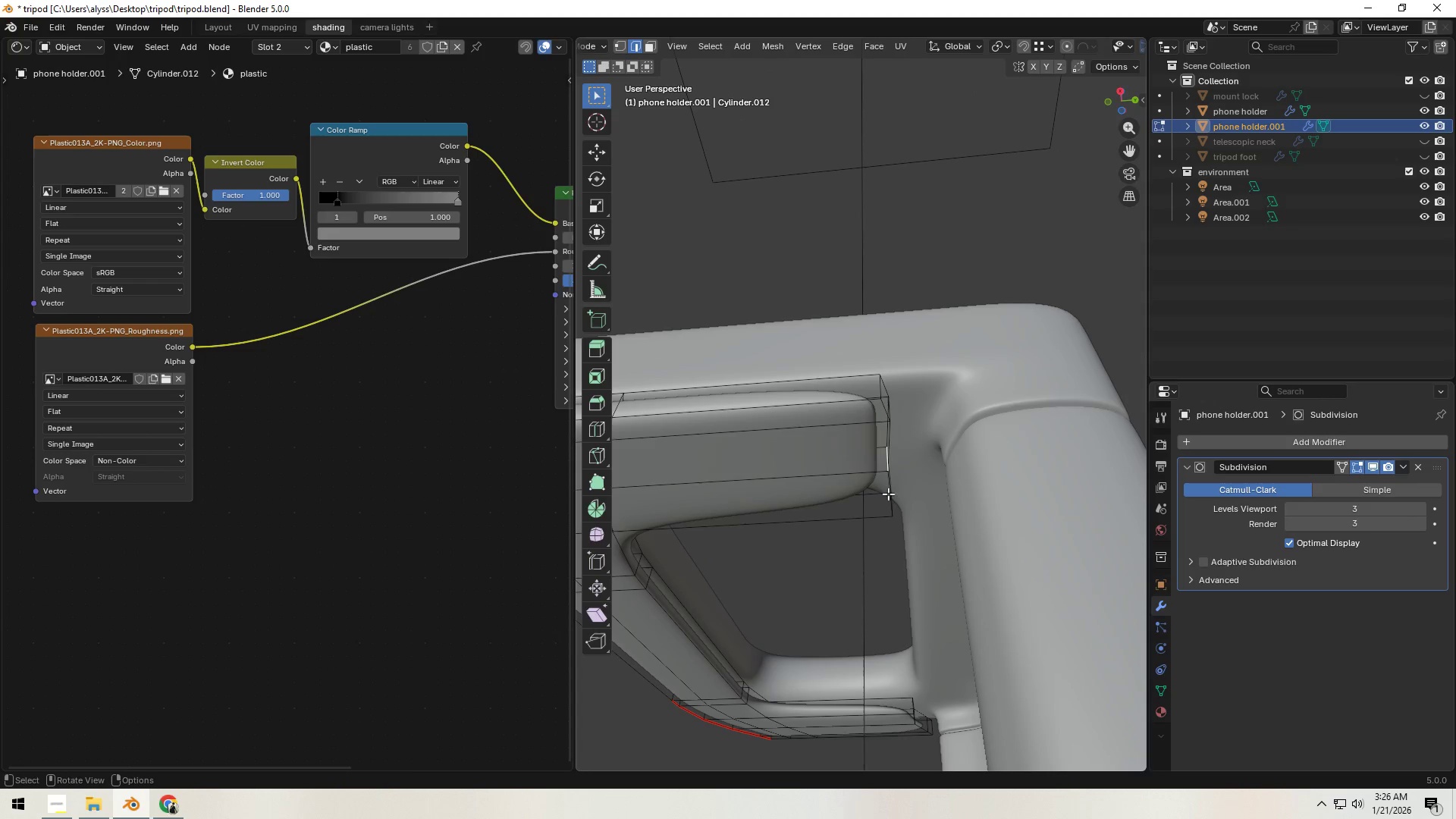 
type(gy)
 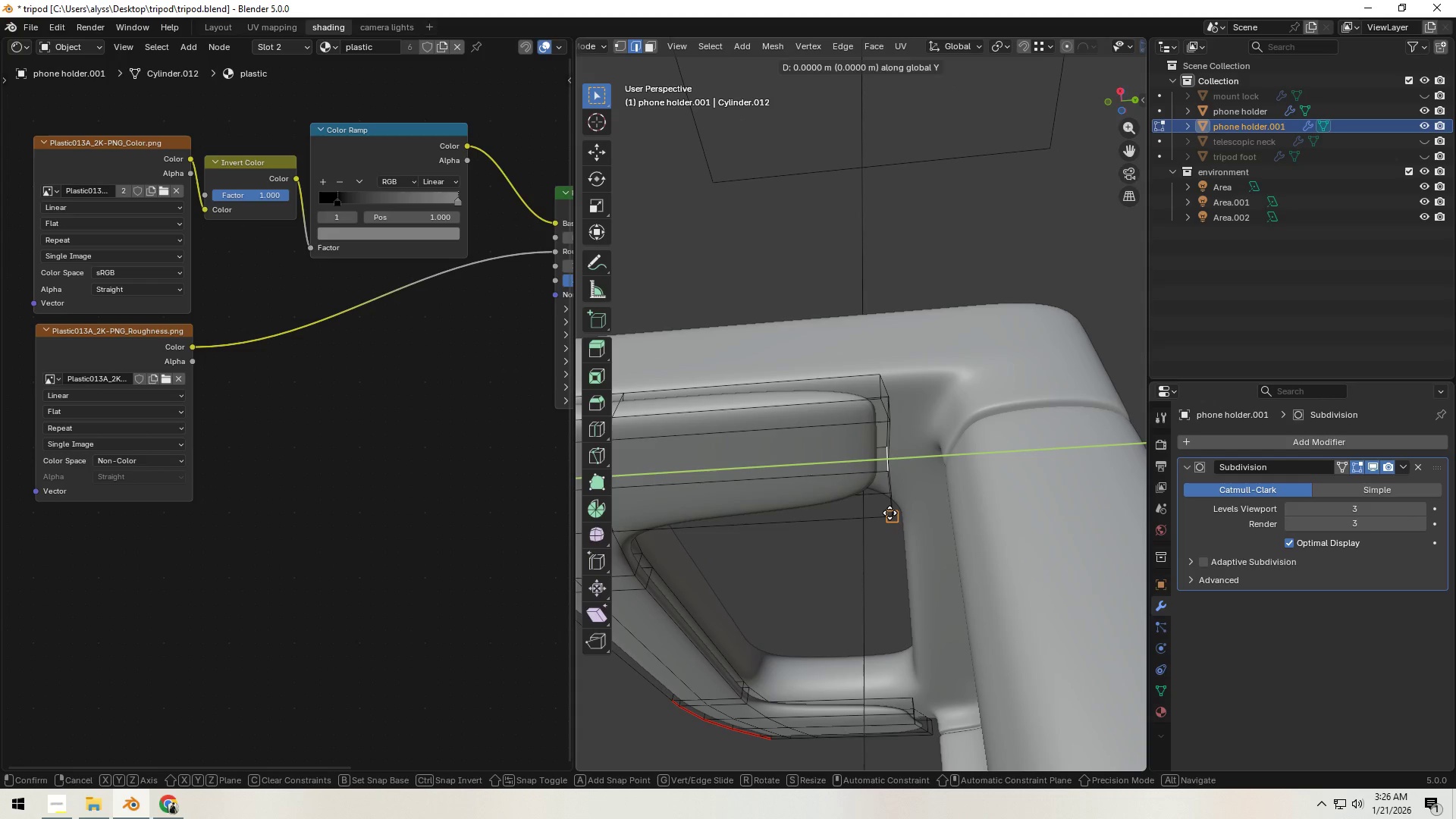 
hold_key(key=ControlLeft, duration=0.52)
left_click([890, 513])
 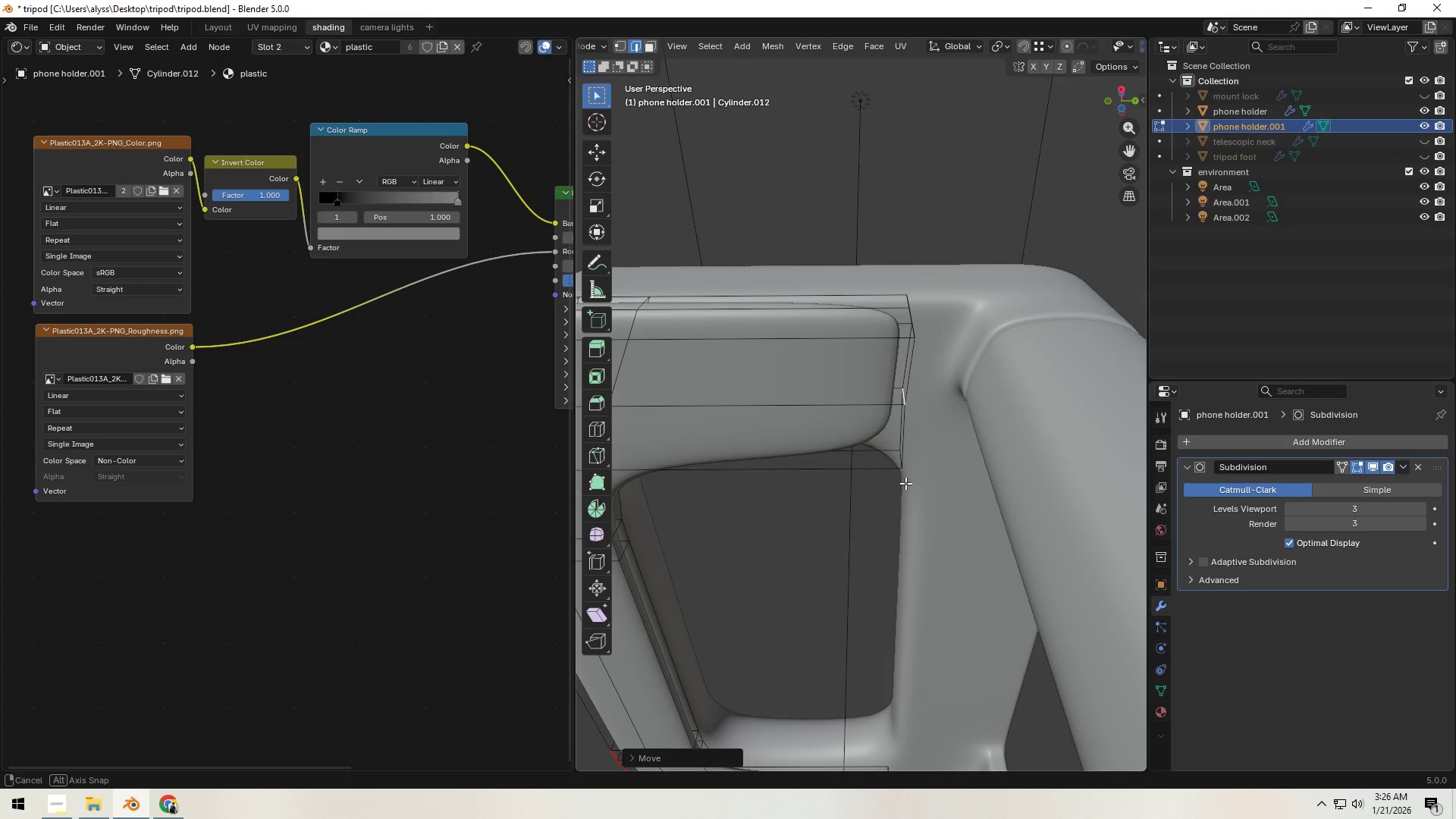 
scroll: coordinate [907, 471], scroll_direction: up, amount: 2.0
 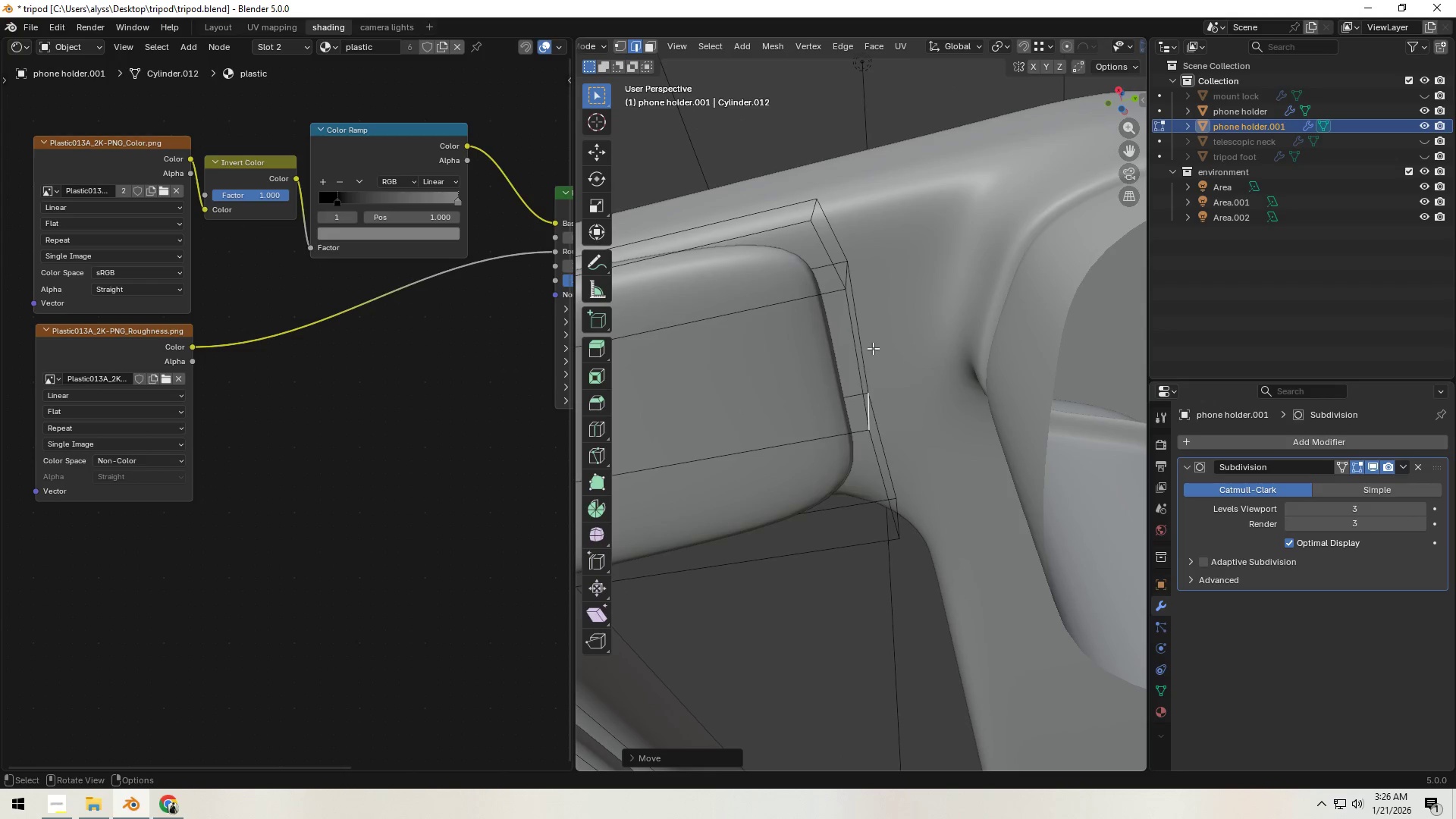 
left_click([850, 276])
 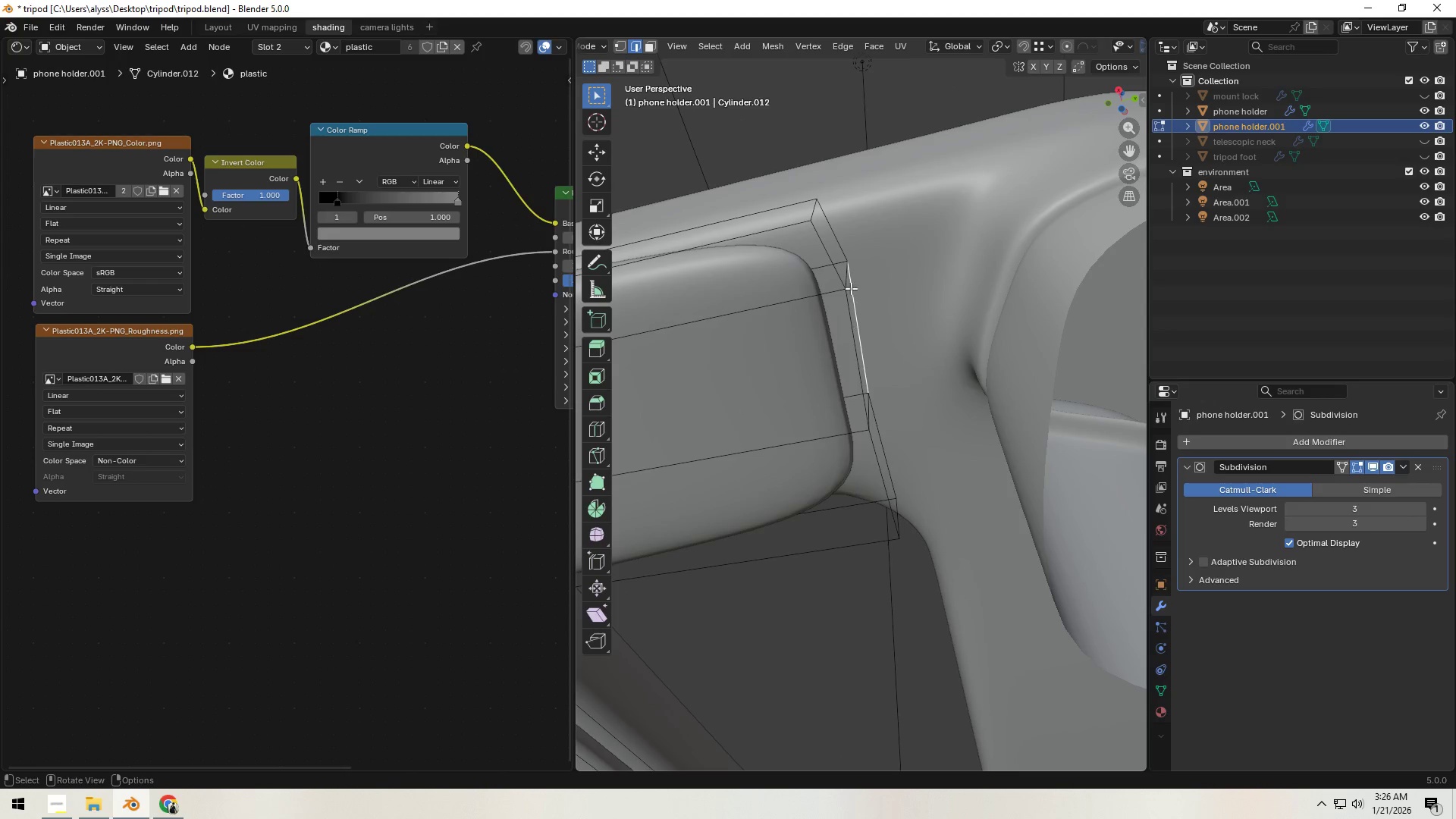 
left_click([847, 279])
 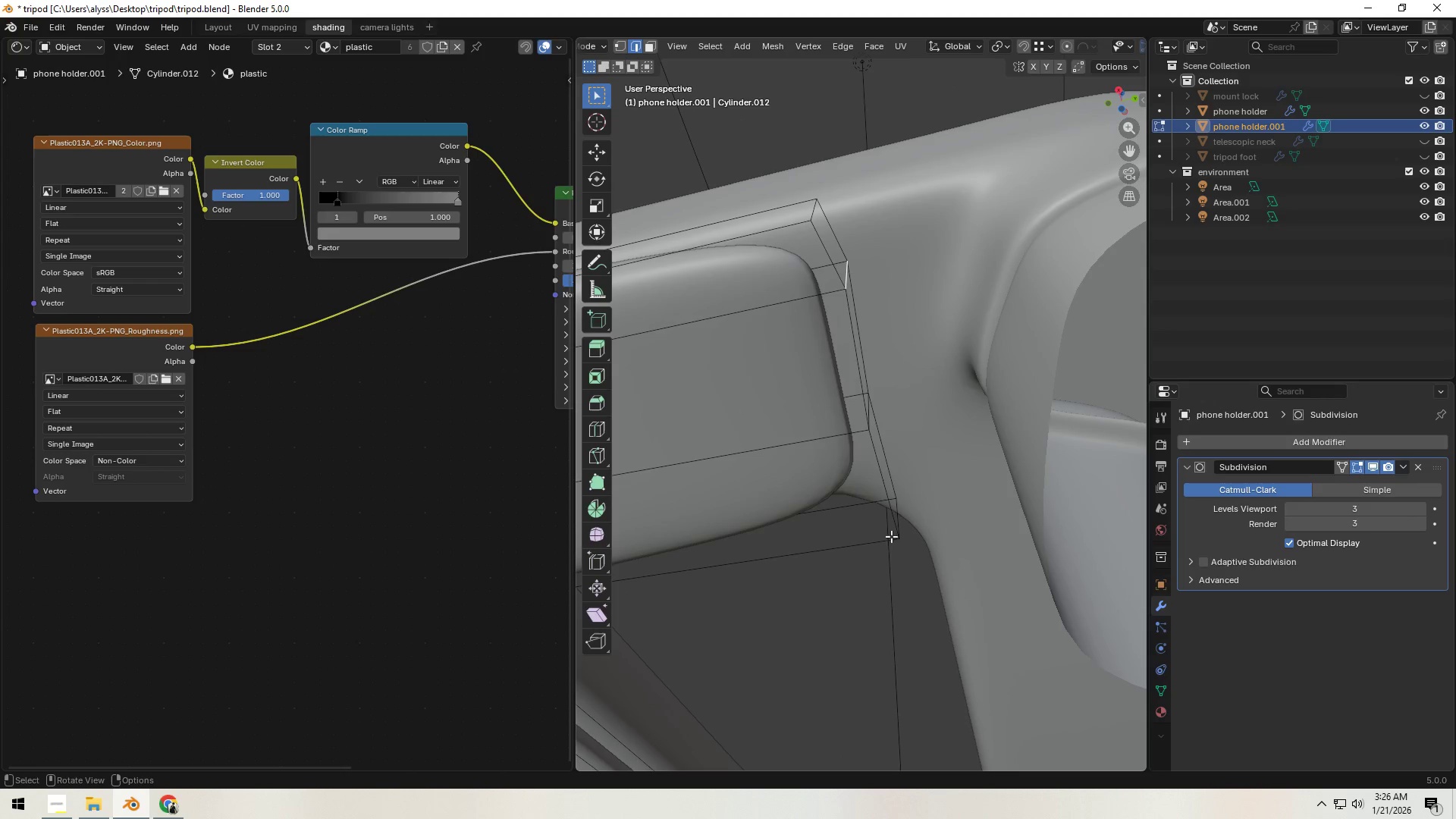 
type(gy)
 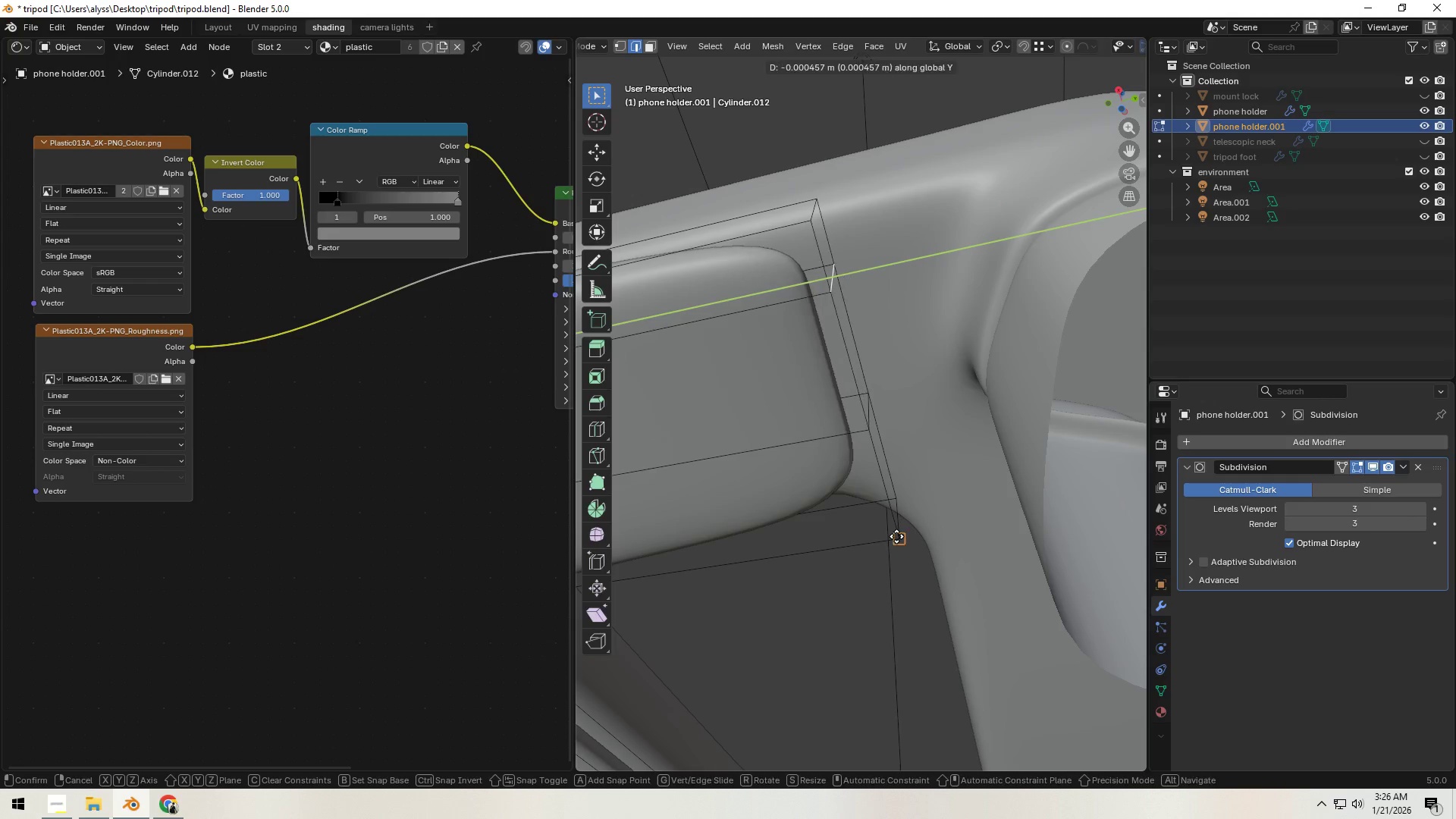 
hold_key(key=ControlLeft, duration=0.77)
left_click([897, 536])
 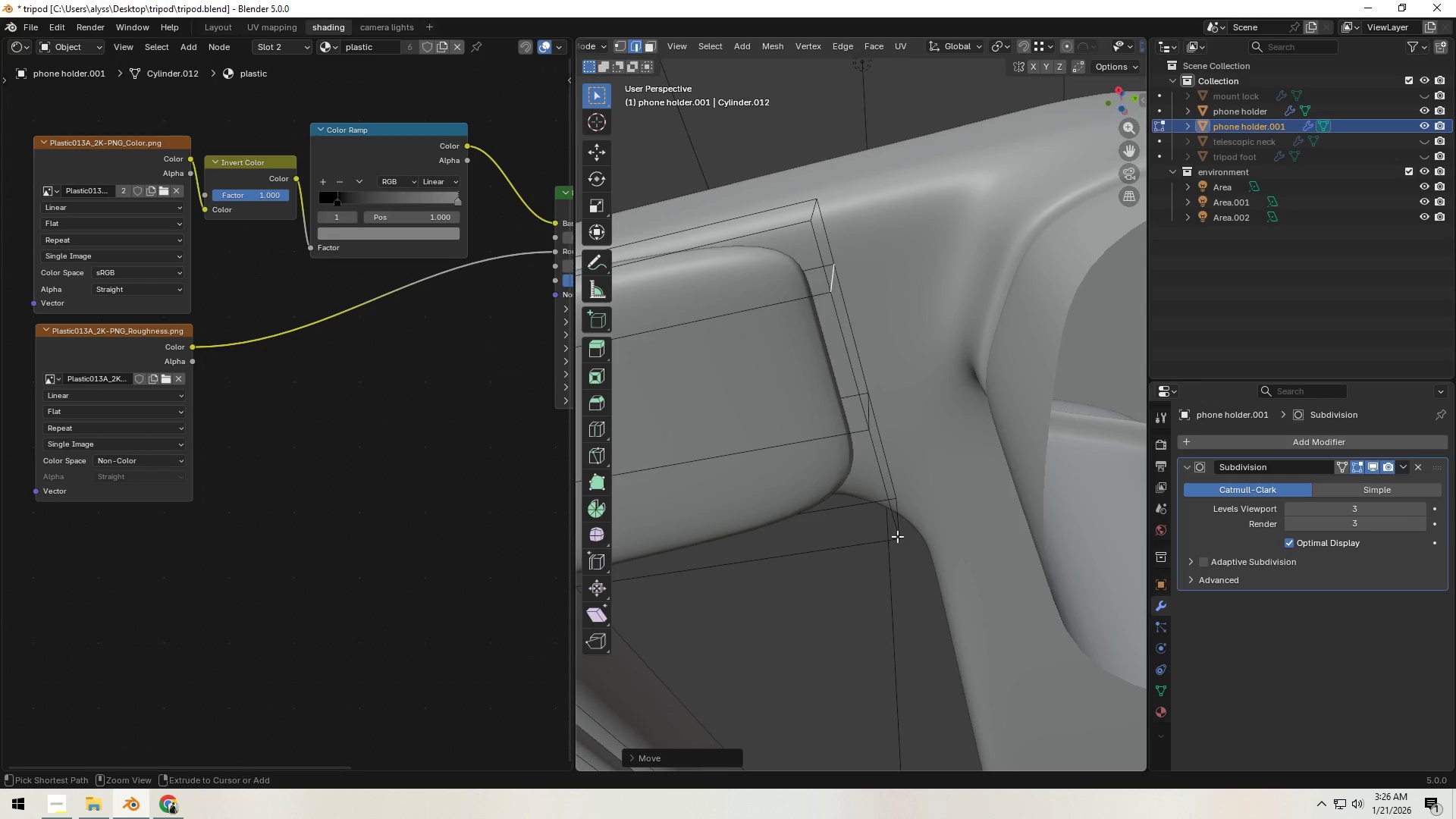 
hold_key(key=ControlLeft, duration=9.23)
scroll: coordinate [898, 532], scroll_direction: down, amount: 4.0
 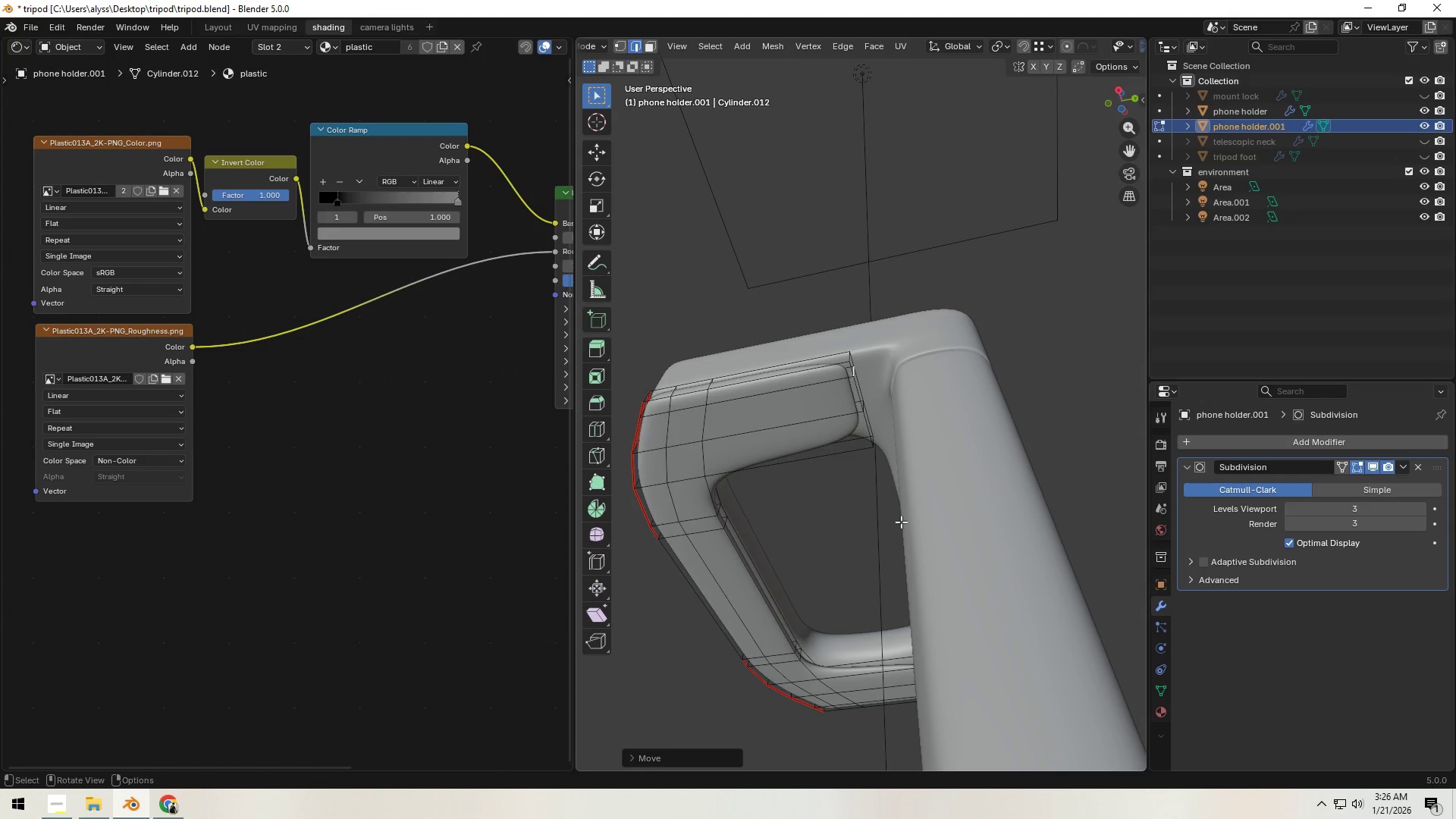 
key(Tab)
 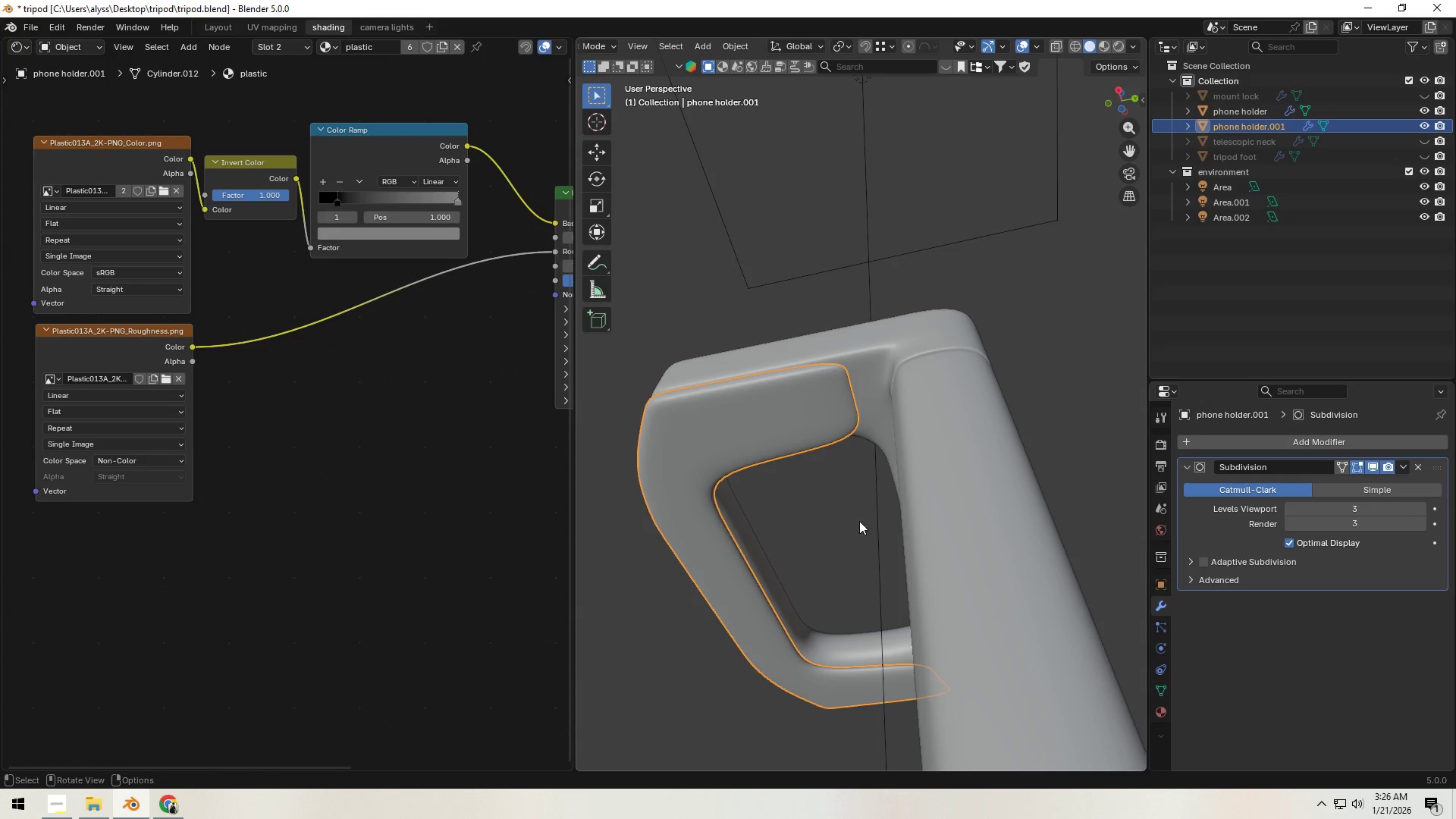 
scroll: coordinate [852, 521], scroll_direction: down, amount: 3.0
 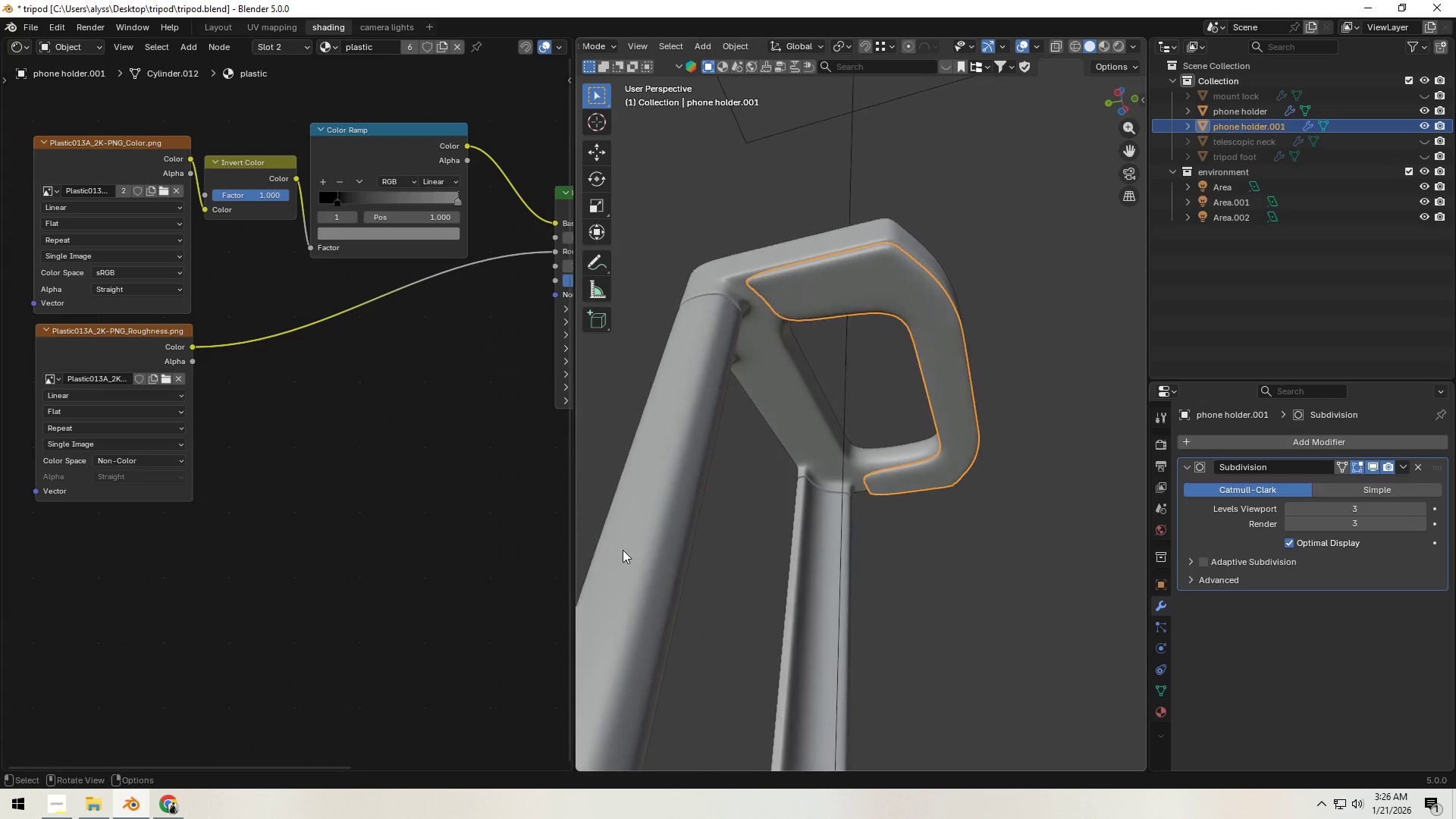 
scroll: coordinate [866, 502], scroll_direction: up, amount: 2.0
 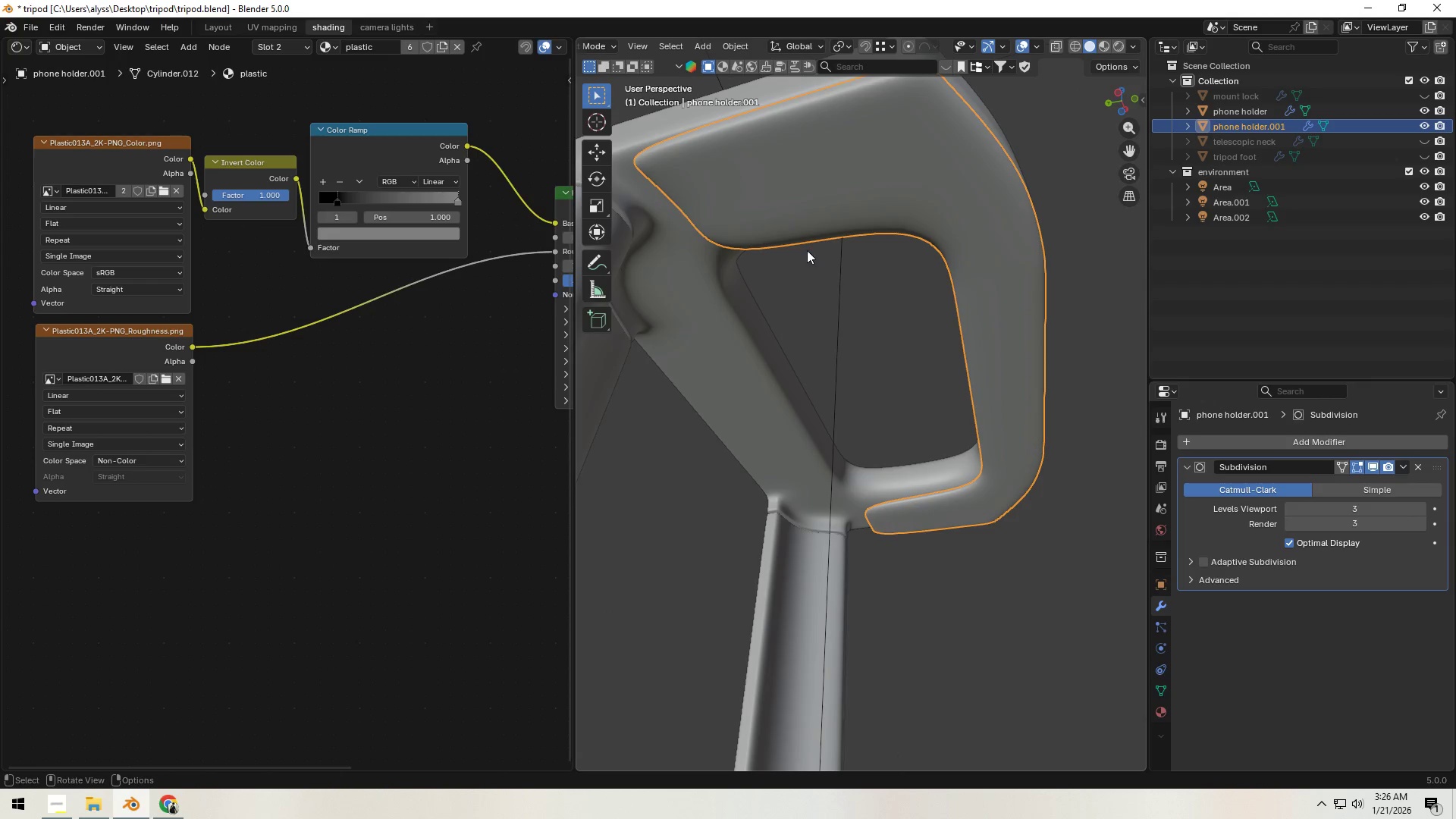 
key(Tab)
 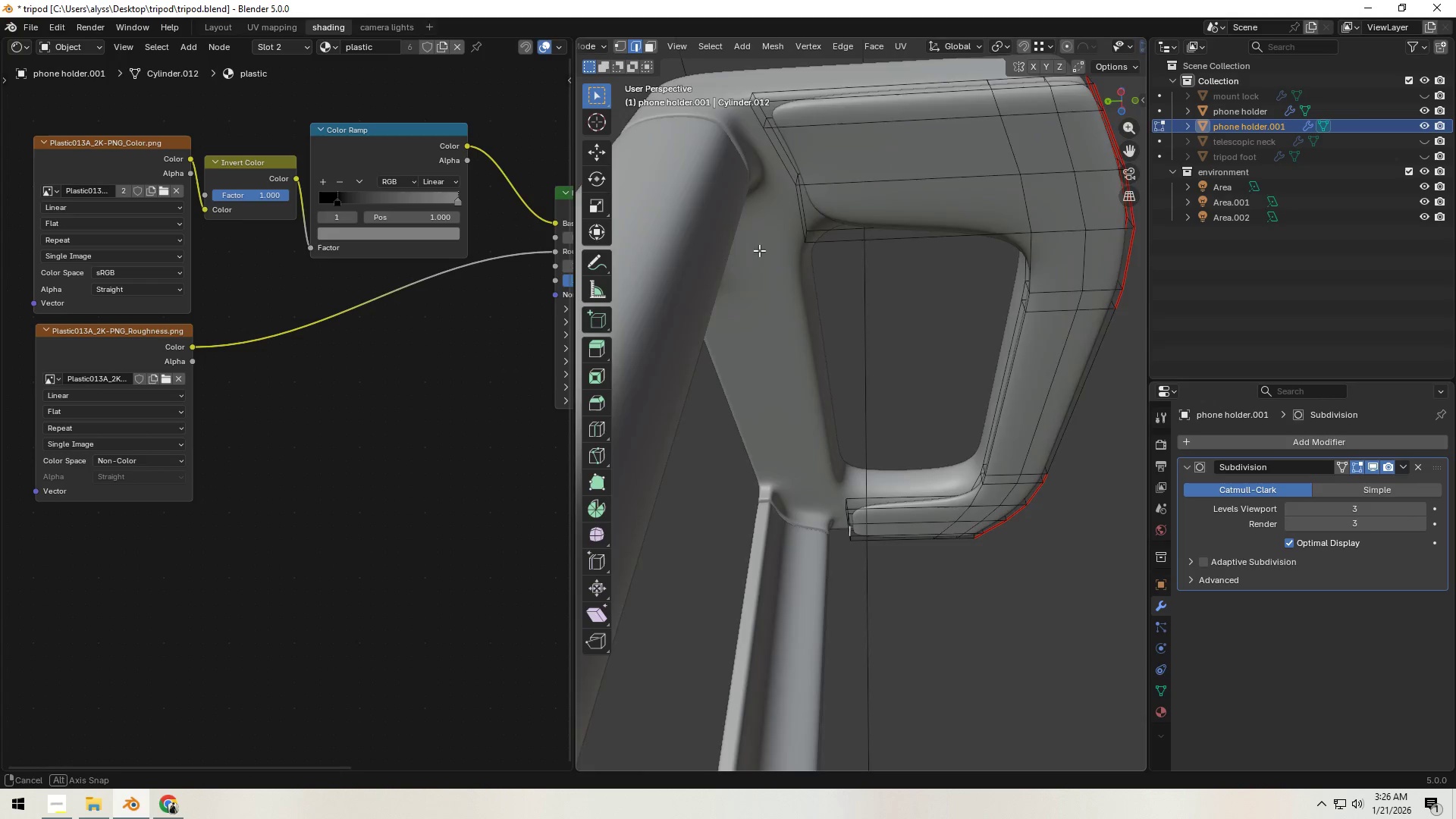 
hold_key(key=ShiftLeft, duration=0.52)
 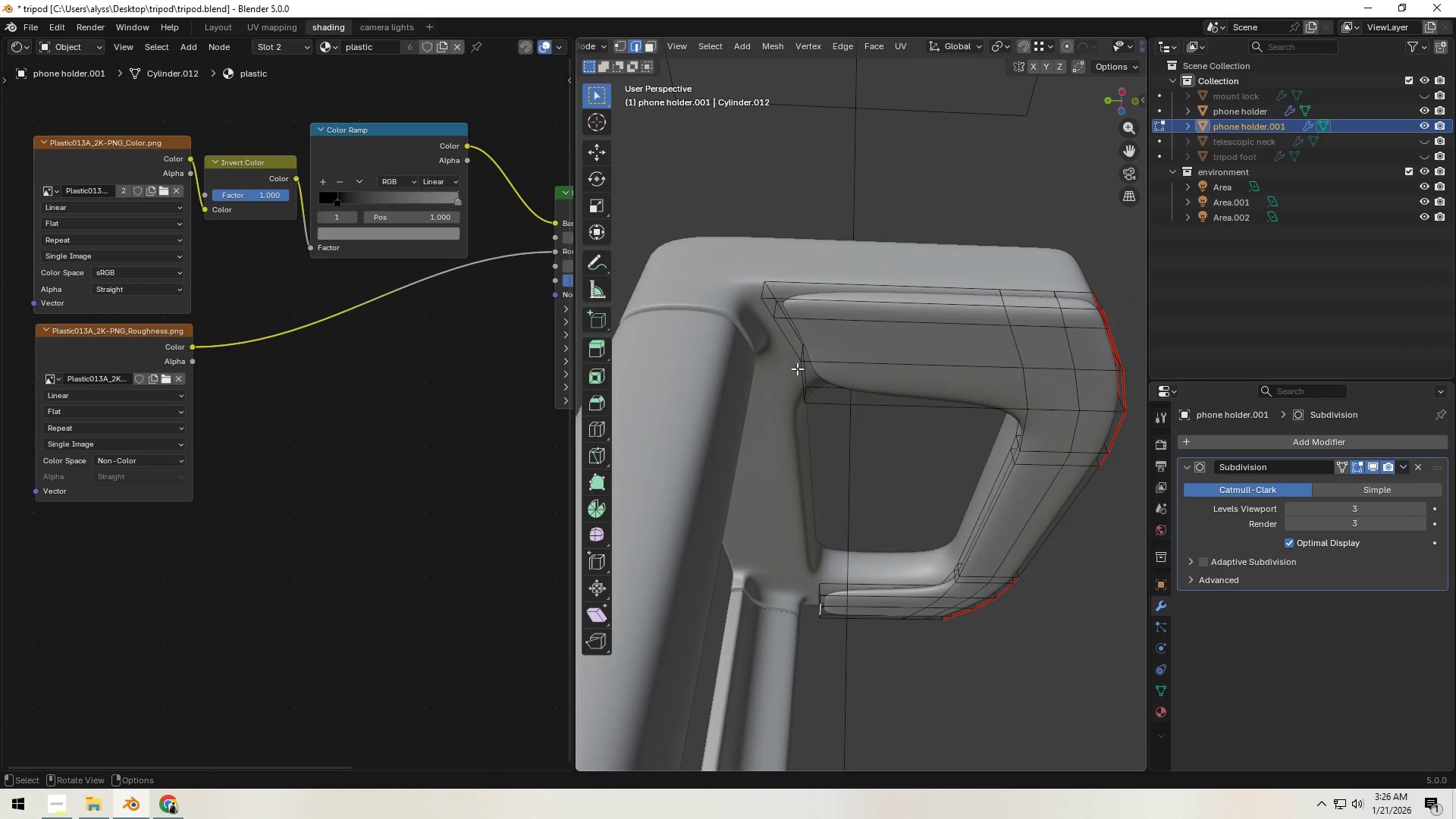 
scroll: coordinate [800, 369], scroll_direction: up, amount: 1.0
 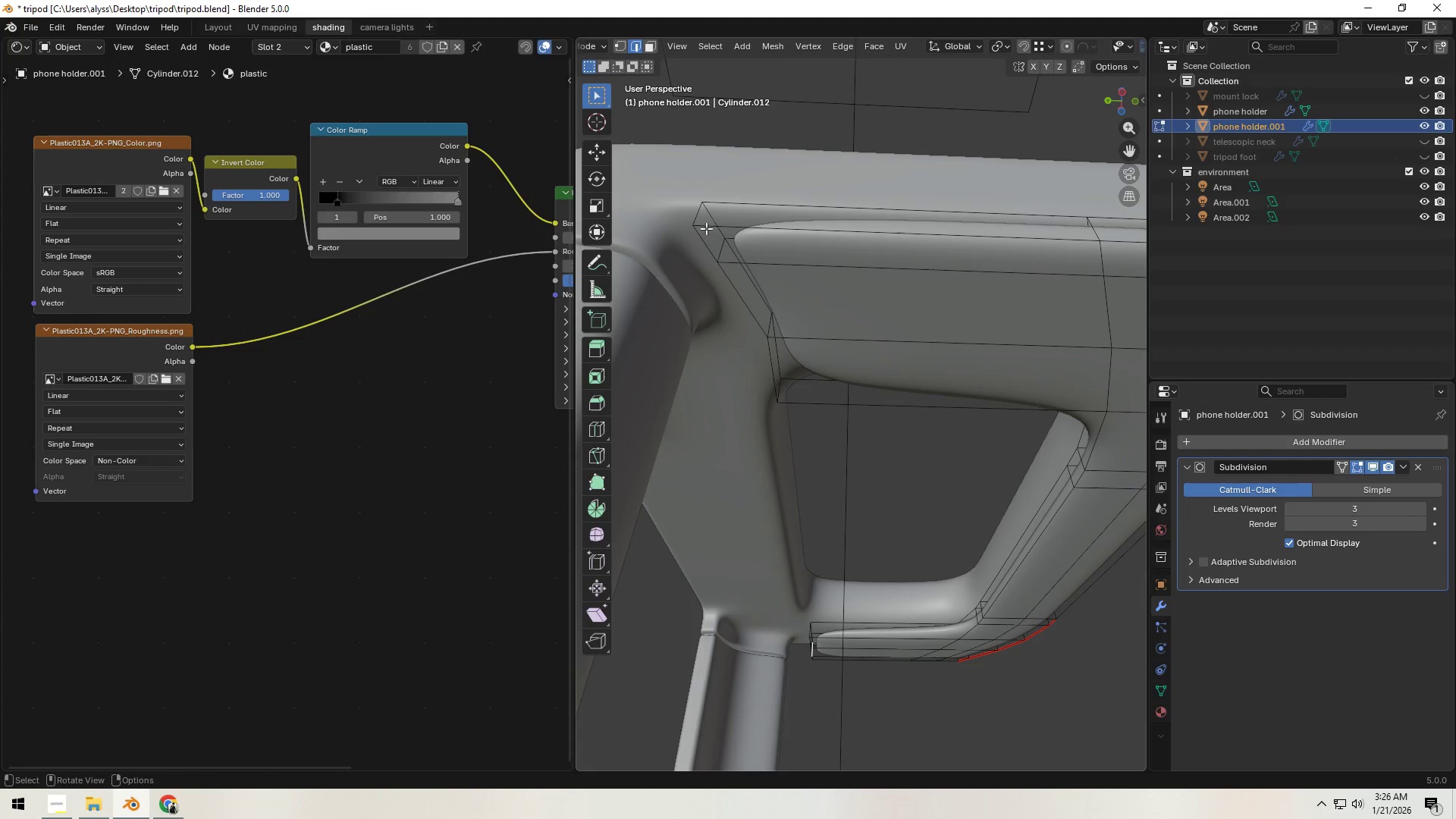 
left_click([698, 211])
 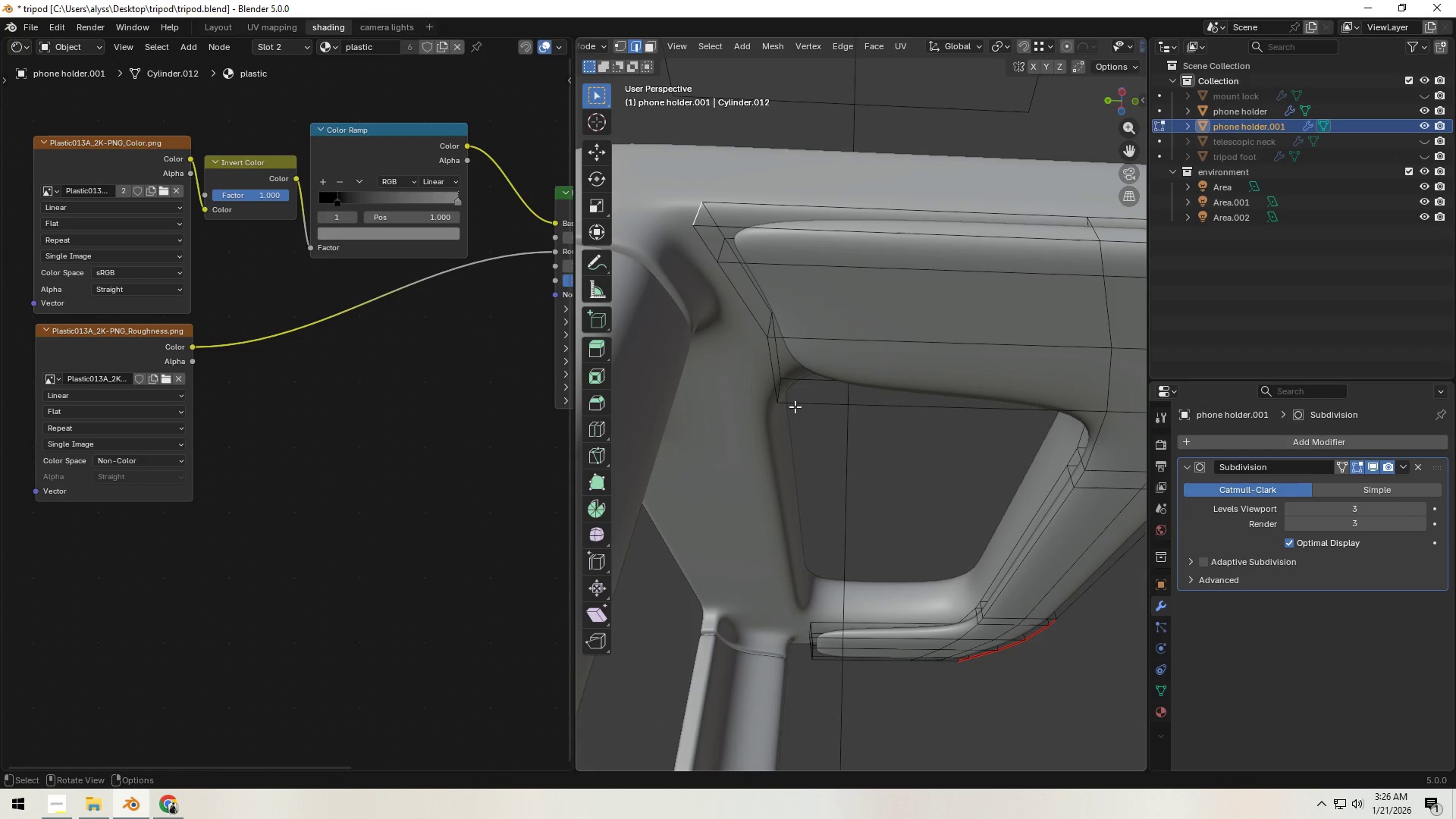 
type(gy)
 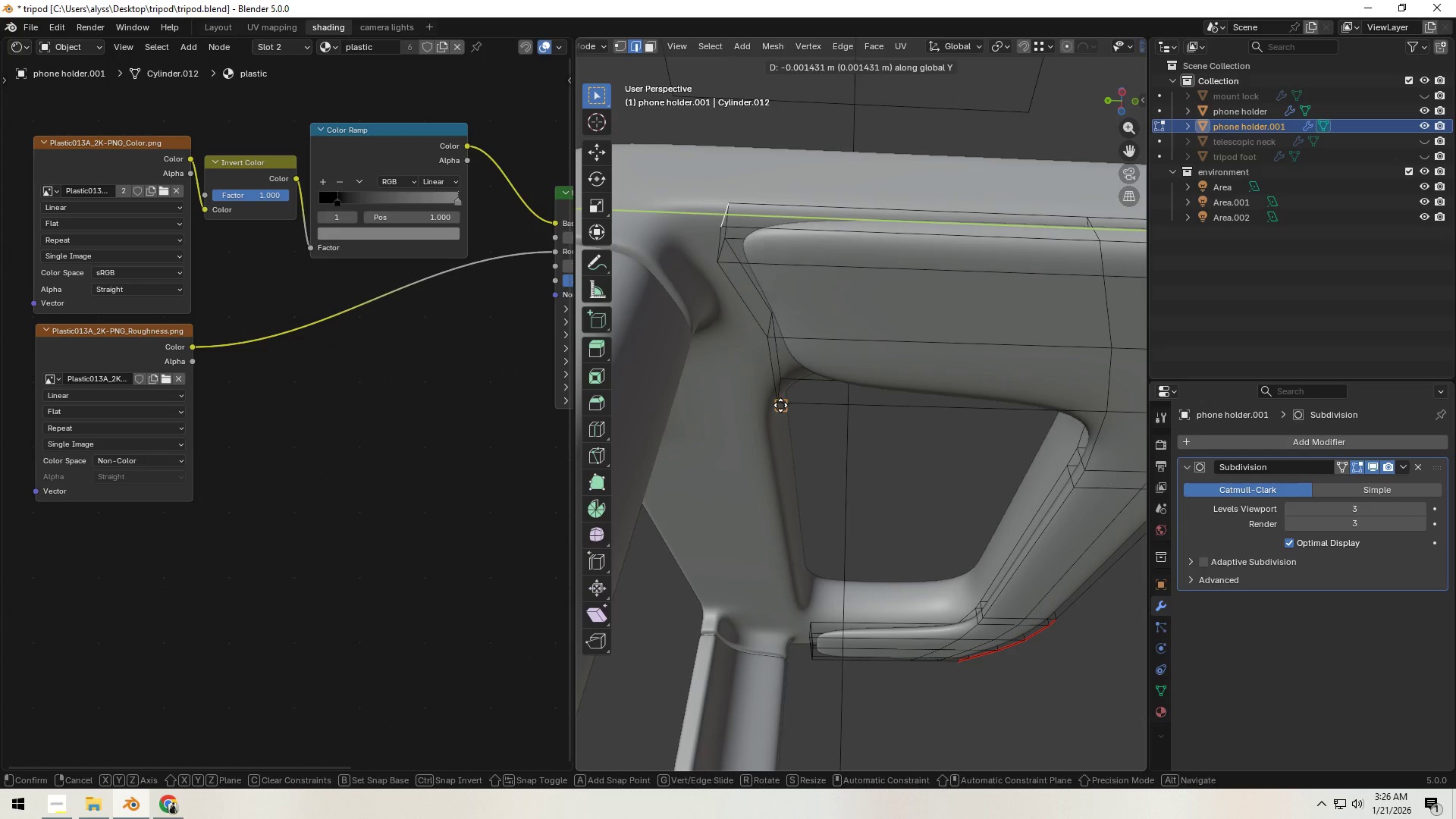 
hold_key(key=ControlLeft, duration=1.5)
 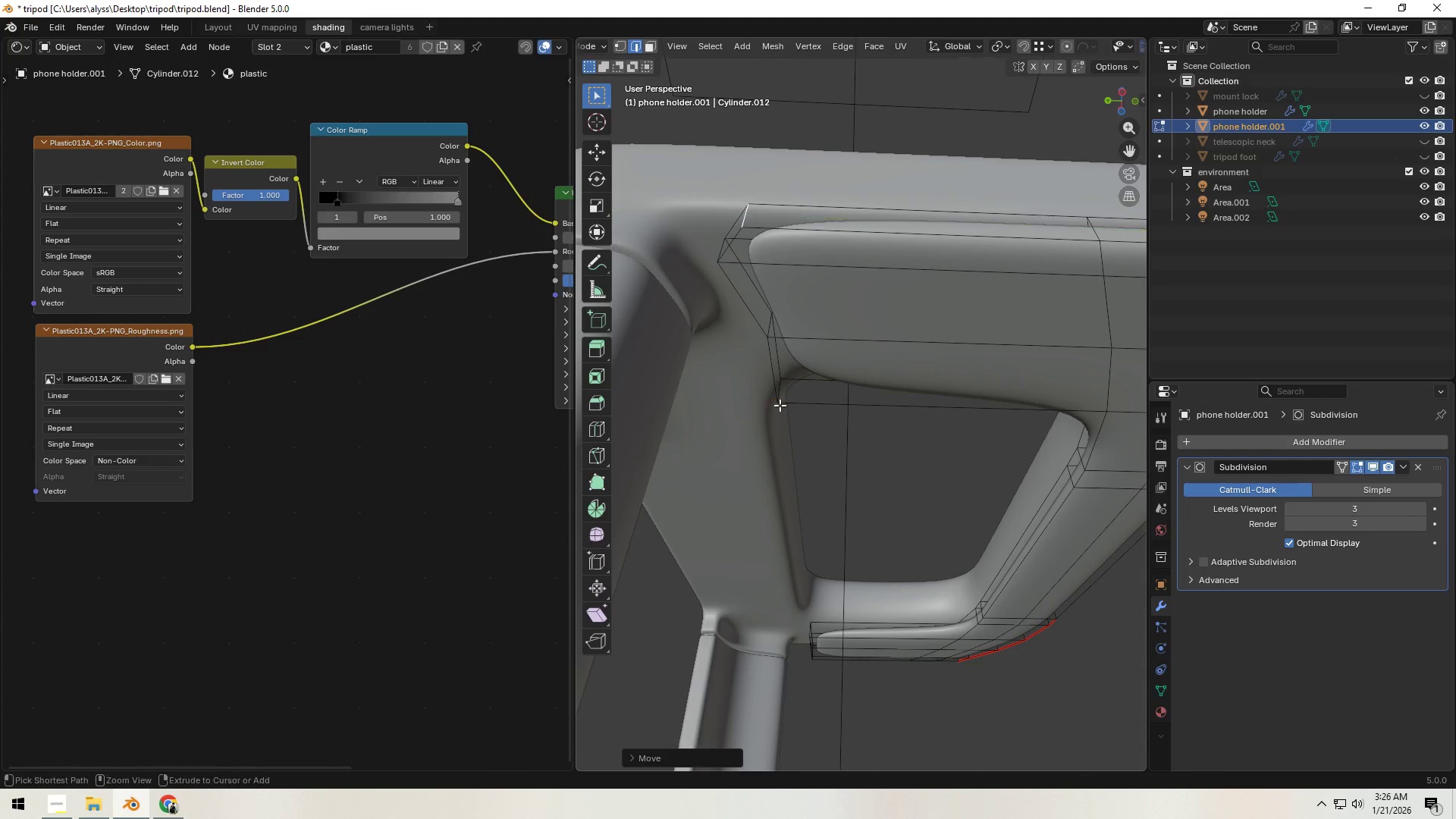 
left_click([780, 405])
 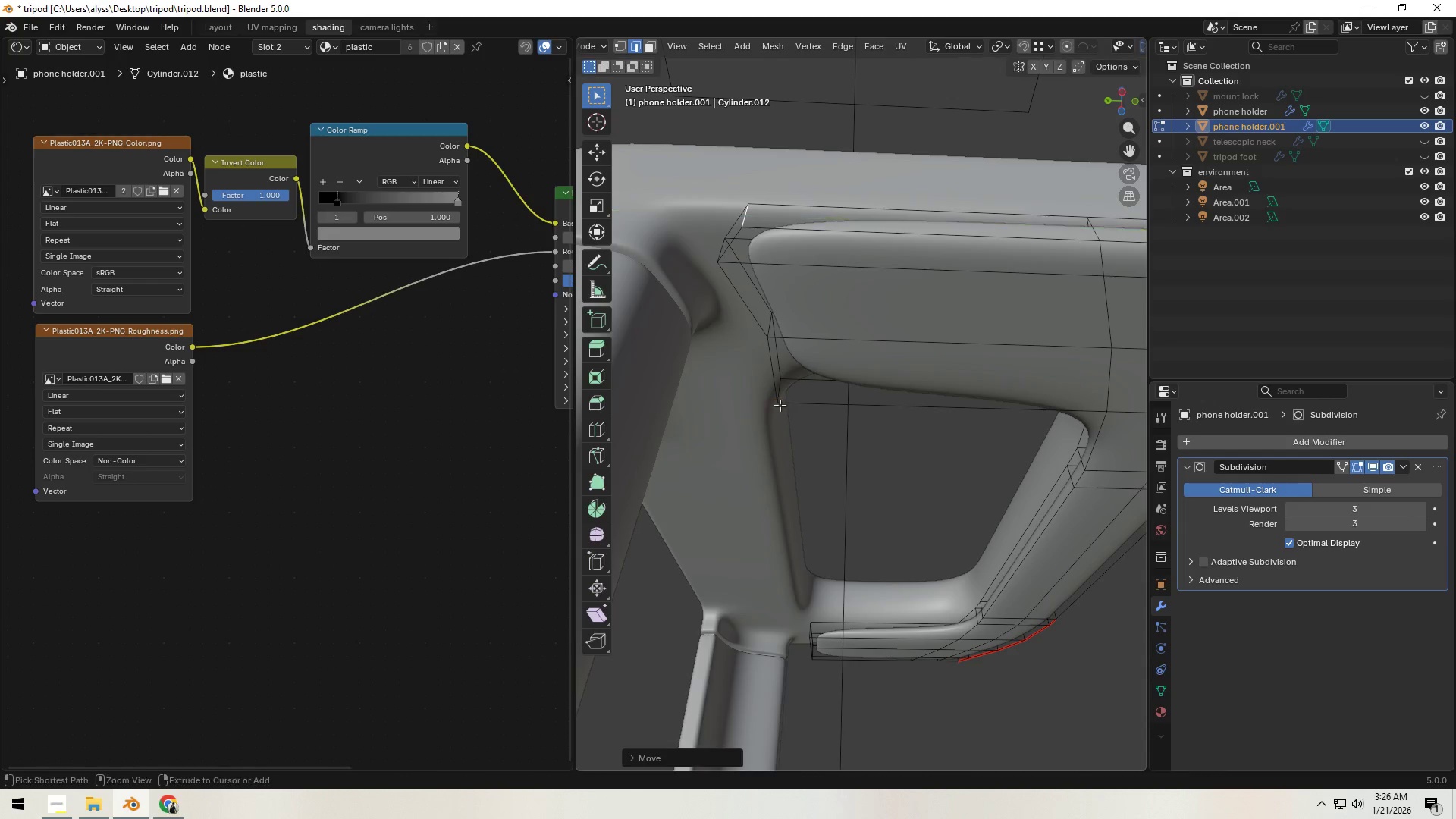 
key(Control+ControlLeft)
 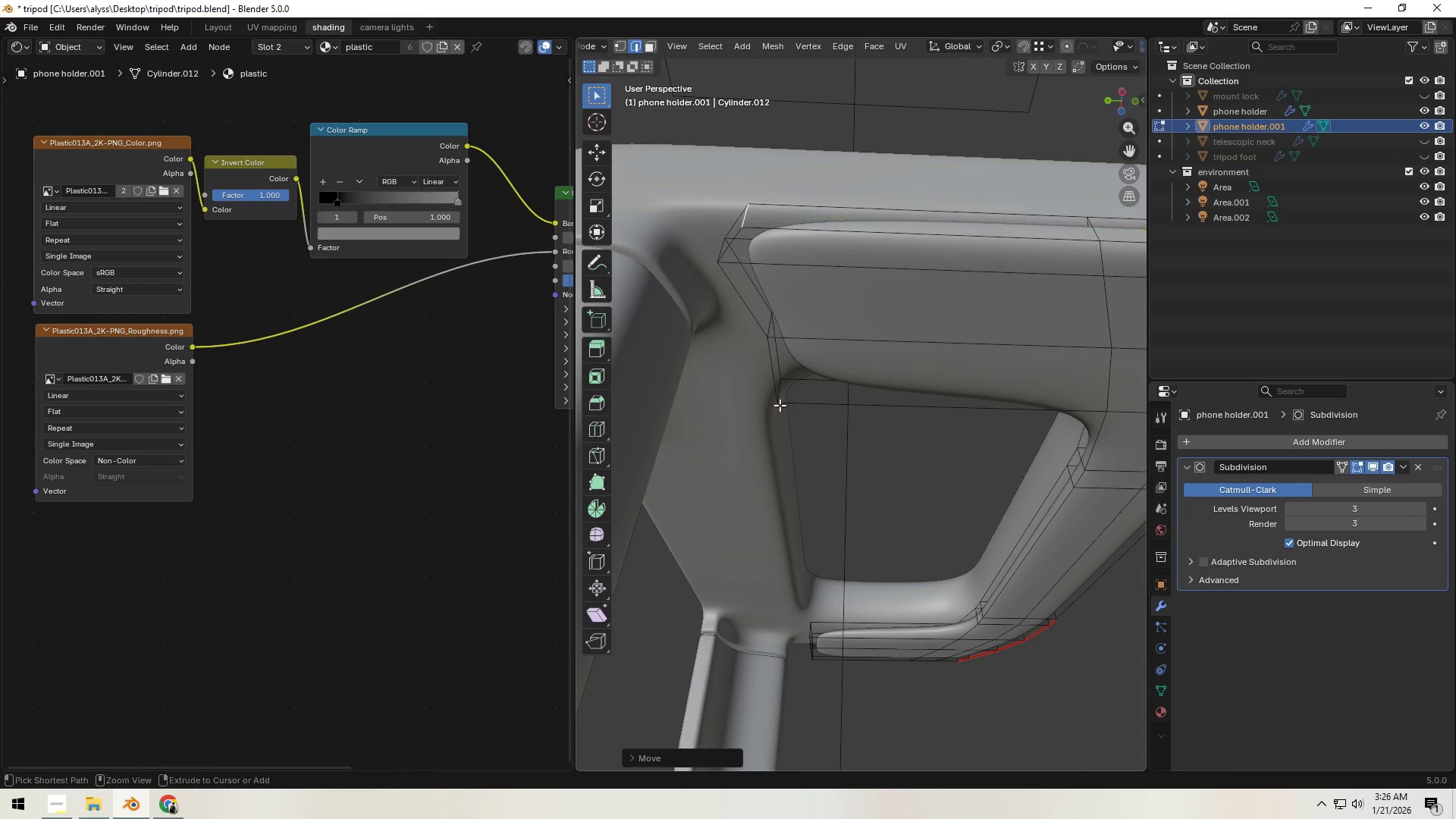 
key(Control+ControlLeft)
 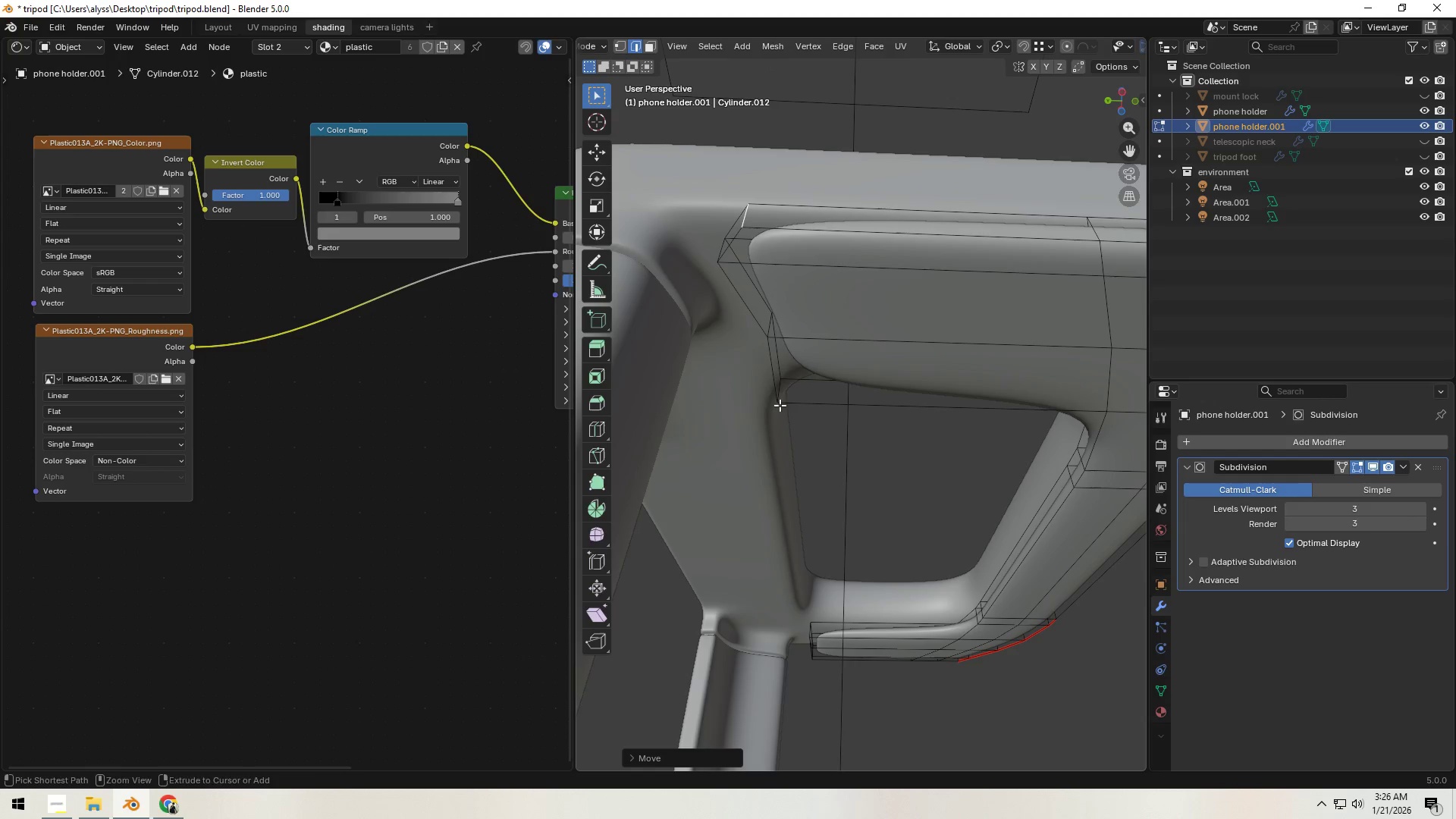 
key(Control+ControlLeft)
 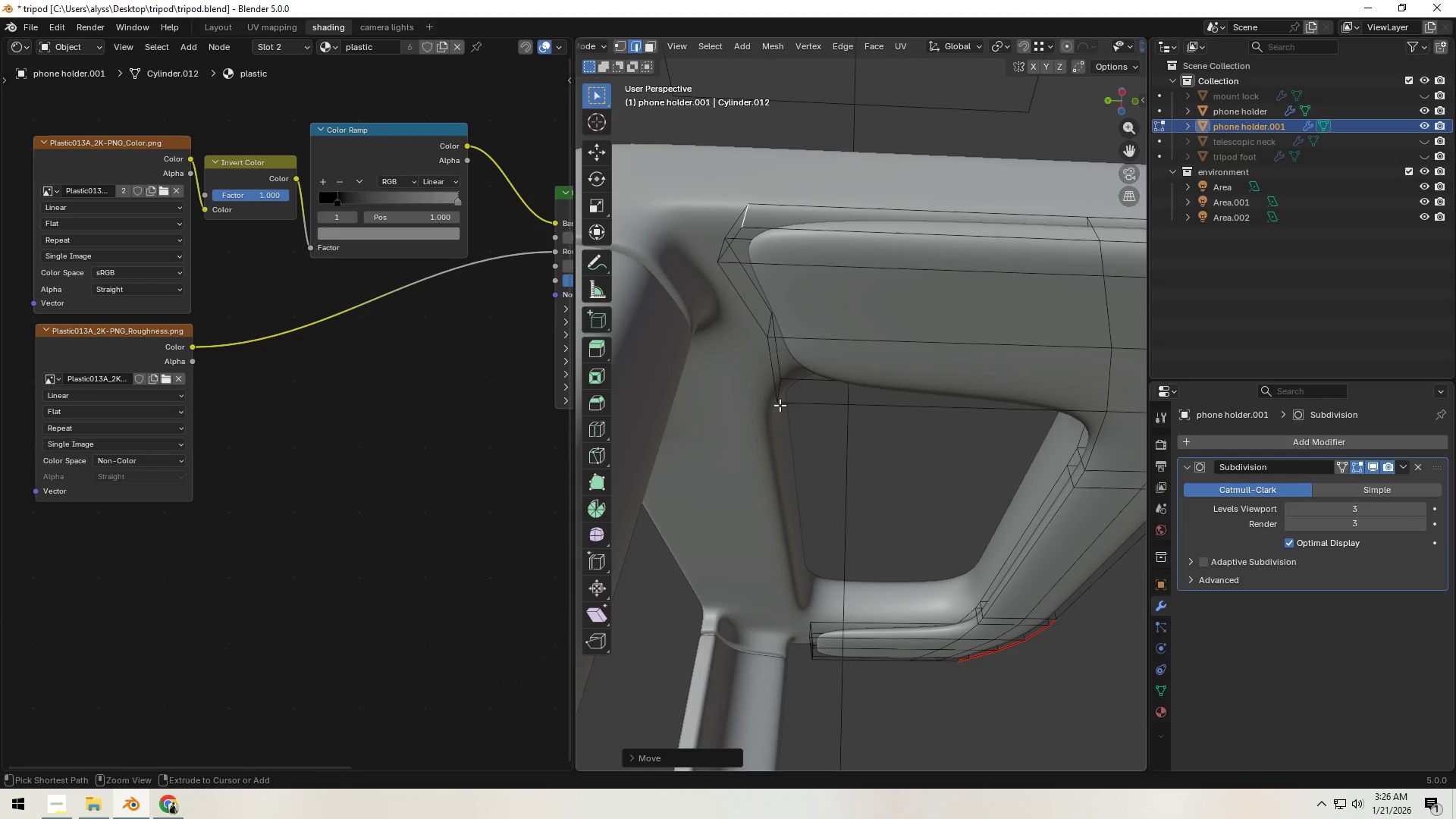 
key(Control+ControlLeft)
 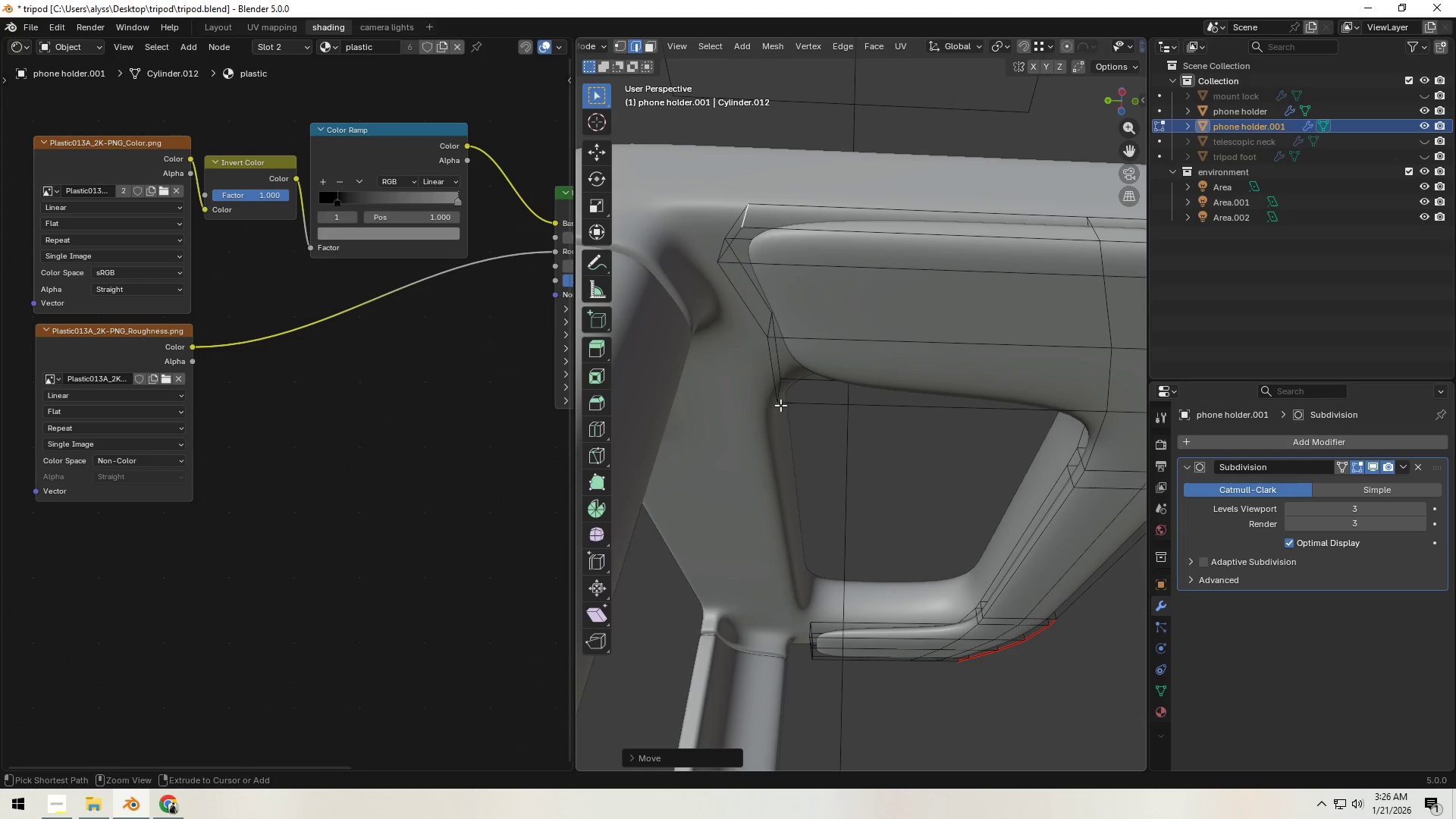 
key(Control+ControlLeft)
 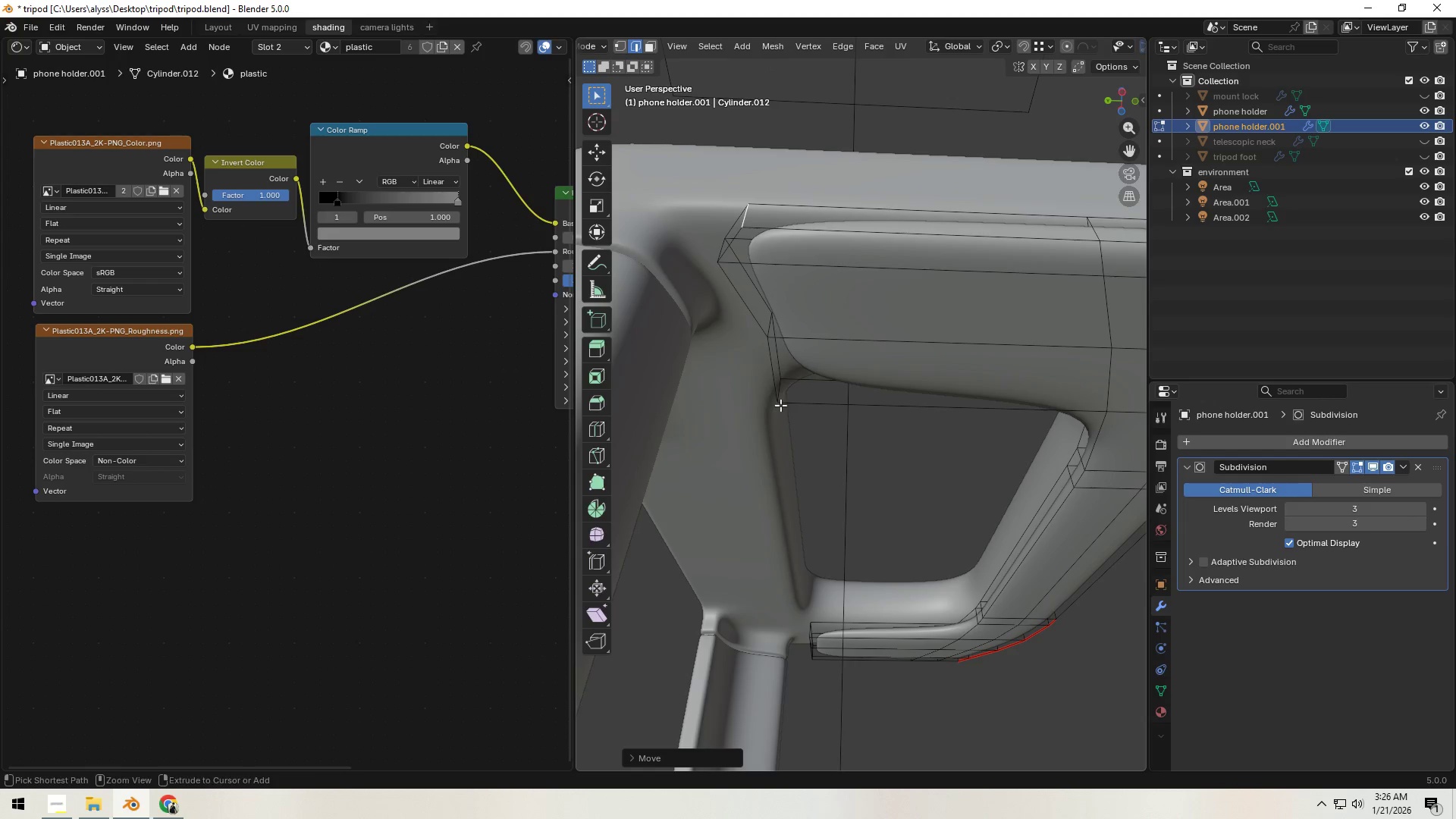 
key(Control+ControlLeft)
 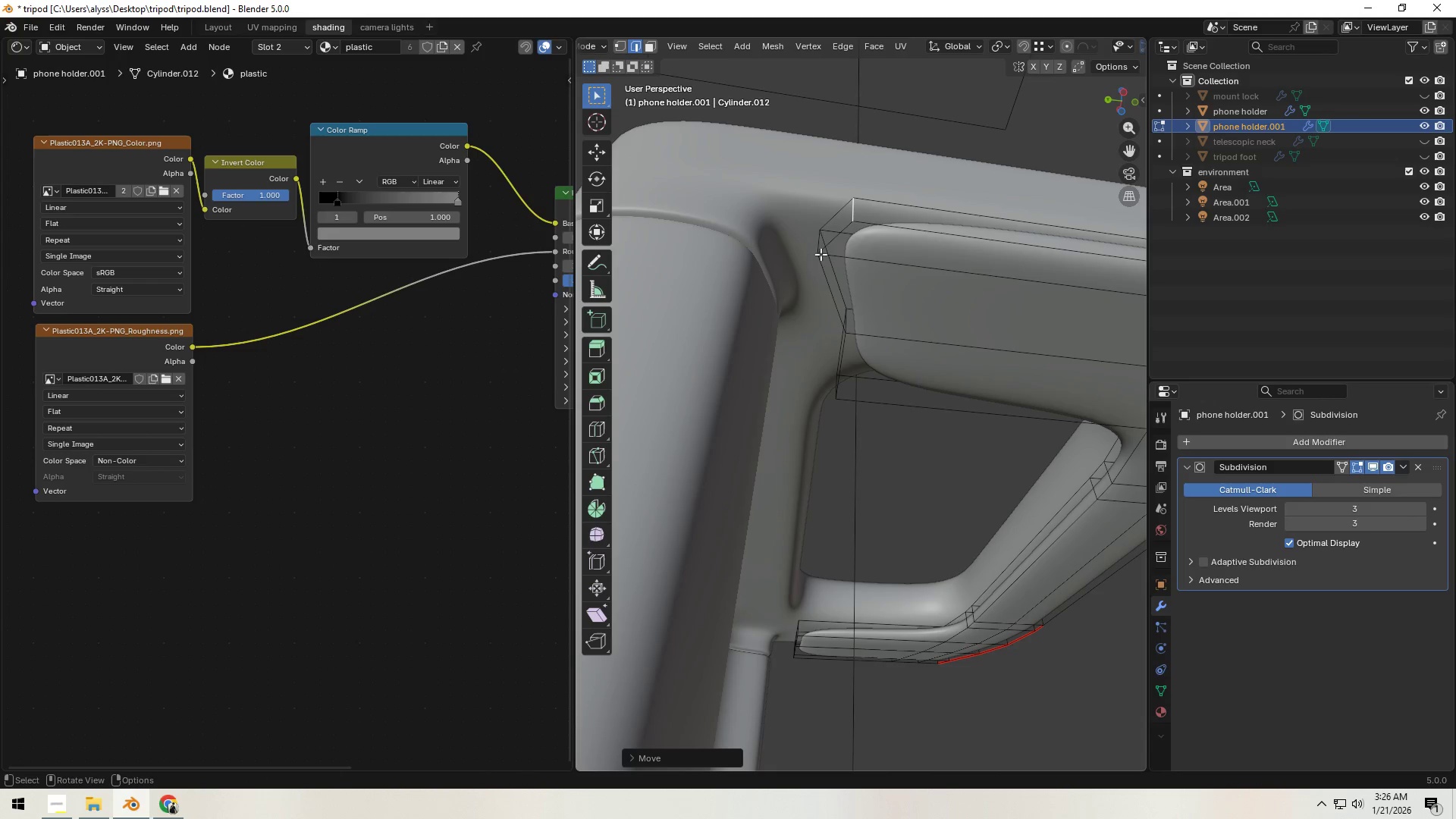 
left_click([820, 242])
 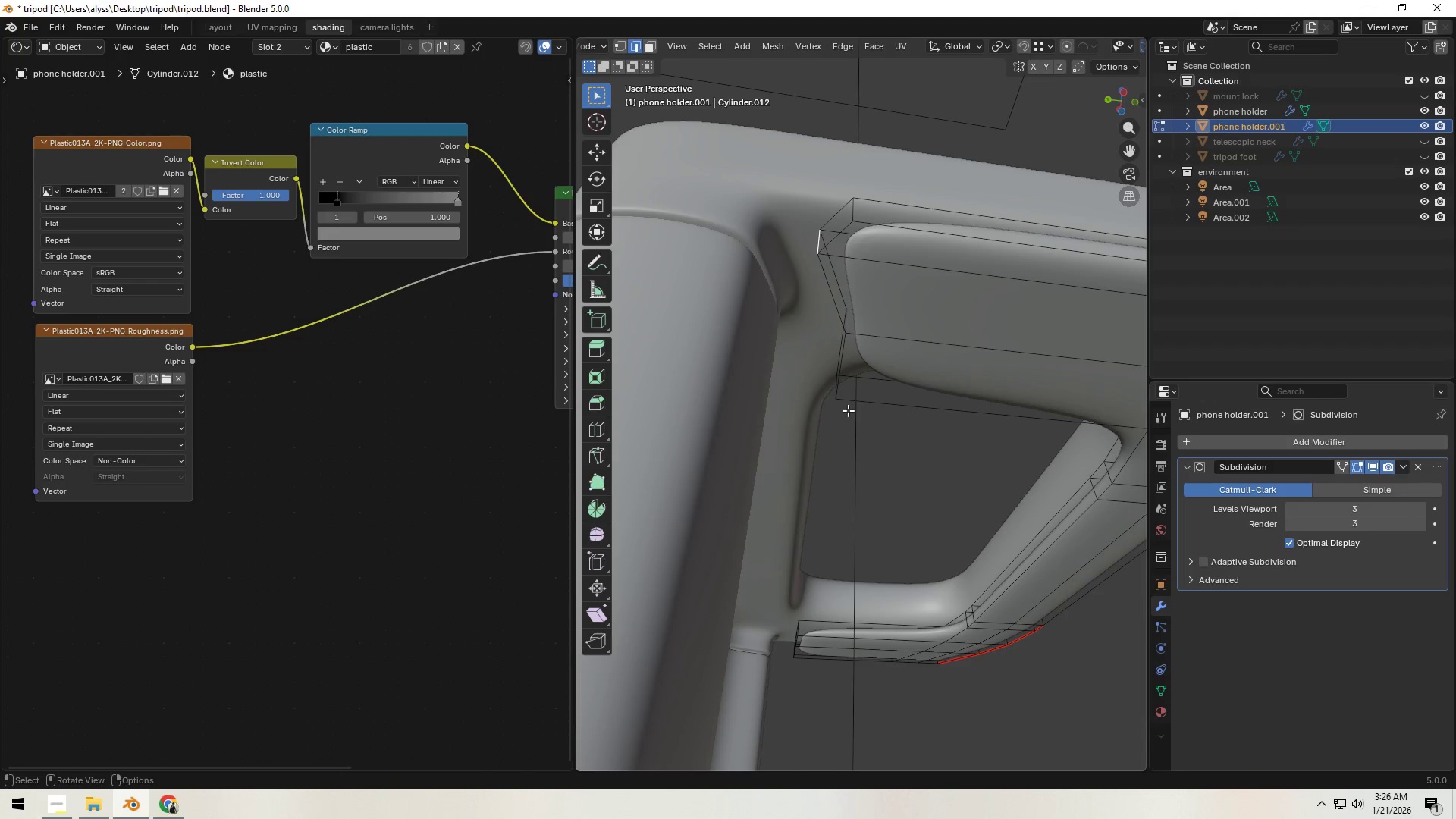 
type(gy)
 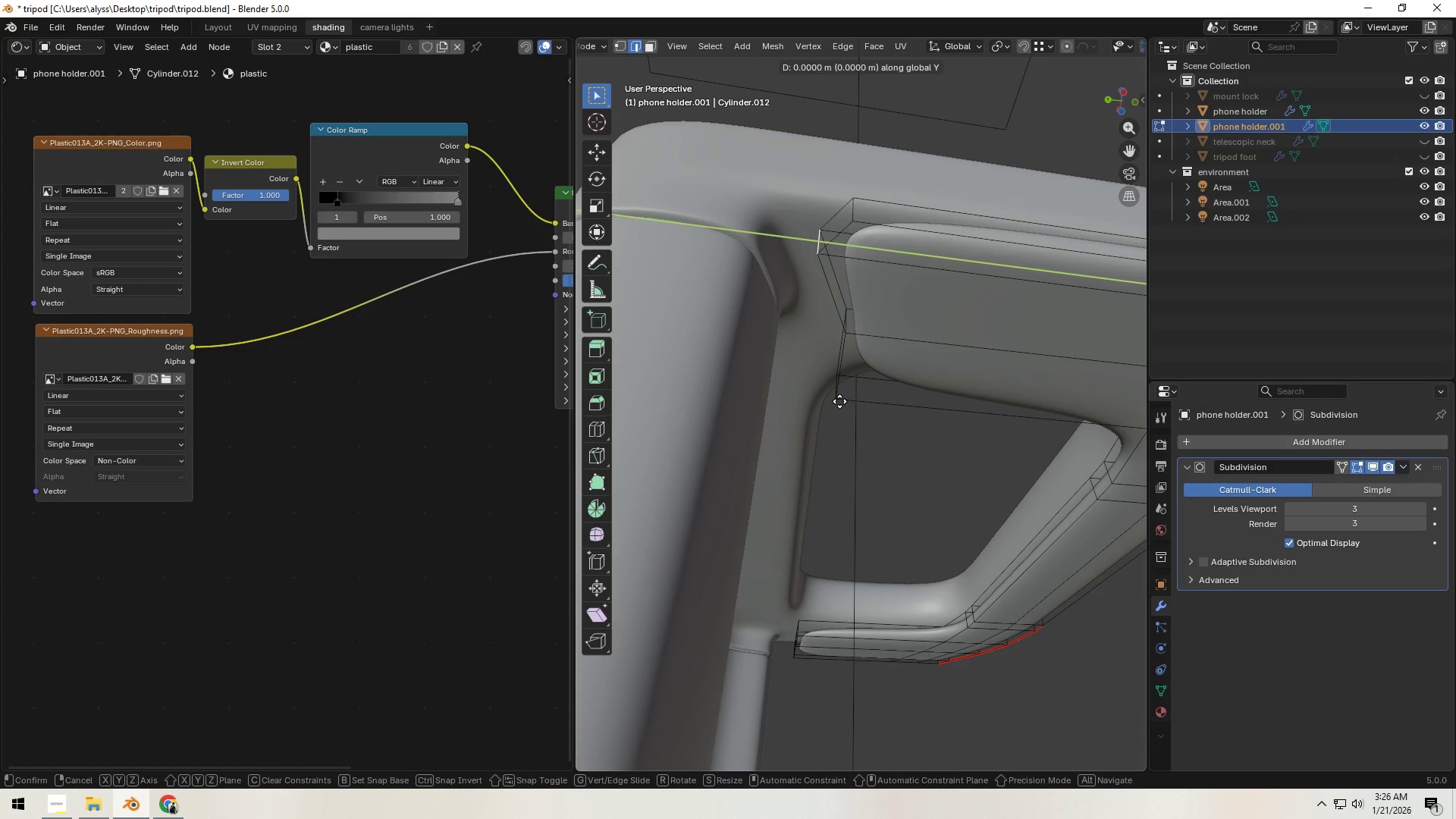 
hold_key(key=ControlLeft, duration=0.84)
left_click([839, 401])
 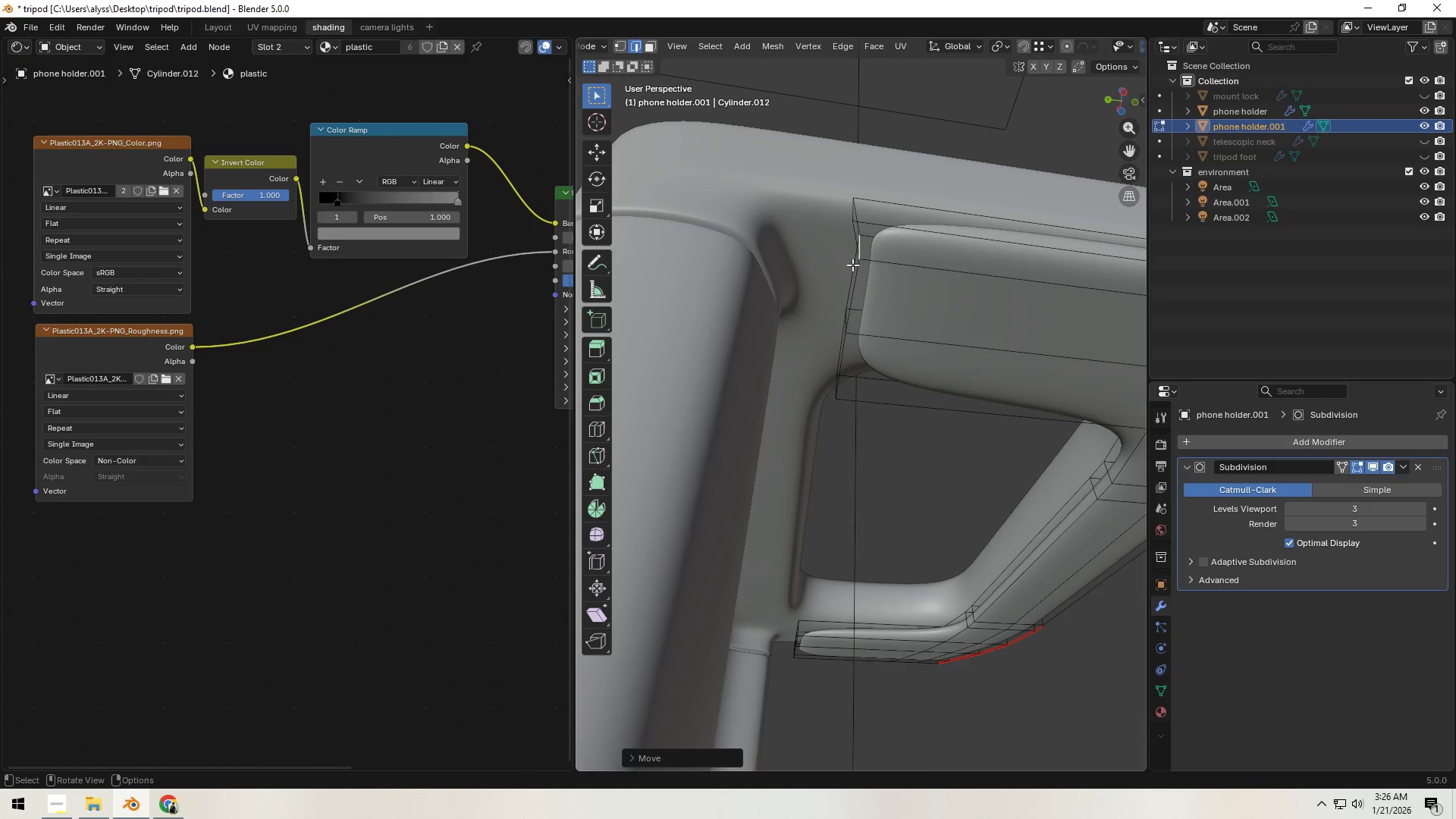 
left_click([861, 212])
 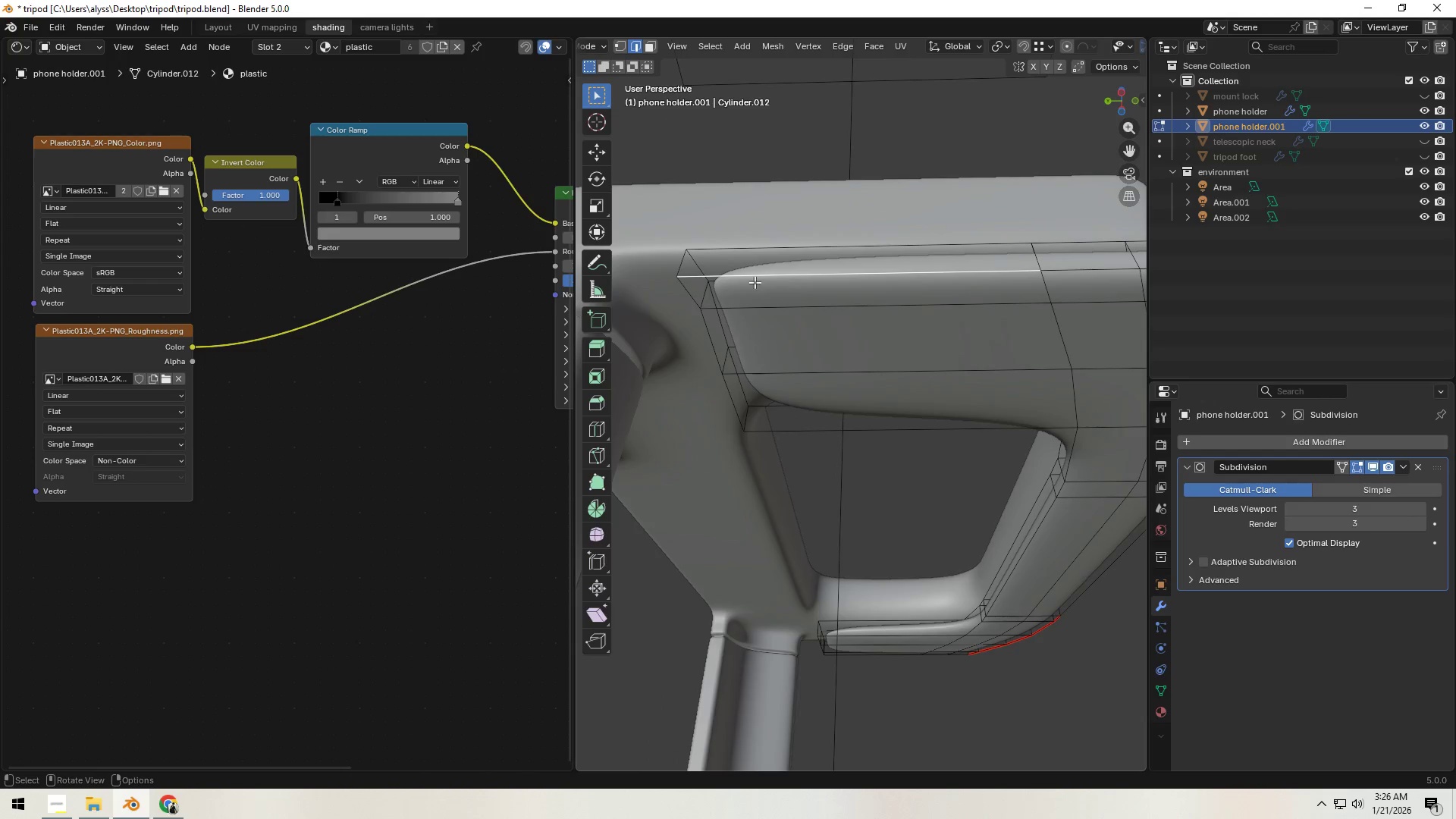 
left_click([676, 265])
 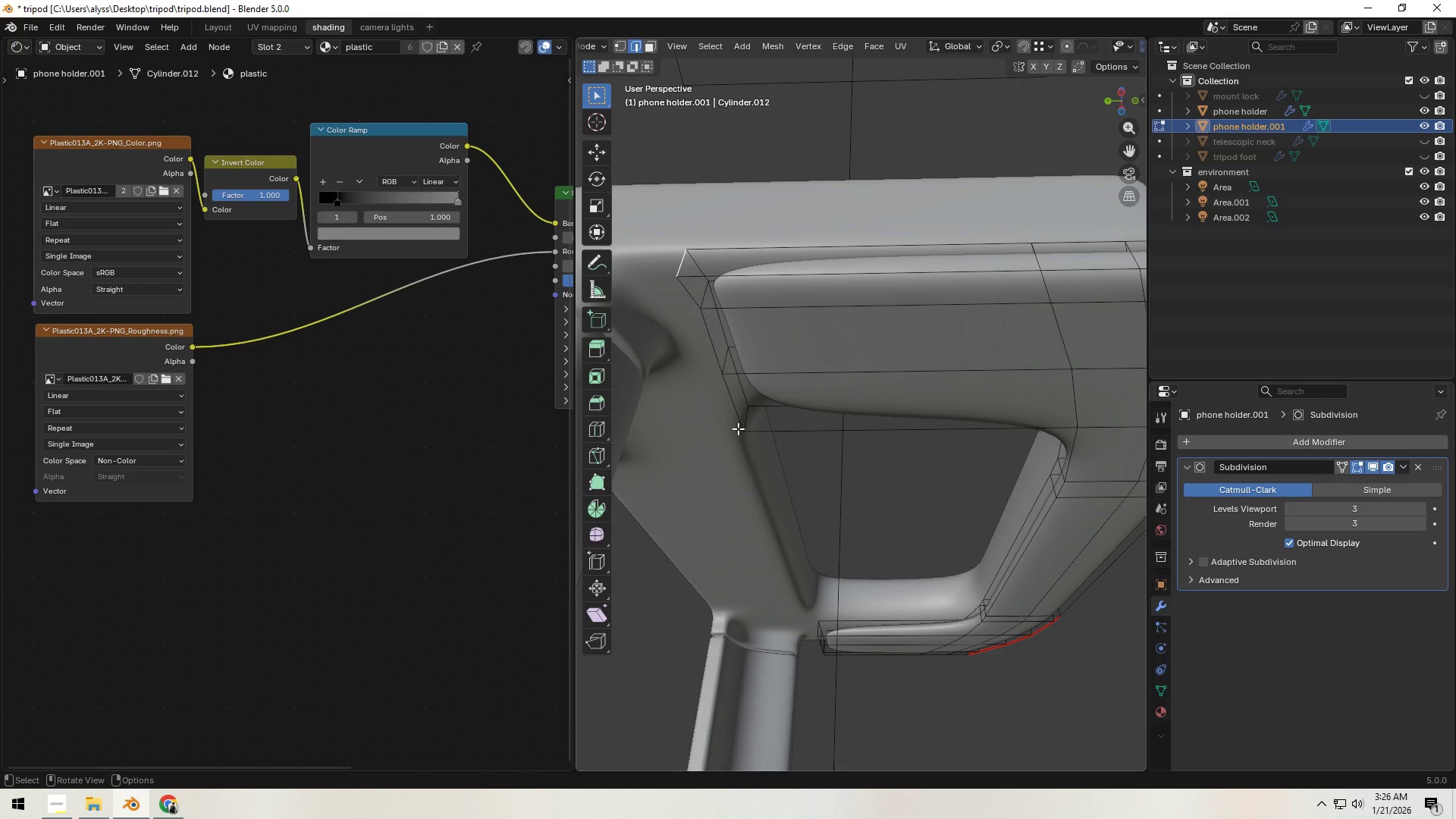 
type(gy)
 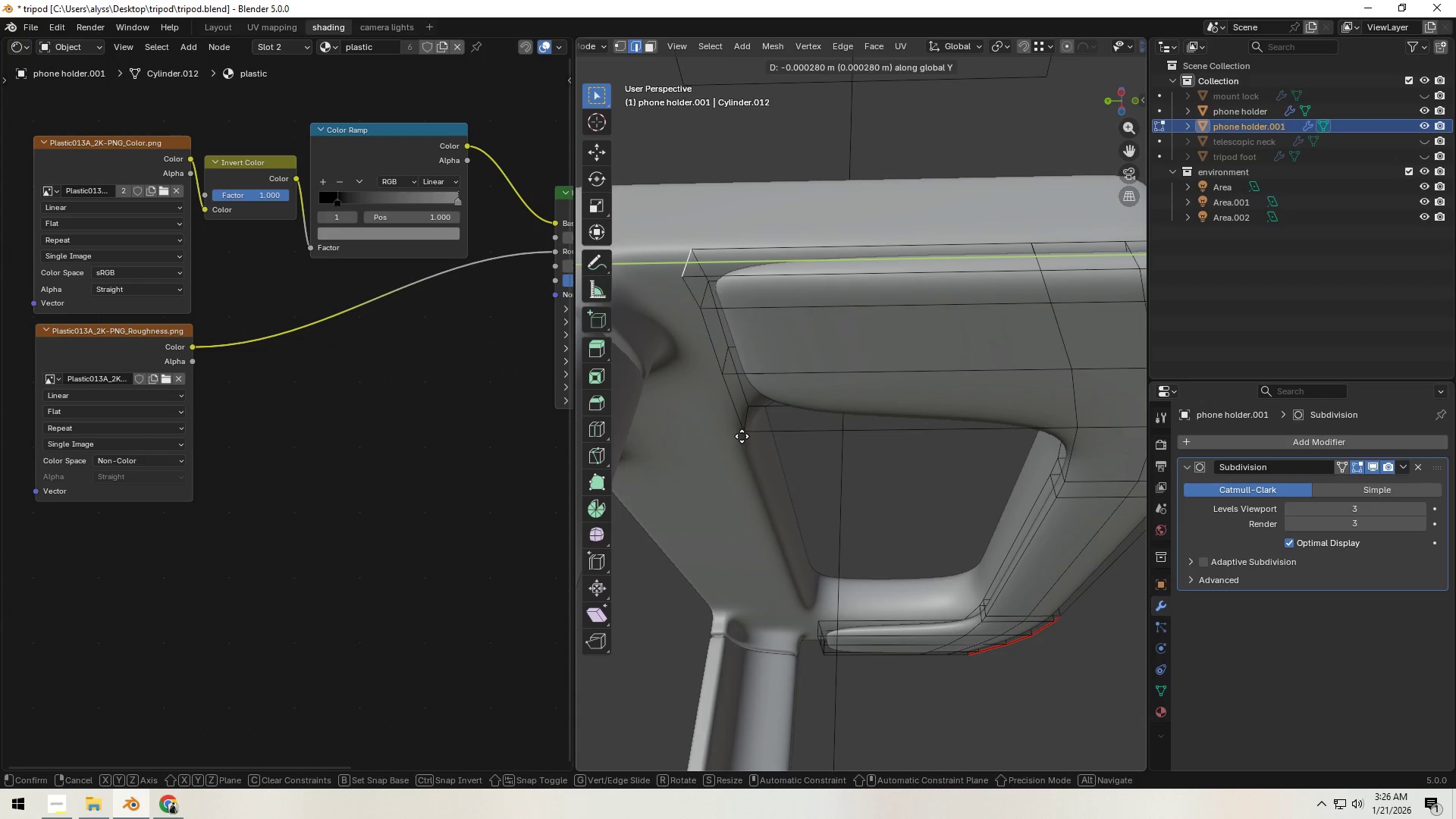 
hold_key(key=ControlLeft, duration=1.2)
right_click([748, 430])
 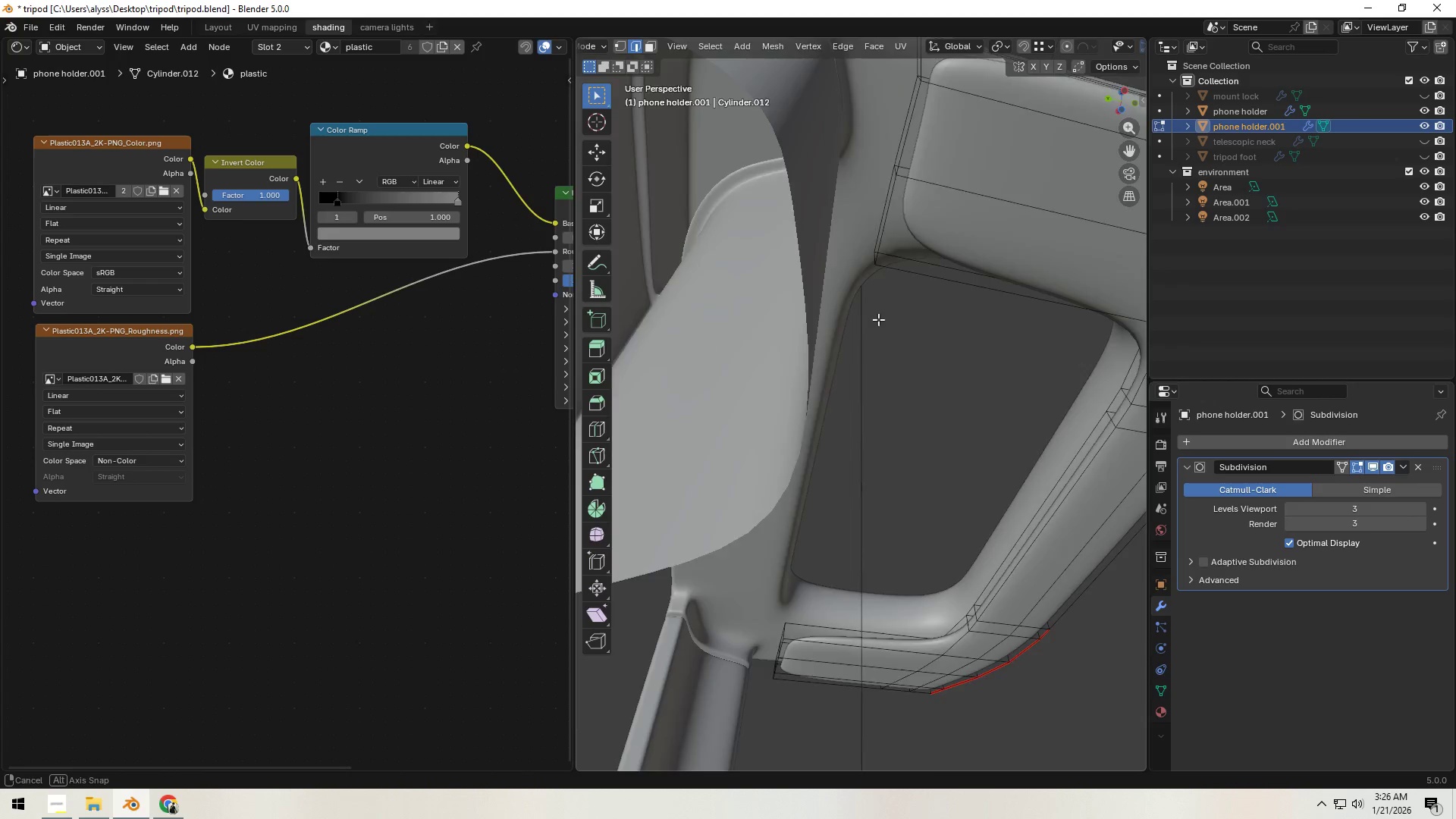 
scroll: coordinate [857, 356], scroll_direction: up, amount: 1.0
 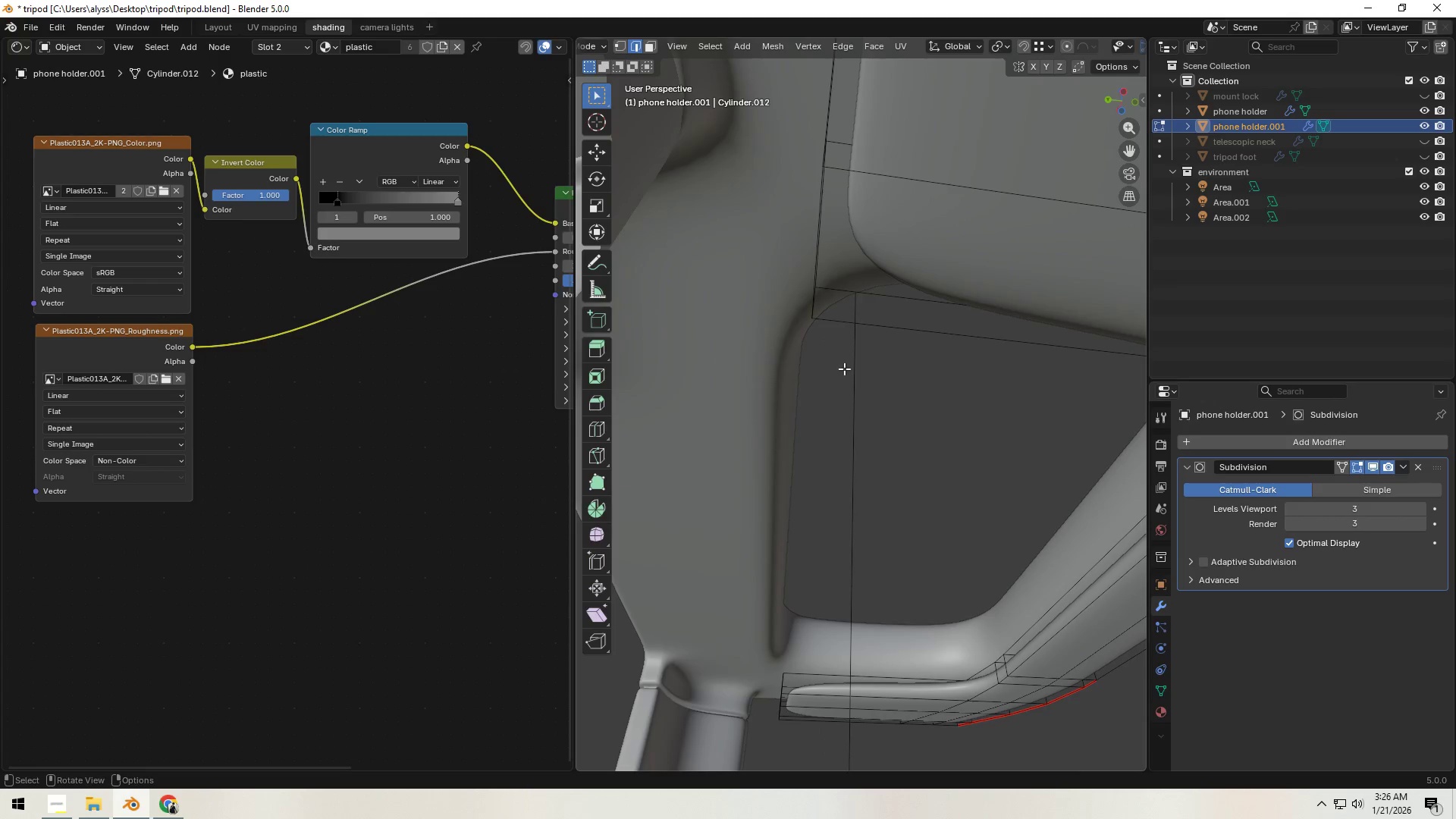 
type(gy)
 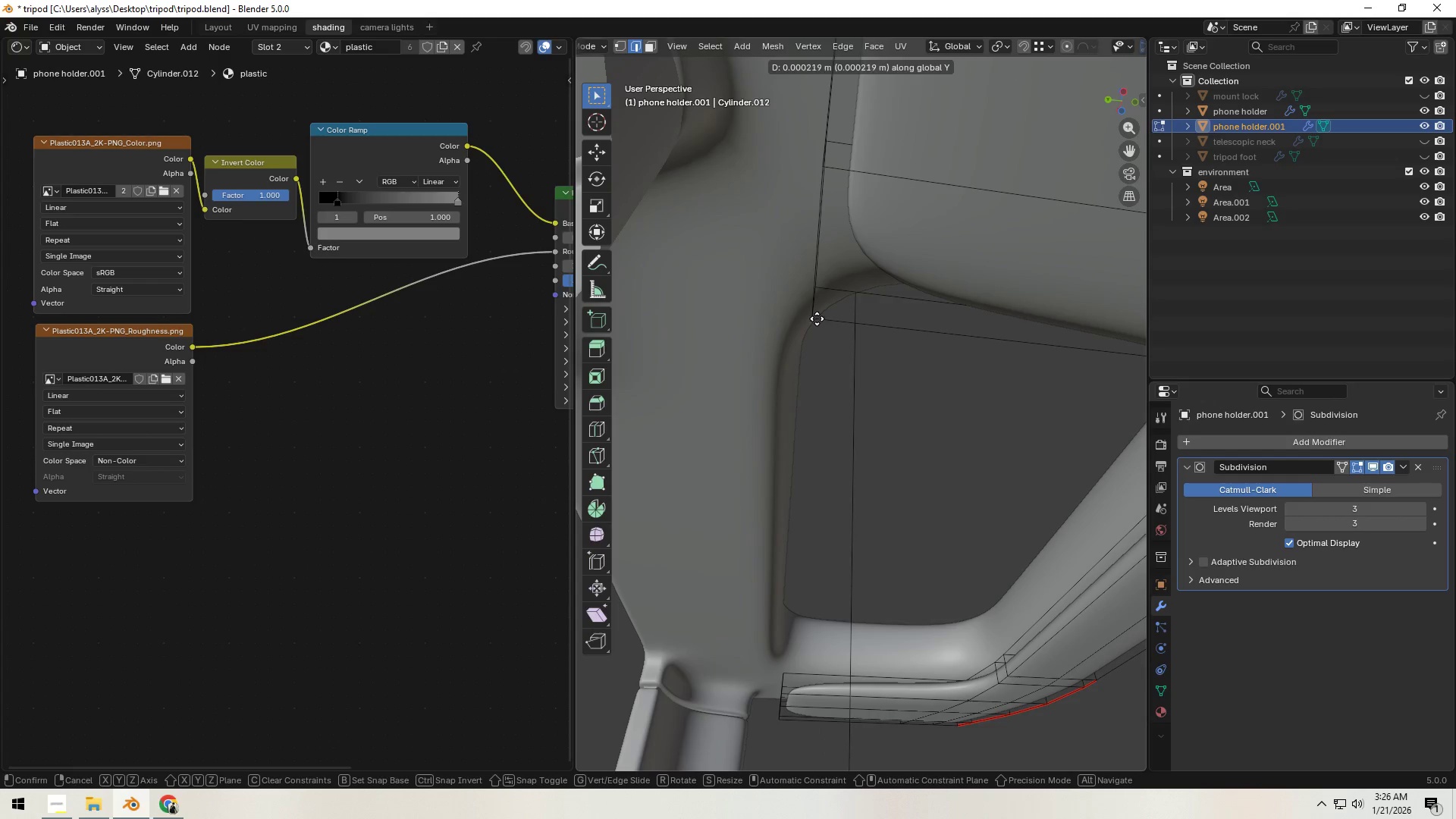 
hold_key(key=ControlLeft, duration=0.7)
left_click([817, 316])
 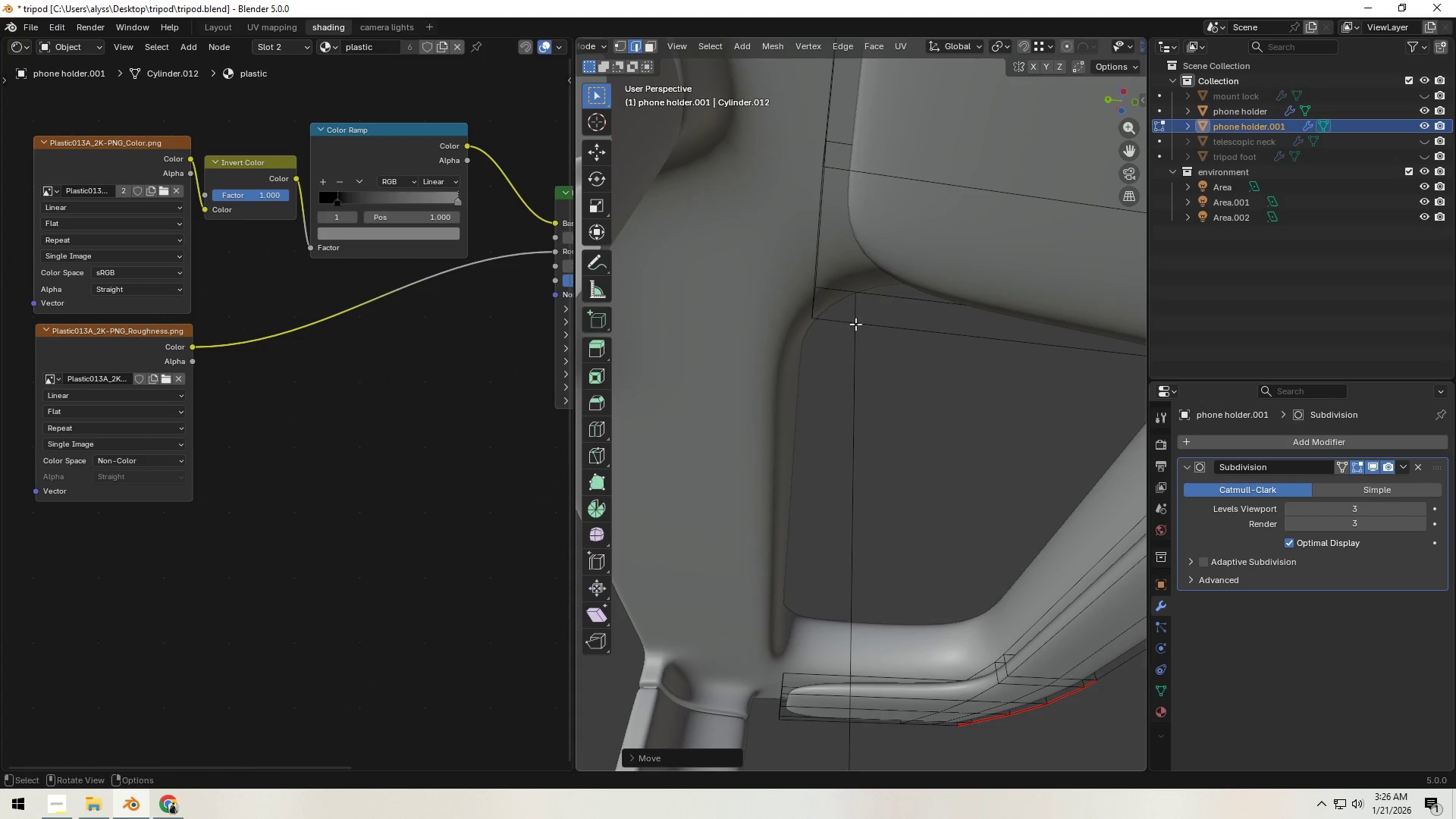 
scroll: coordinate [859, 325], scroll_direction: down, amount: 3.0
 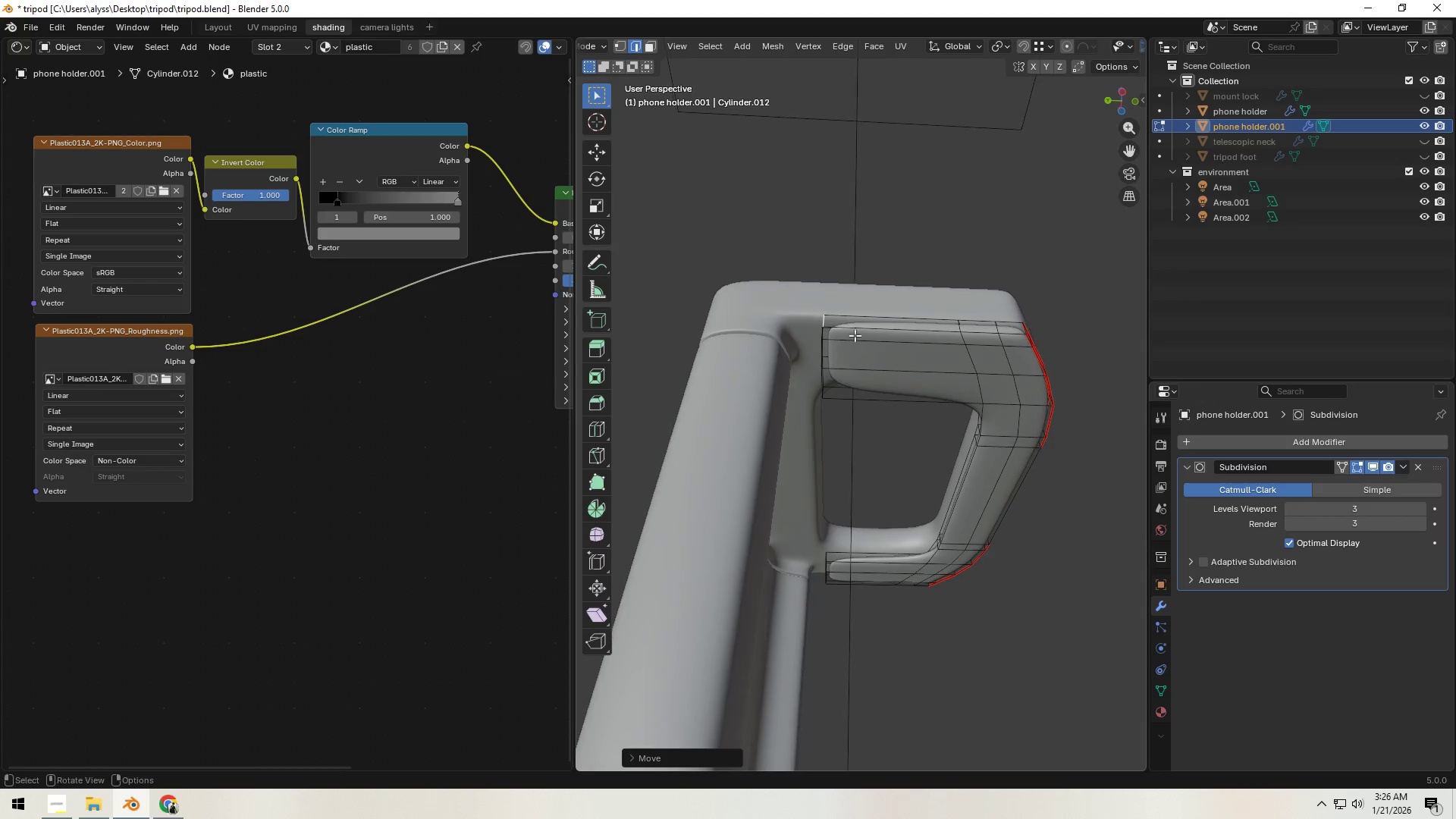 
left_click([861, 249])
 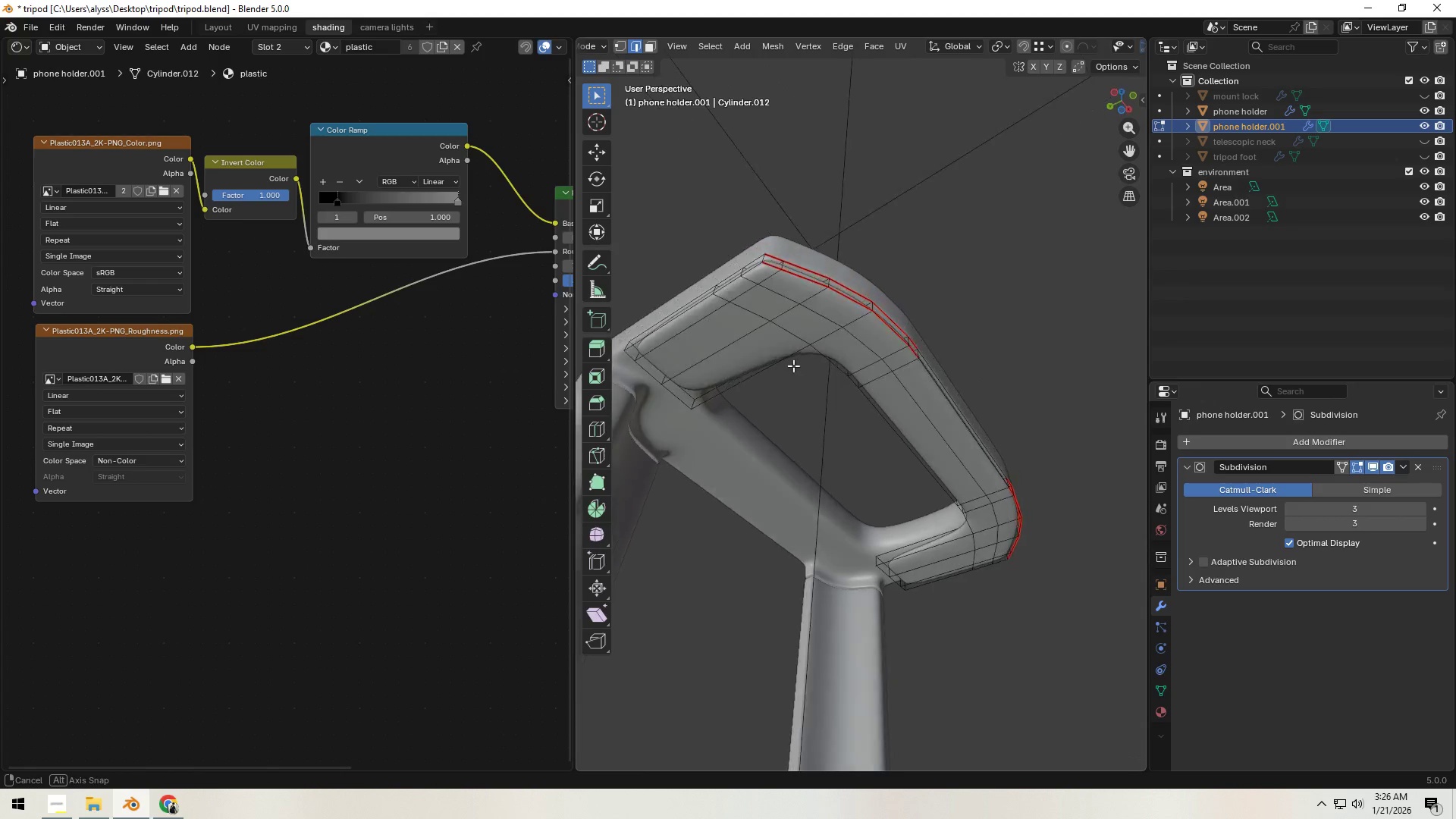 
scroll: coordinate [818, 386], scroll_direction: up, amount: 1.0
 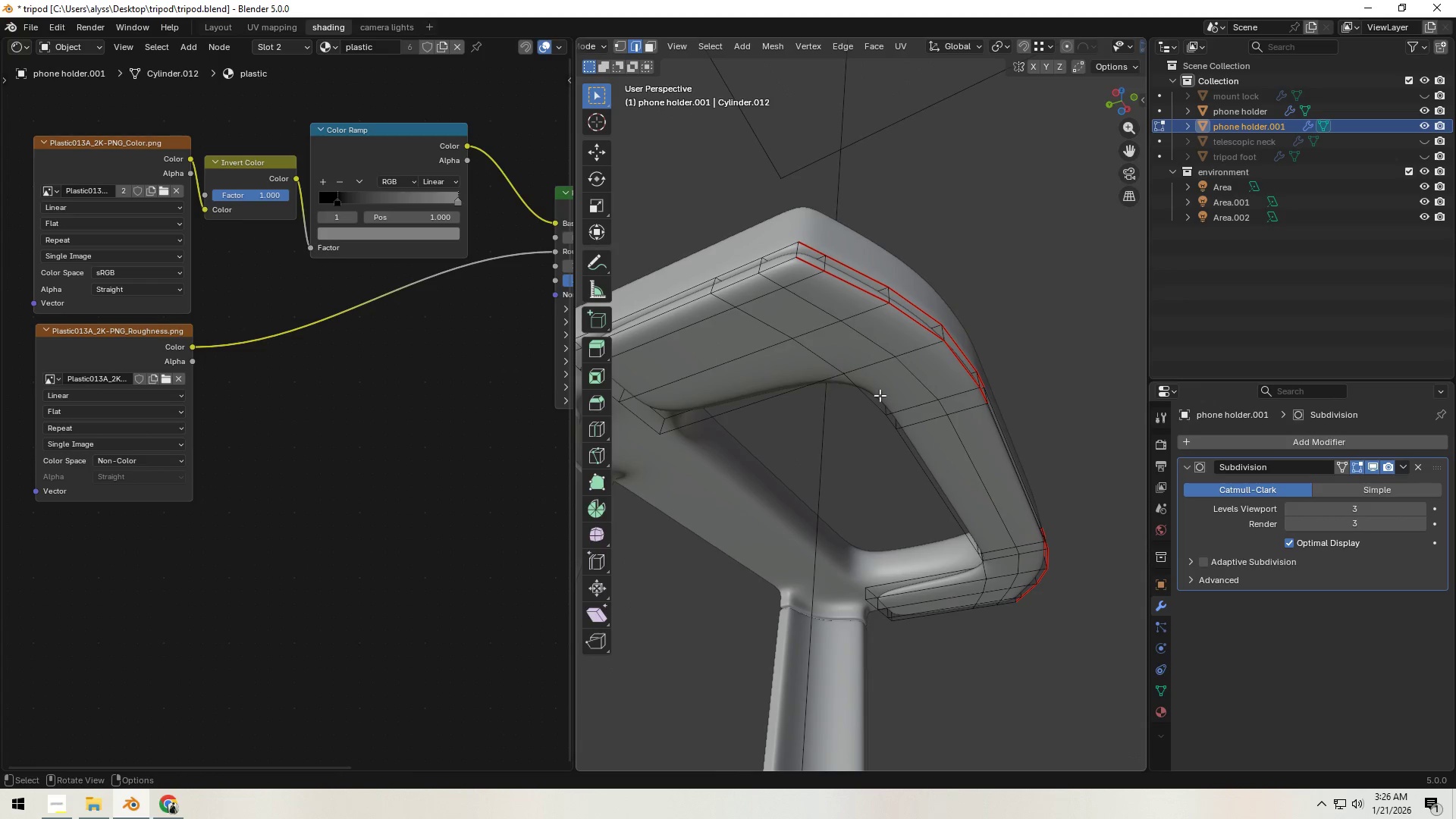 
key(Control+ControlLeft)
 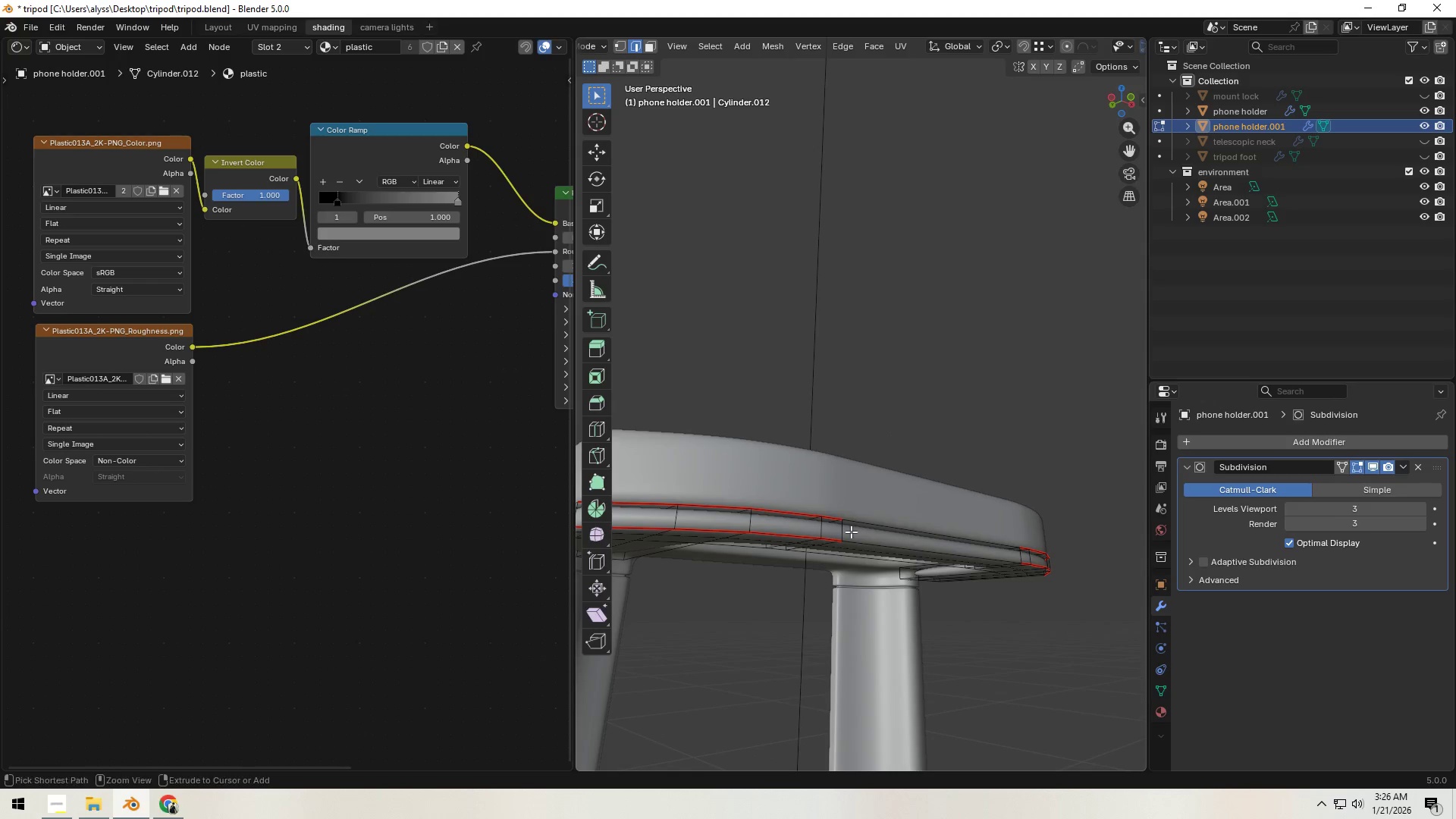 
key(Control+R)
 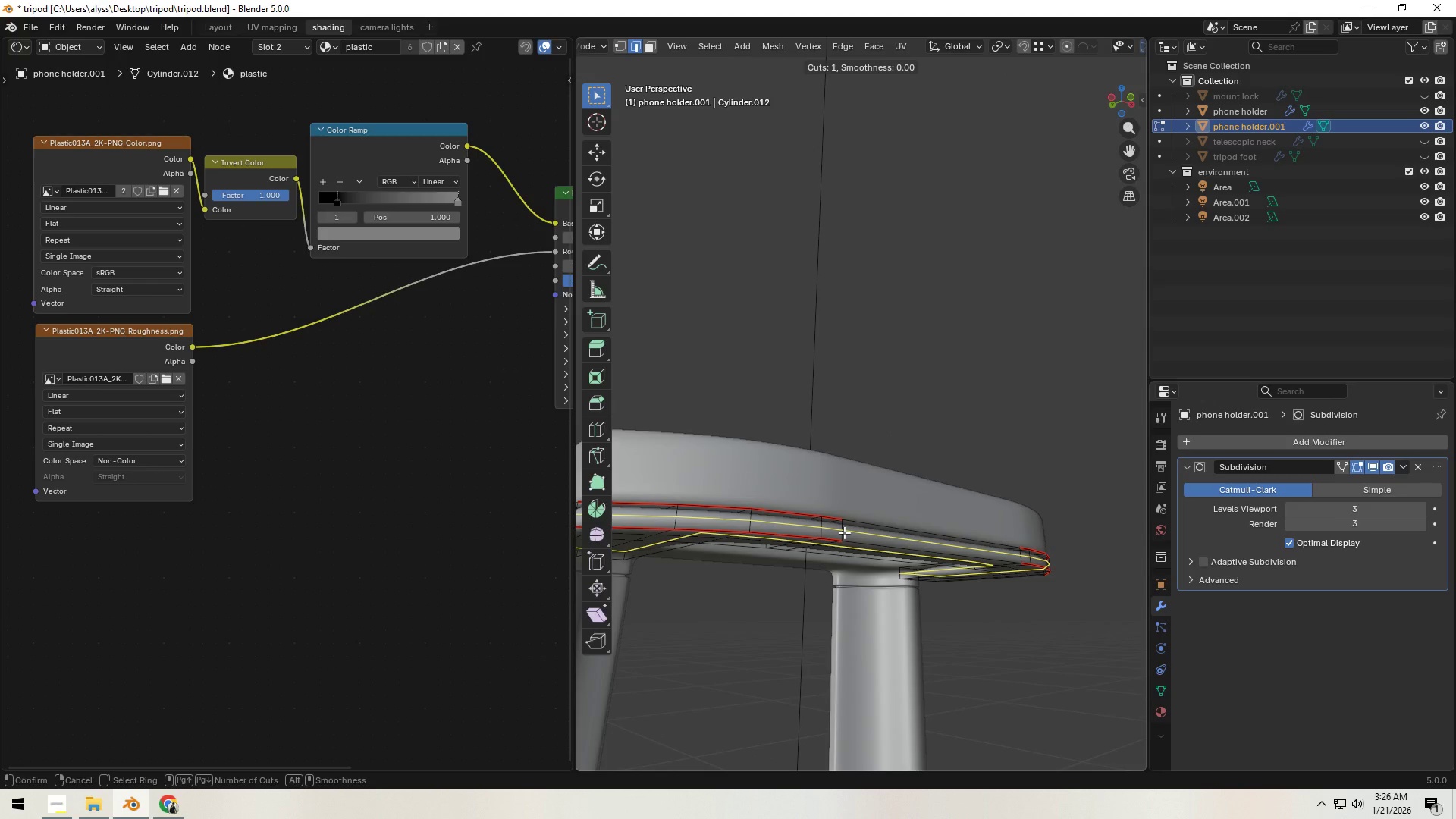 
left_click([844, 532])
 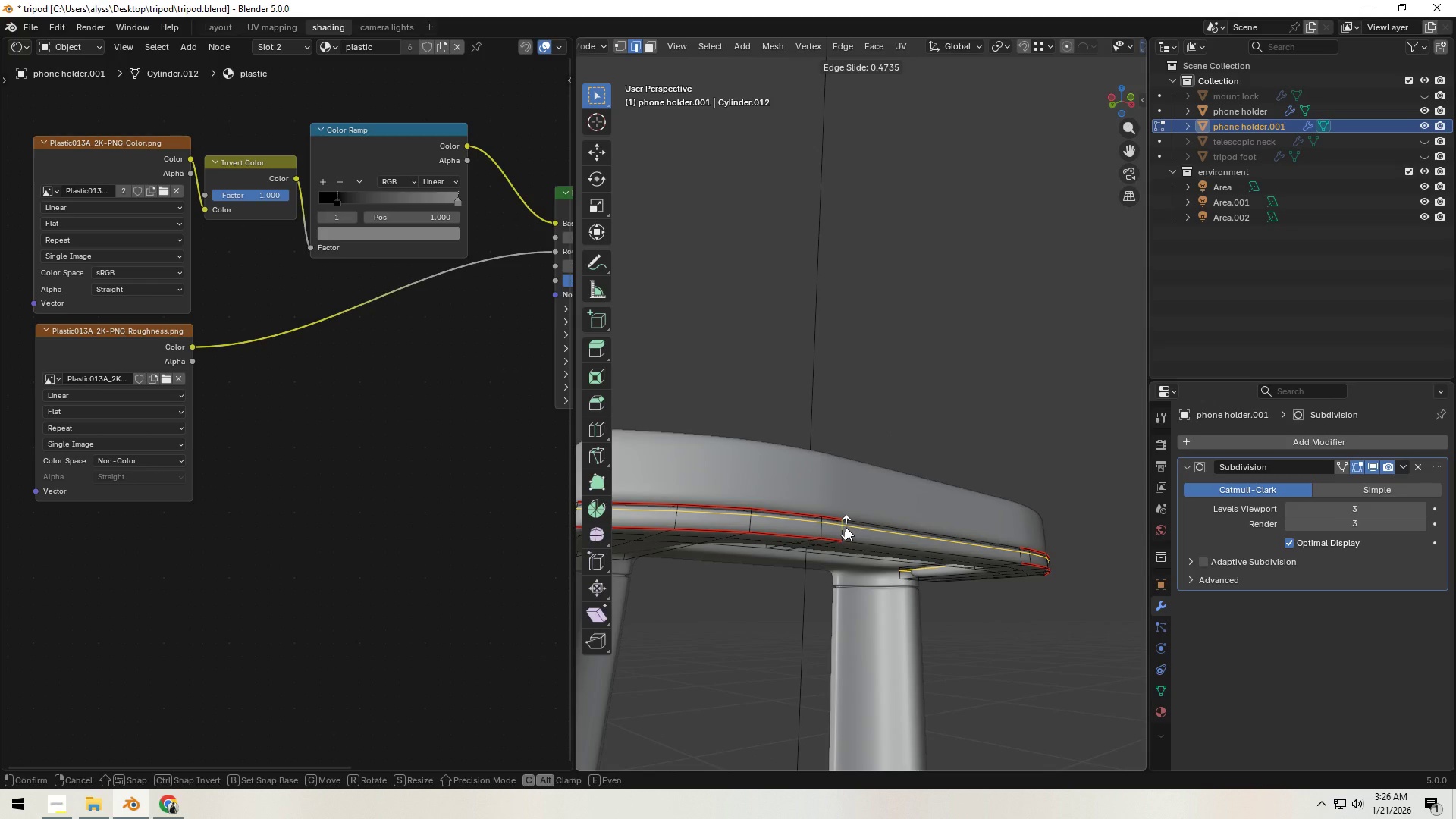 
right_click([846, 527])
 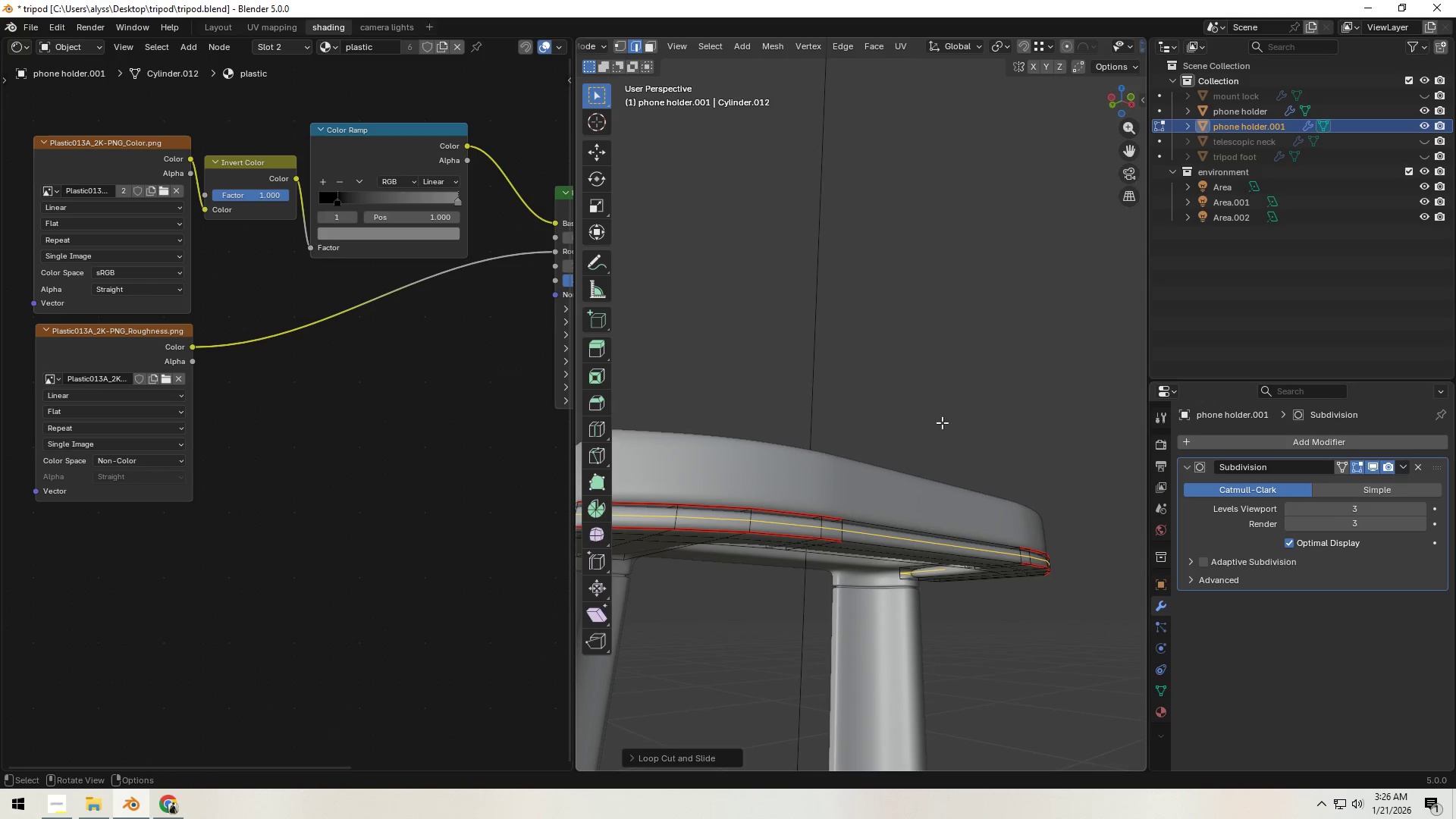 
left_click([965, 353])
 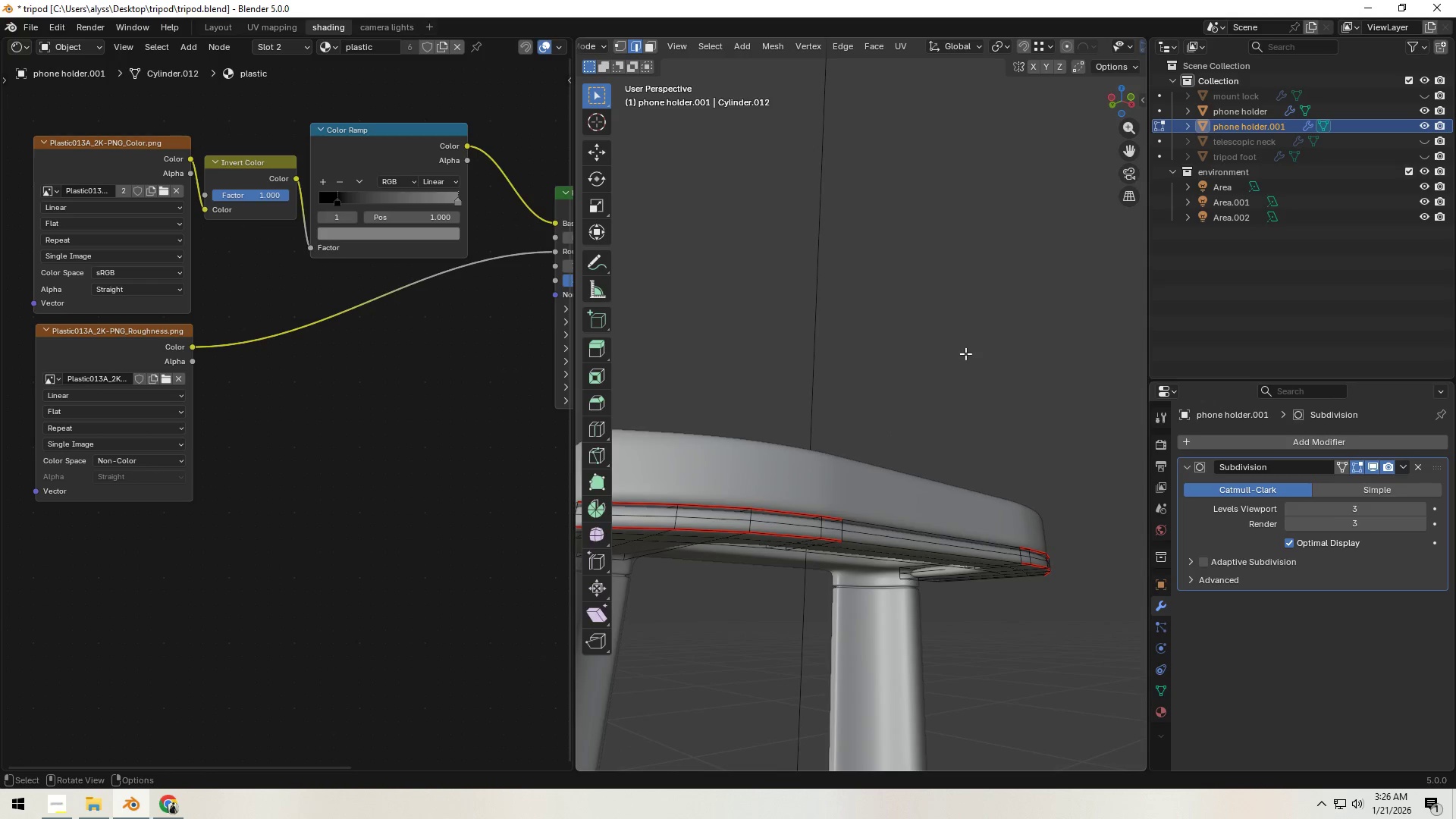 
key(Tab)
 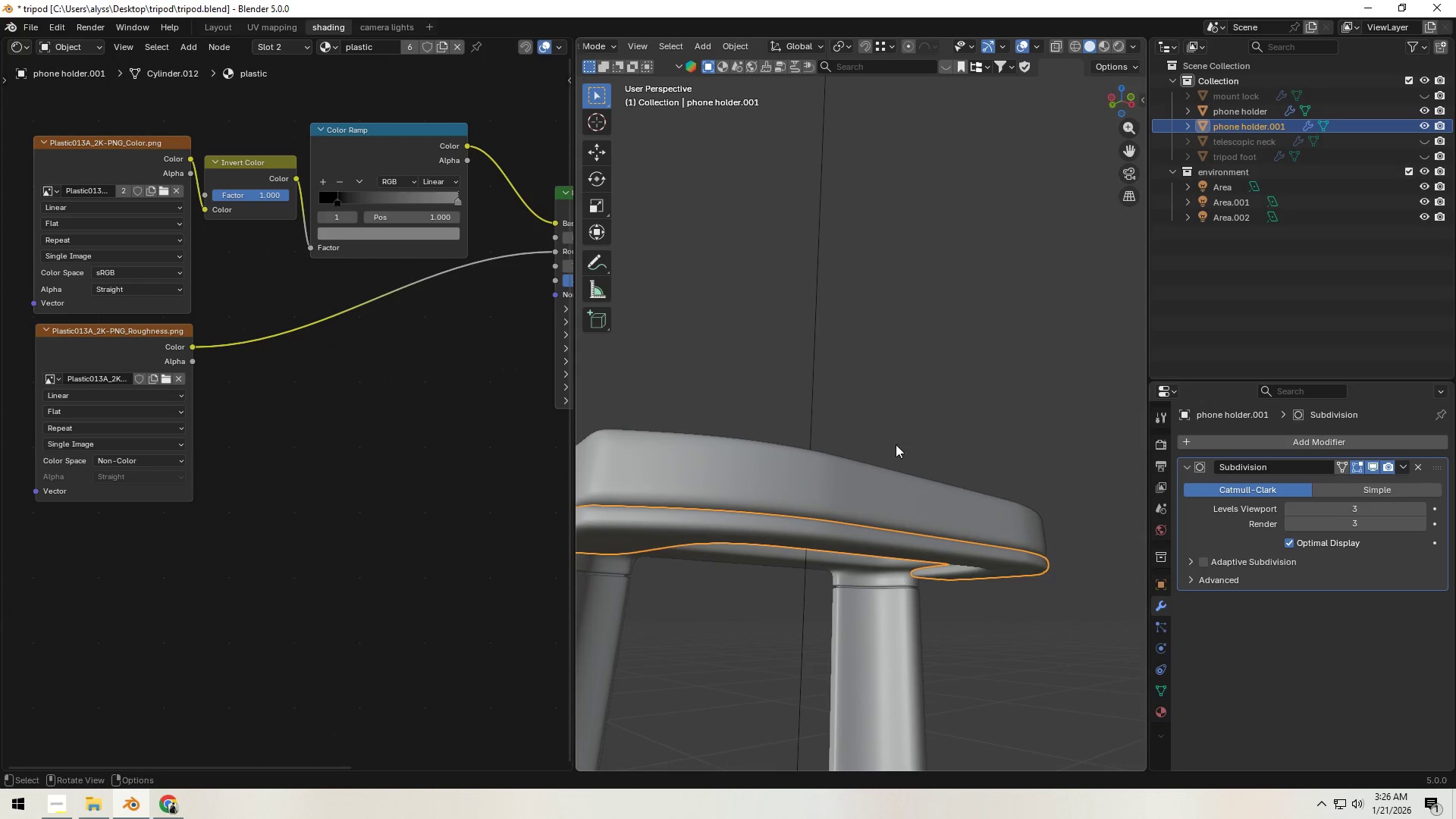 
scroll: coordinate [887, 465], scroll_direction: down, amount: 3.0
 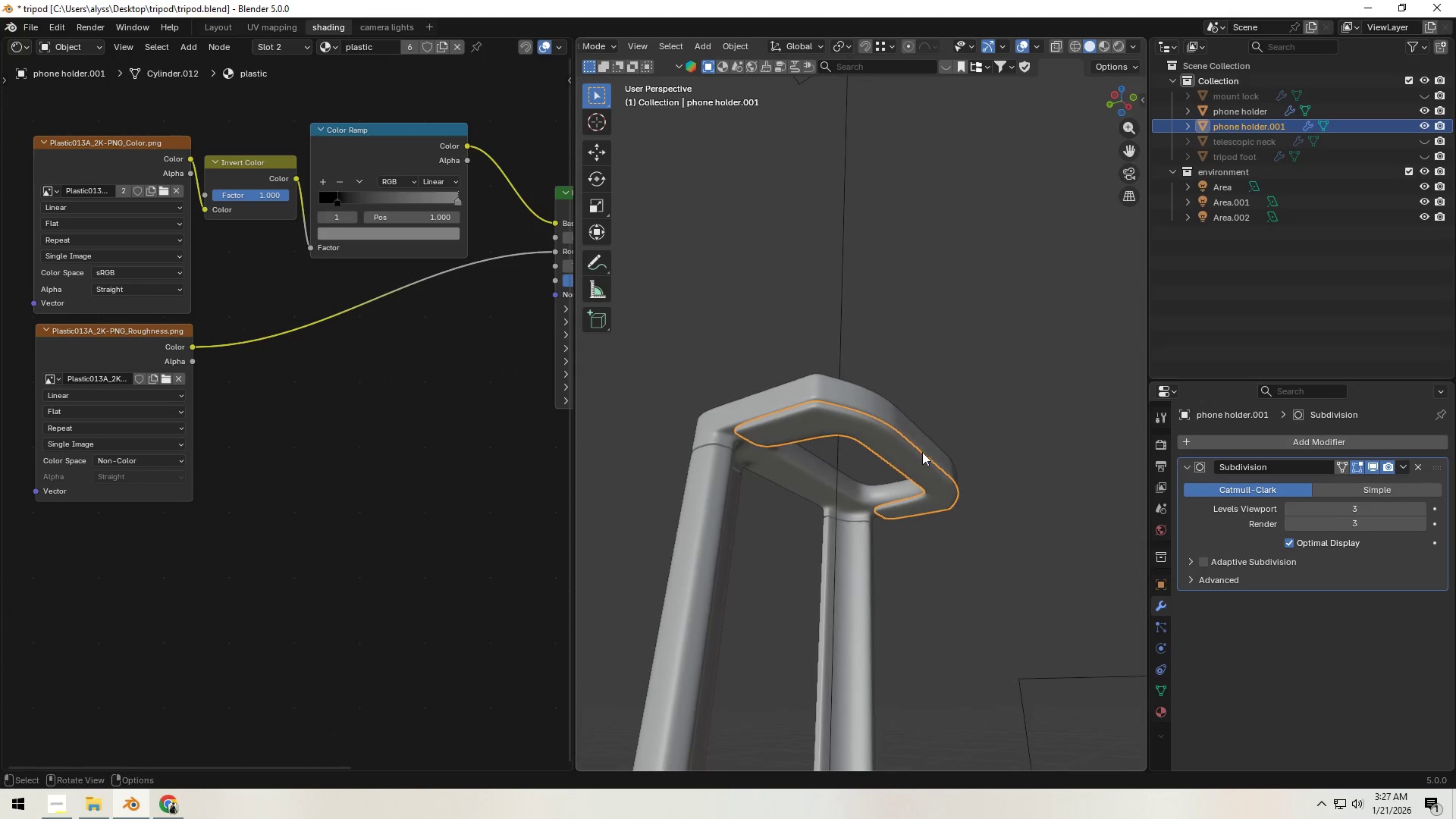 
left_click([1040, 448])
 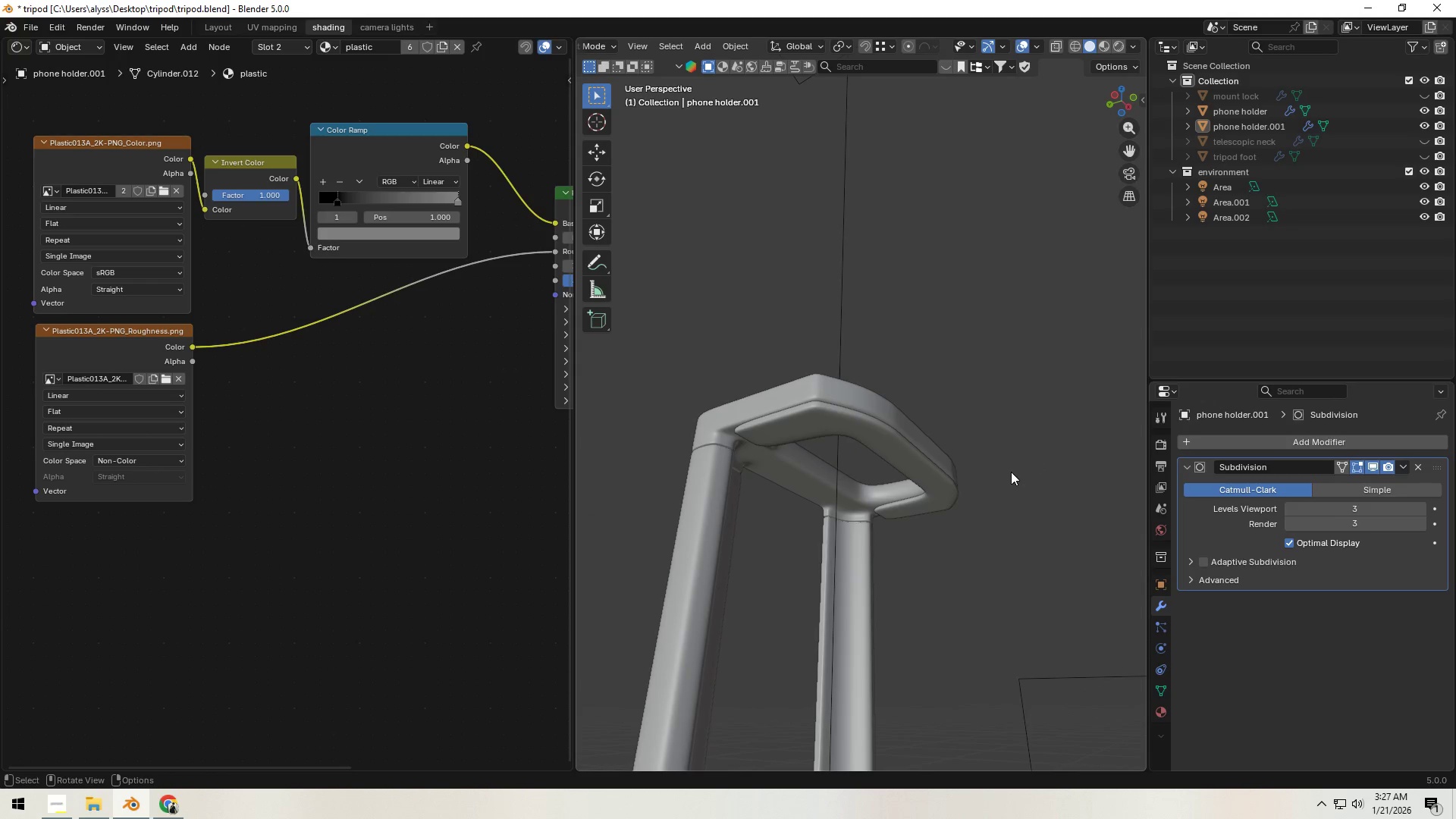 
scroll: coordinate [1011, 472], scroll_direction: down, amount: 1.0
 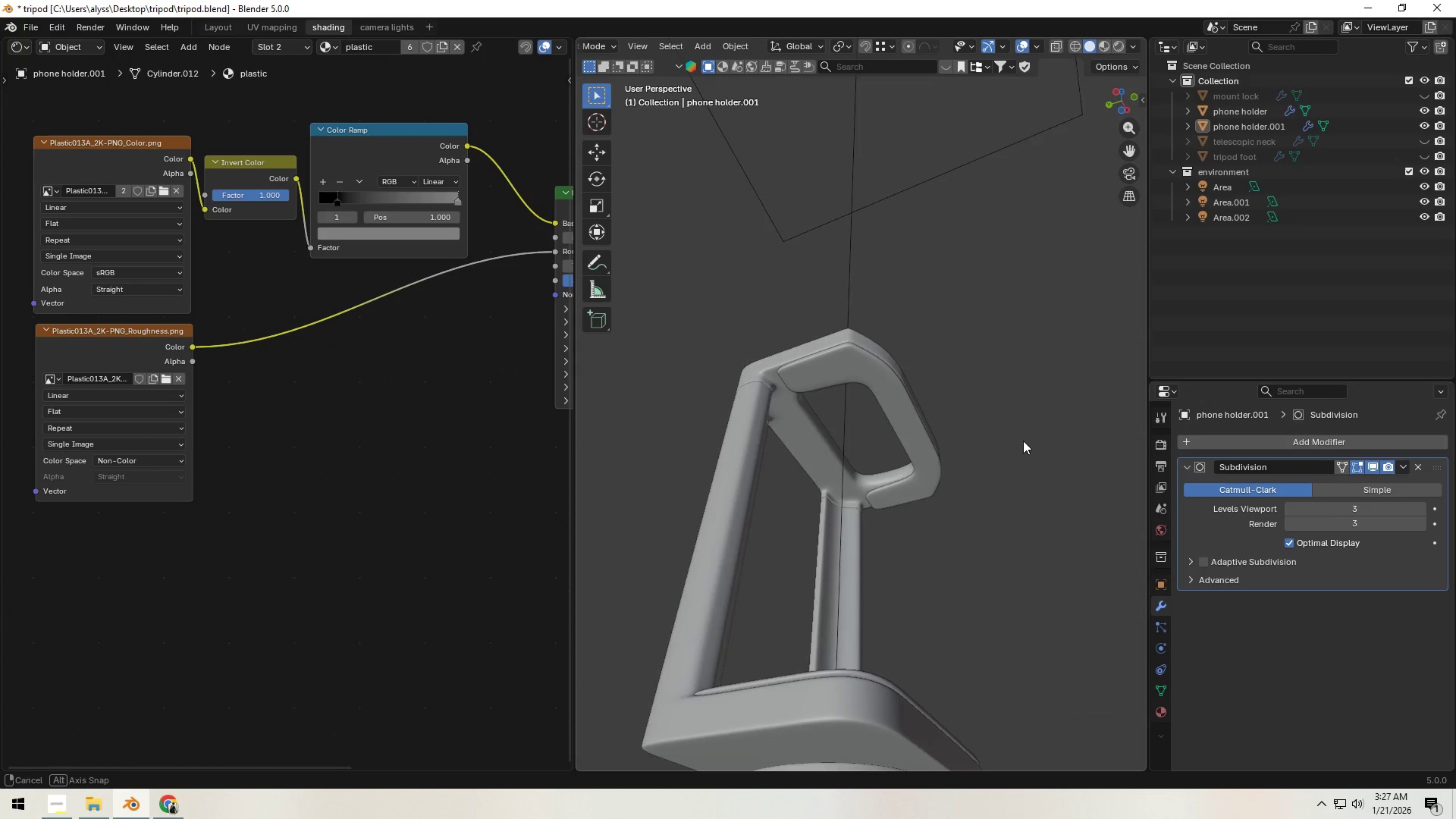 
scroll: coordinate [922, 449], scroll_direction: up, amount: 3.0
 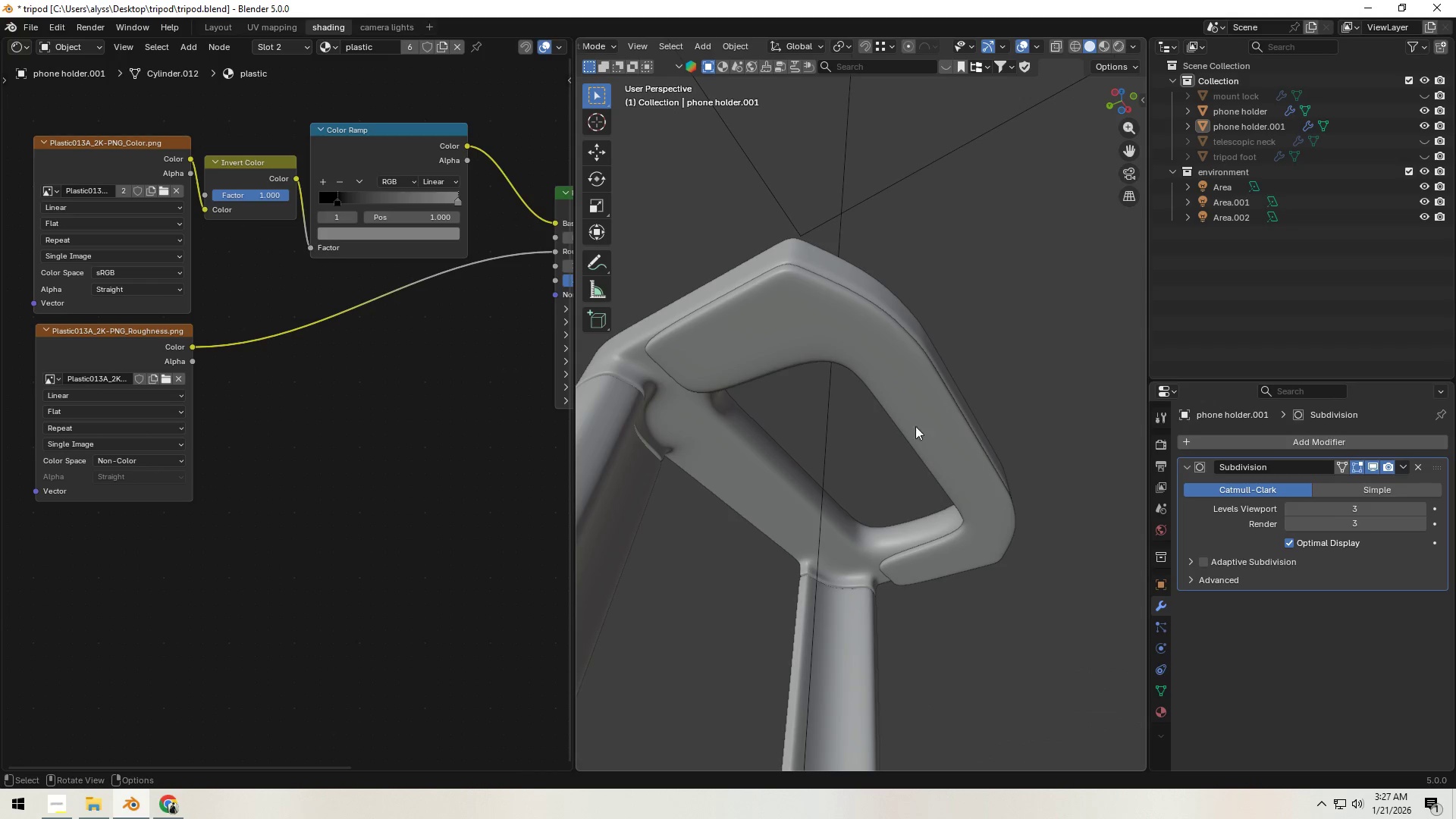 
key(Shift+ShiftLeft)
 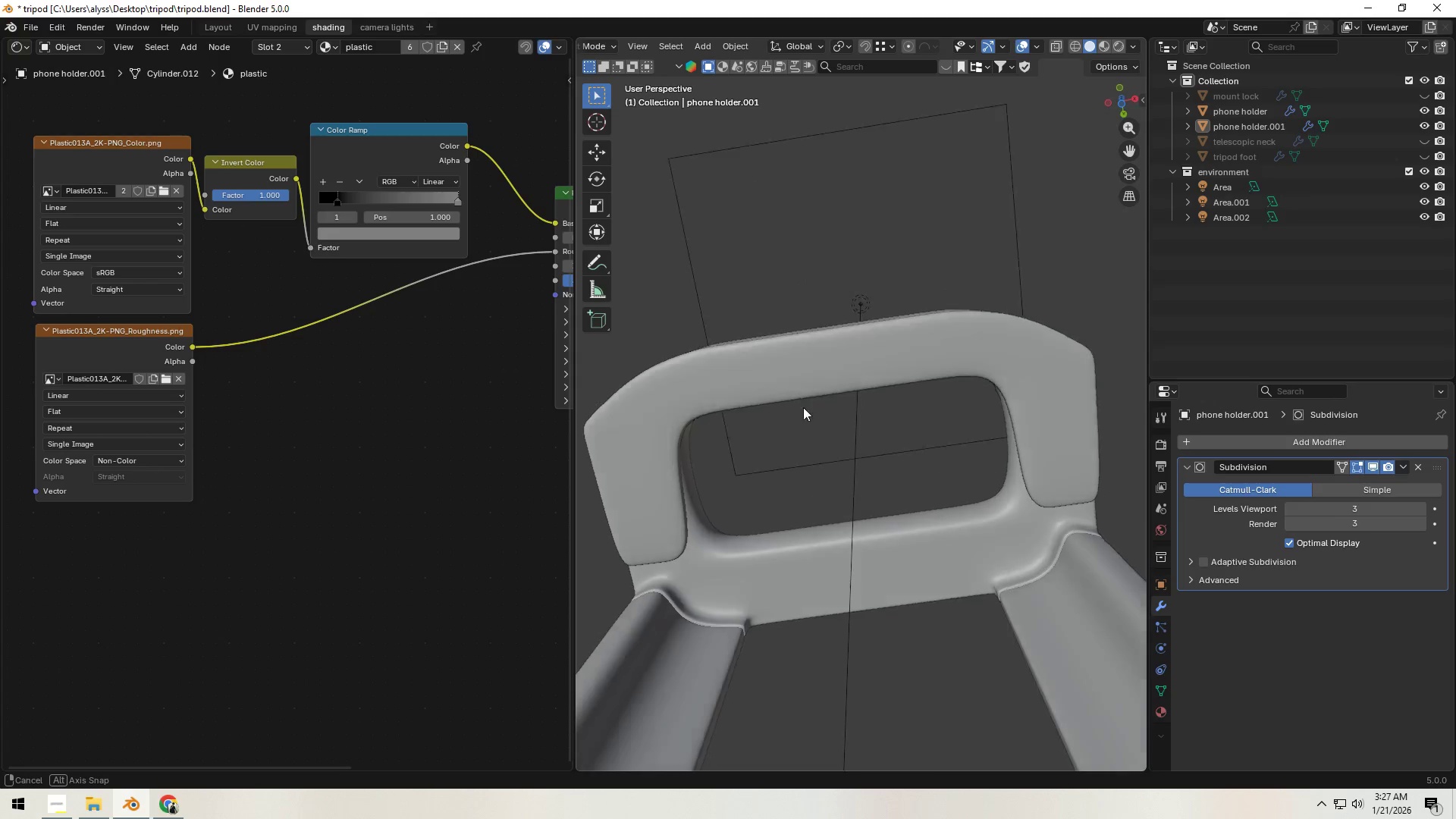 
key(Shift+ShiftLeft)
 